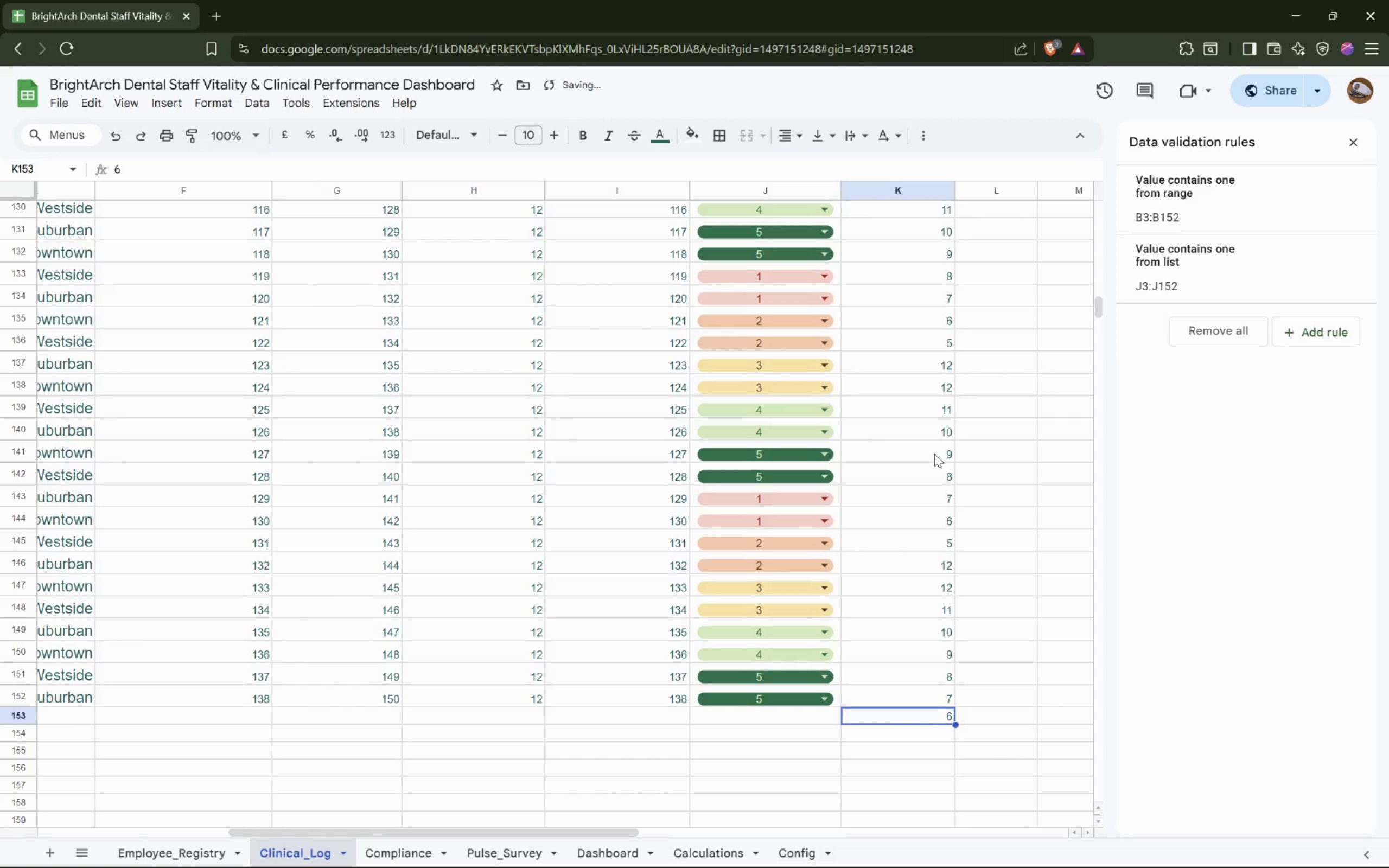 
key(Backspace)
 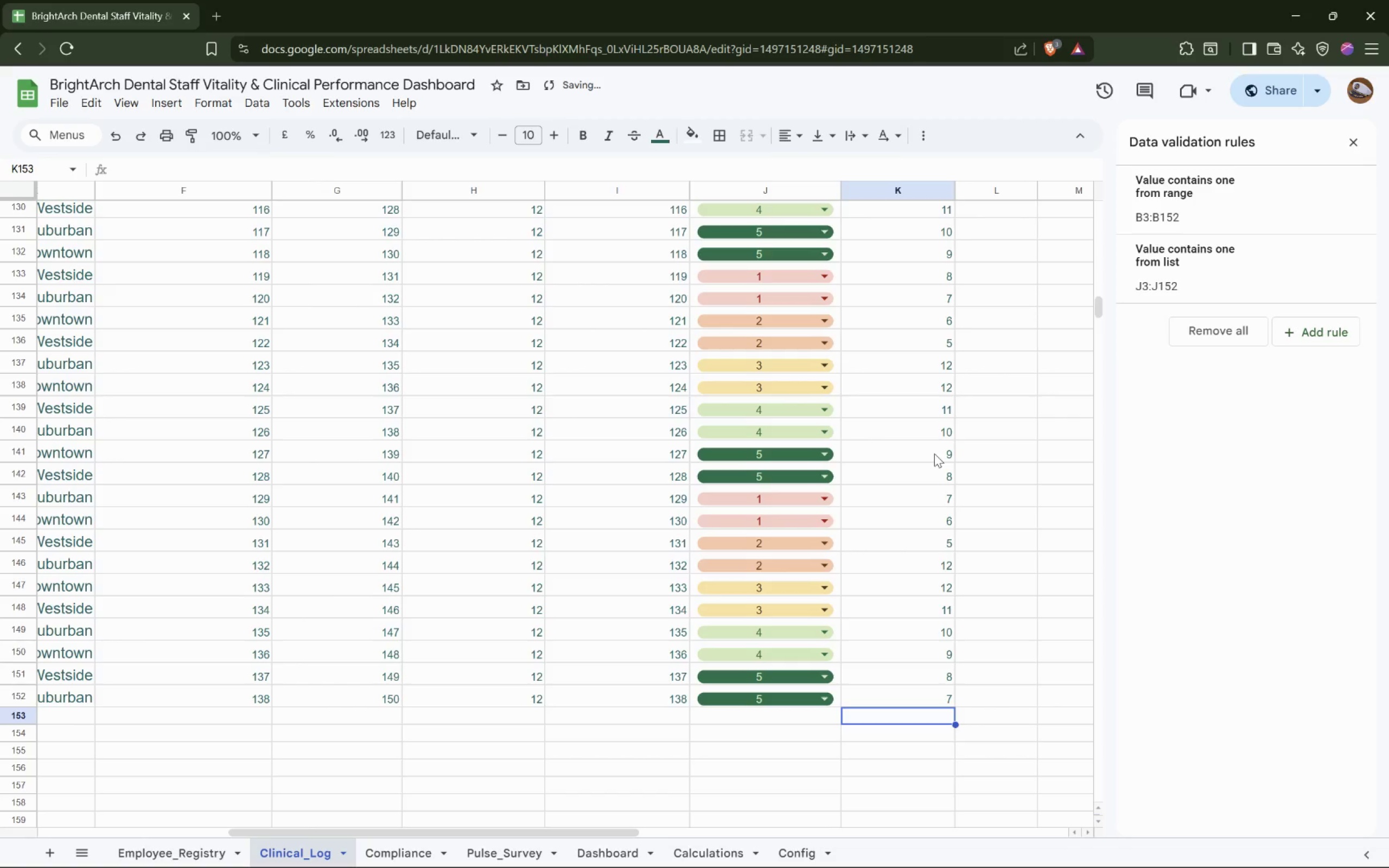 
key(ArrowUp)
 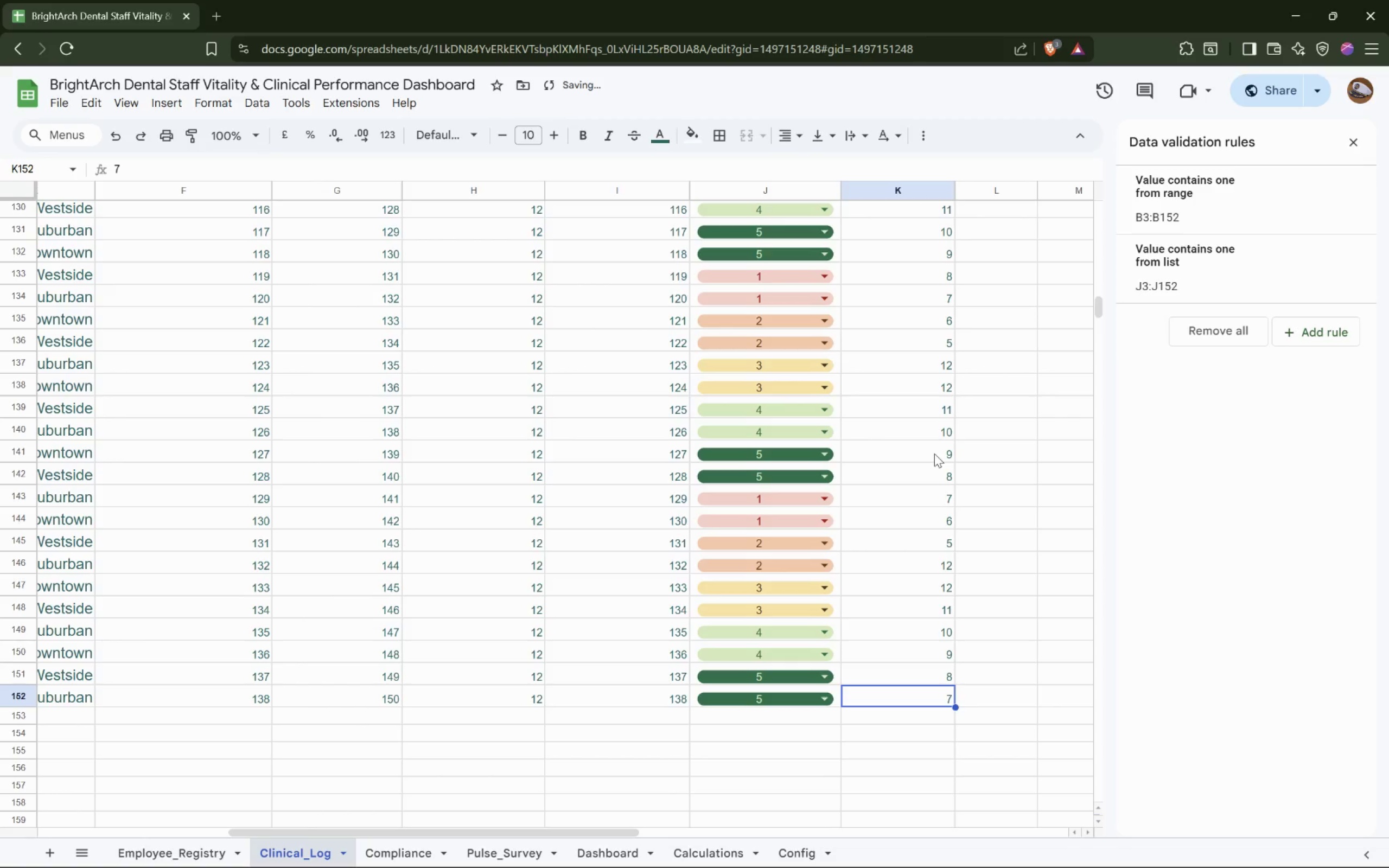 
hold_key(key=ArrowUp, duration=1.5)
 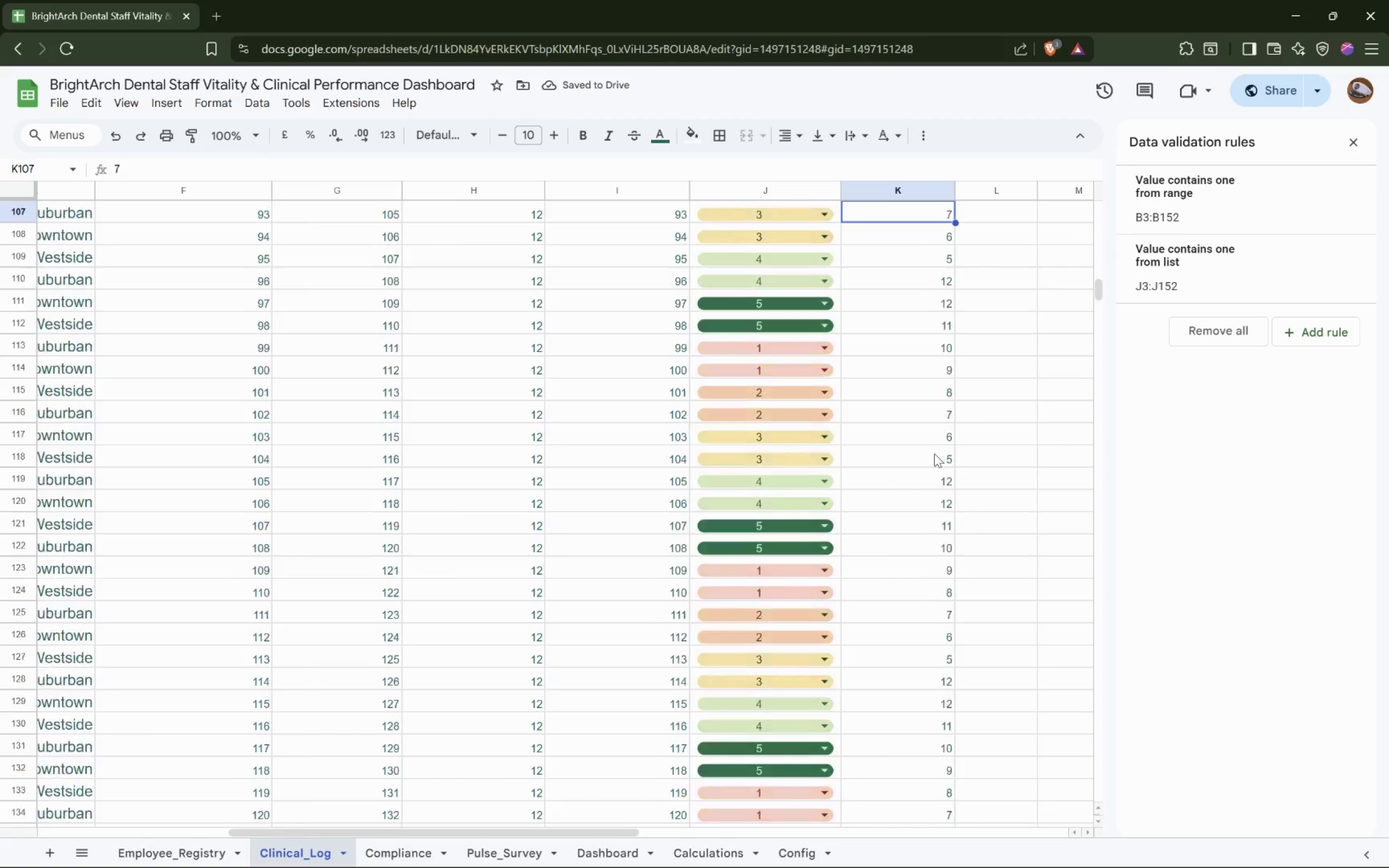 
hold_key(key=ArrowUp, duration=1.52)
 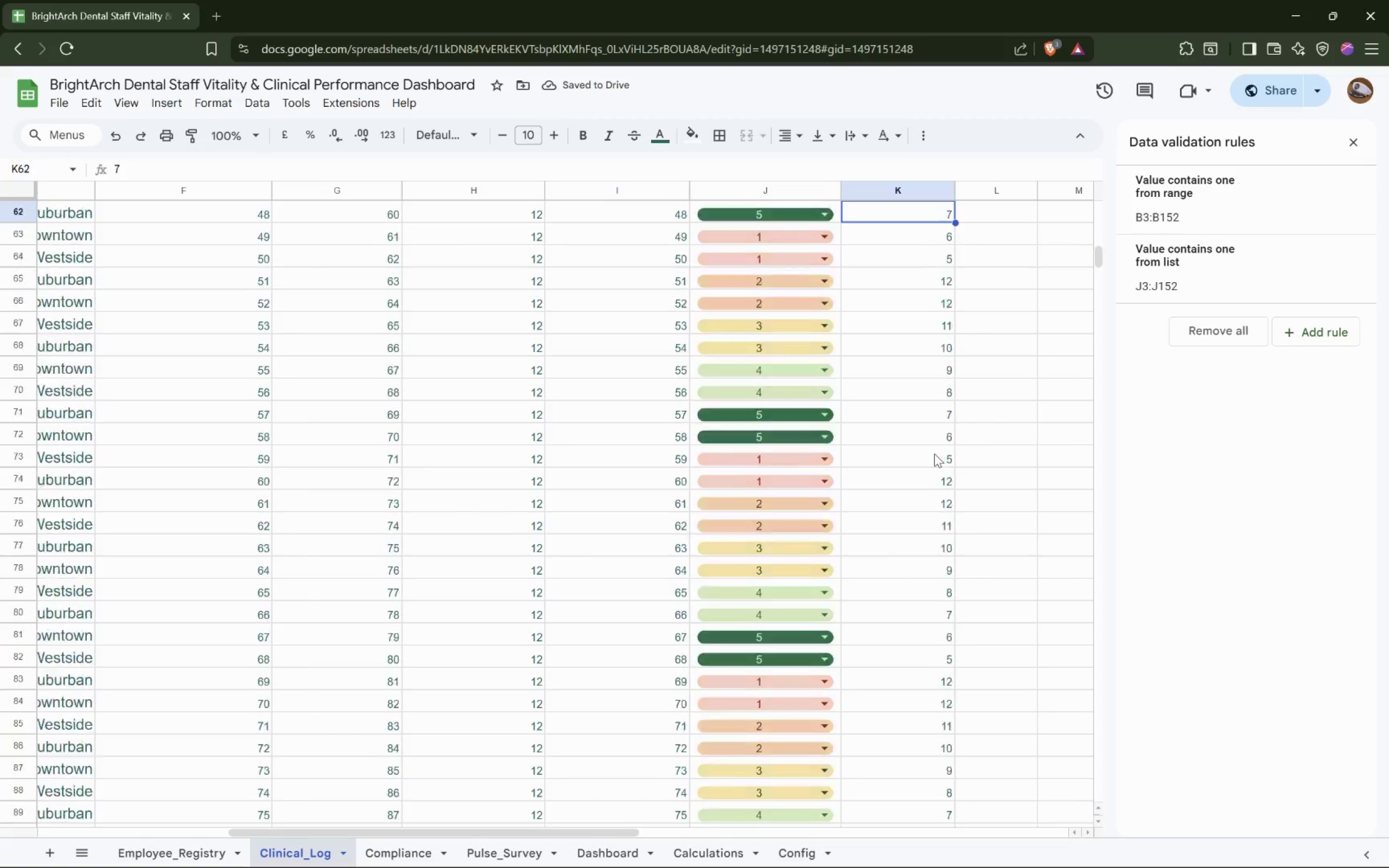 
hold_key(key=ArrowUp, duration=1.52)
 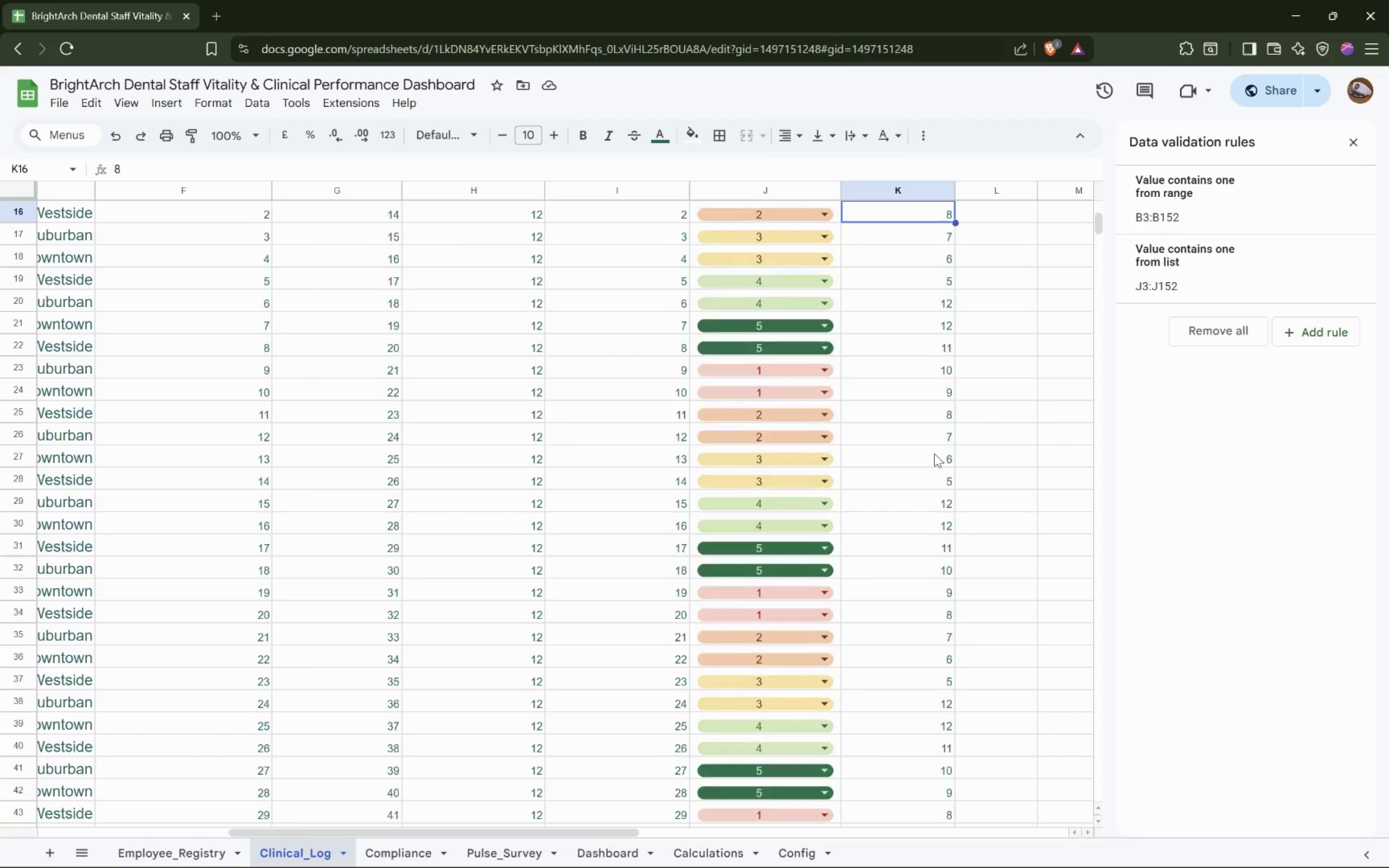 
hold_key(key=ArrowUp, duration=1.21)
 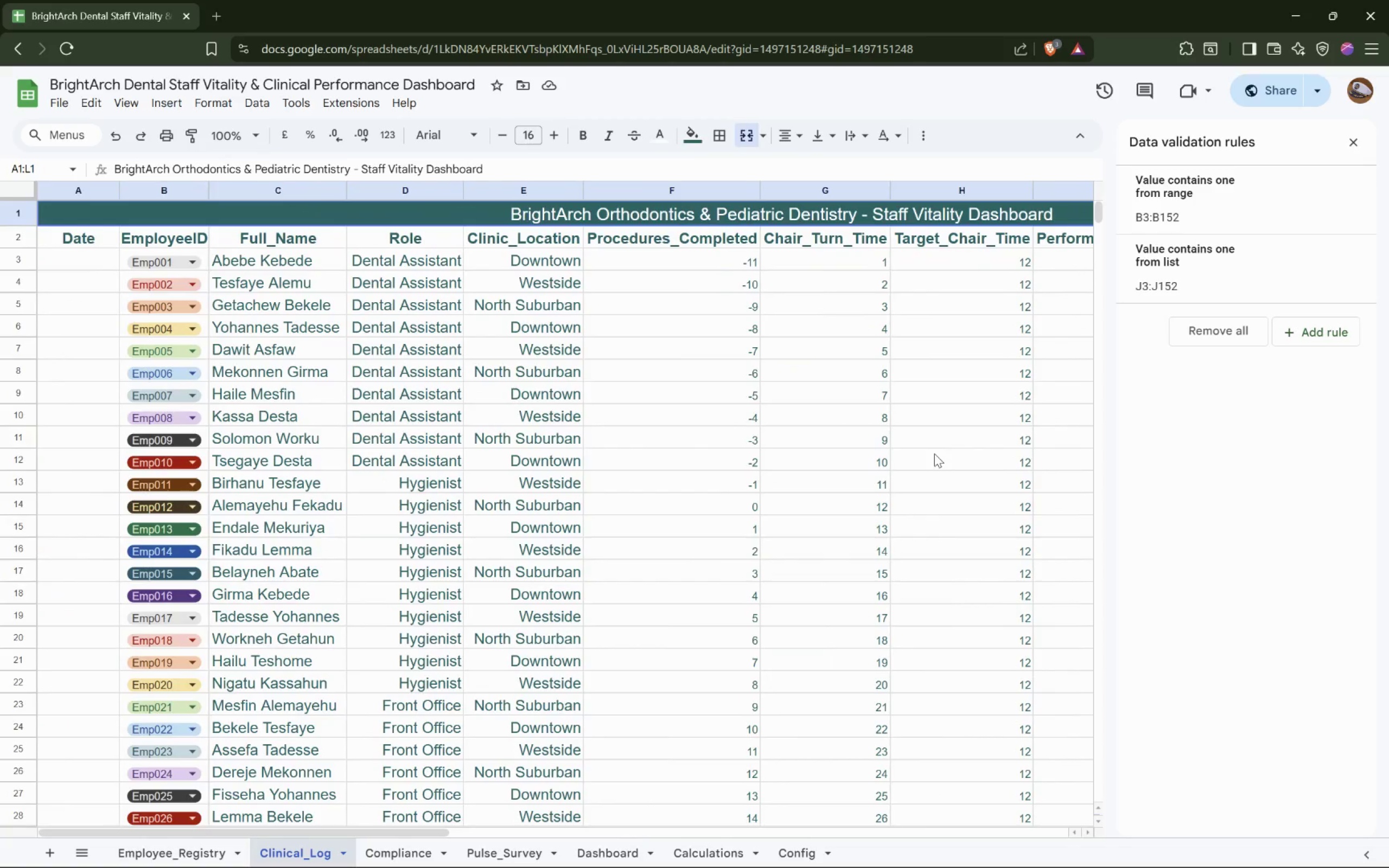 
key(ArrowDown)
 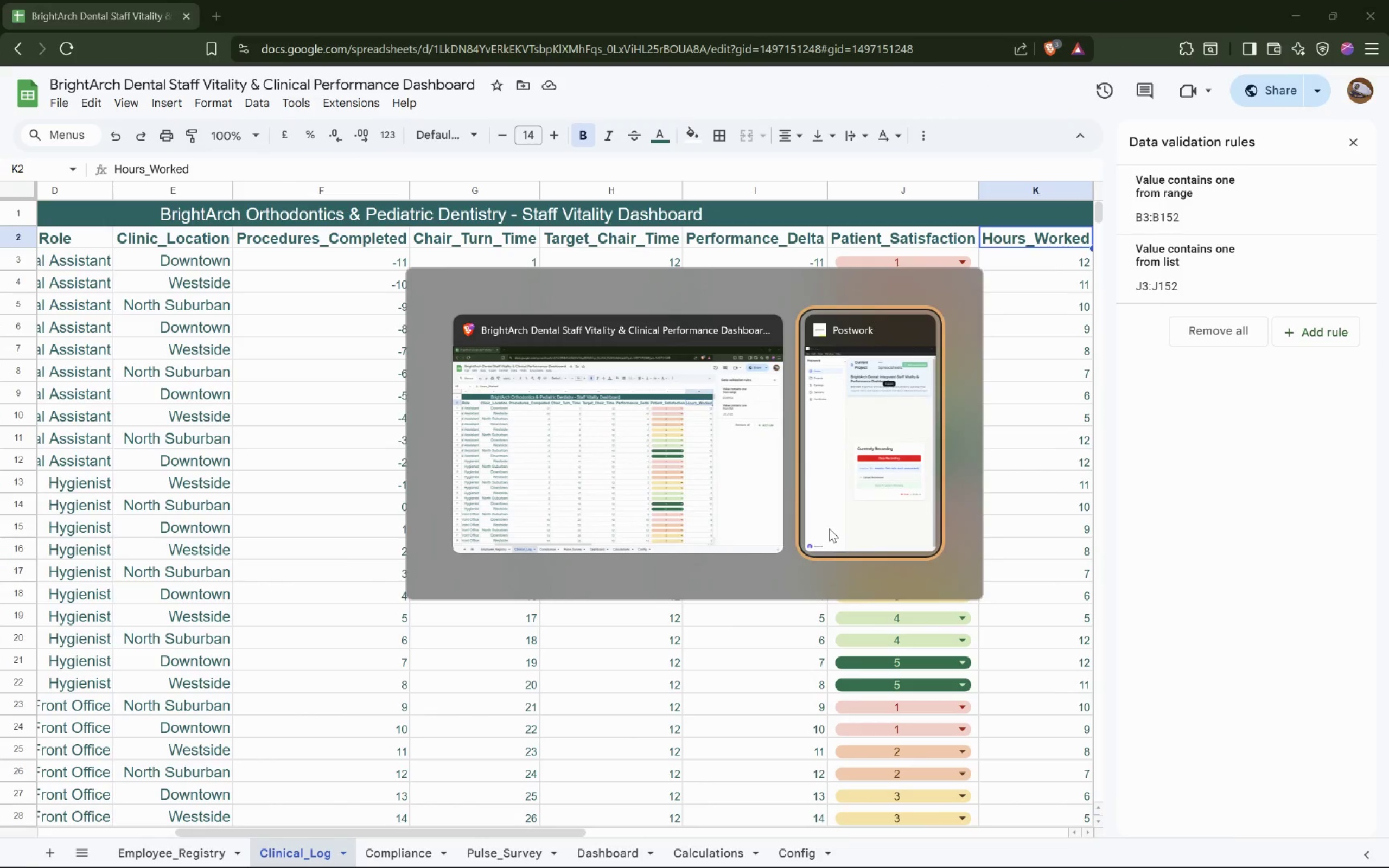 
wait(7.55)
 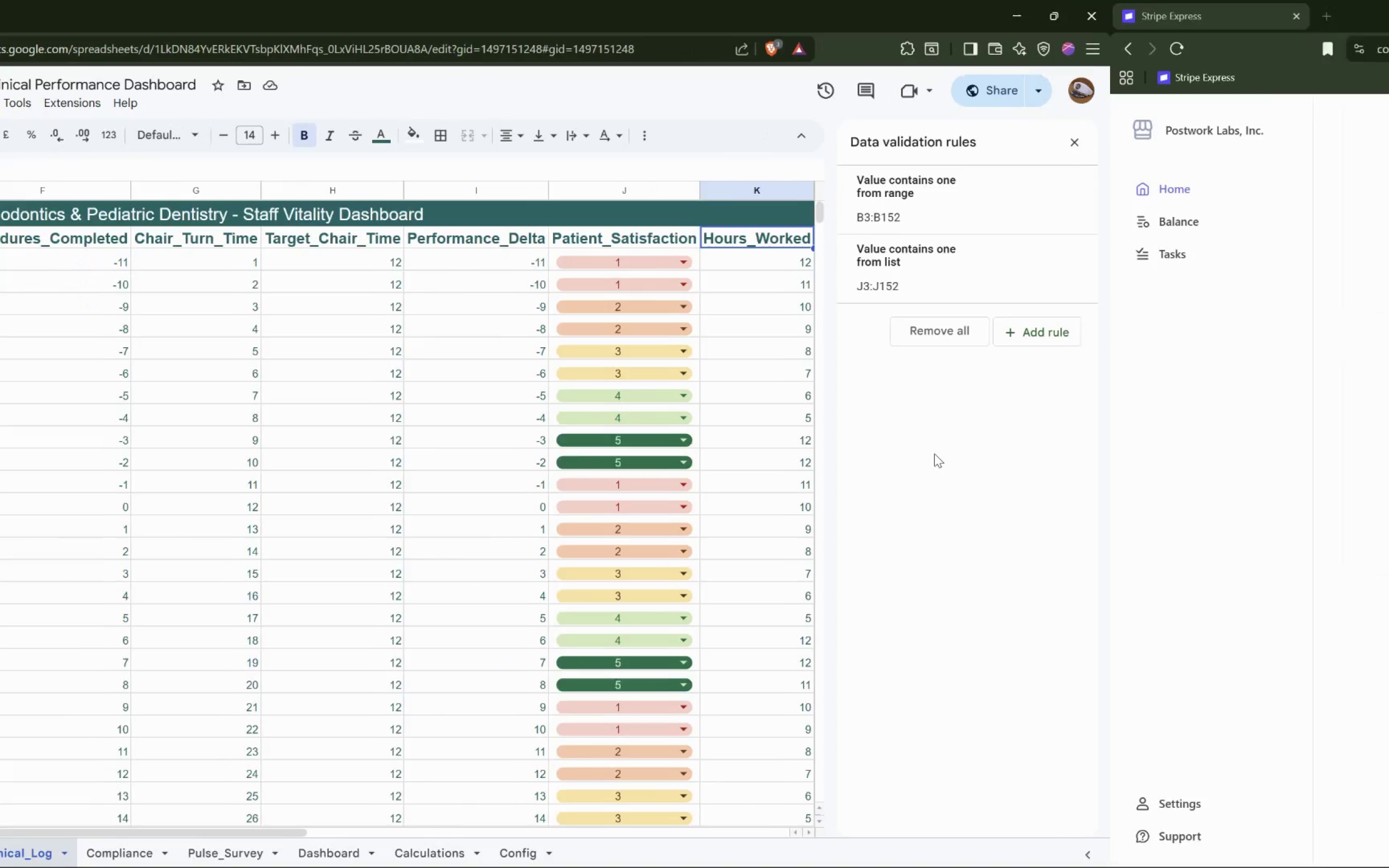 
left_click([703, 546])
 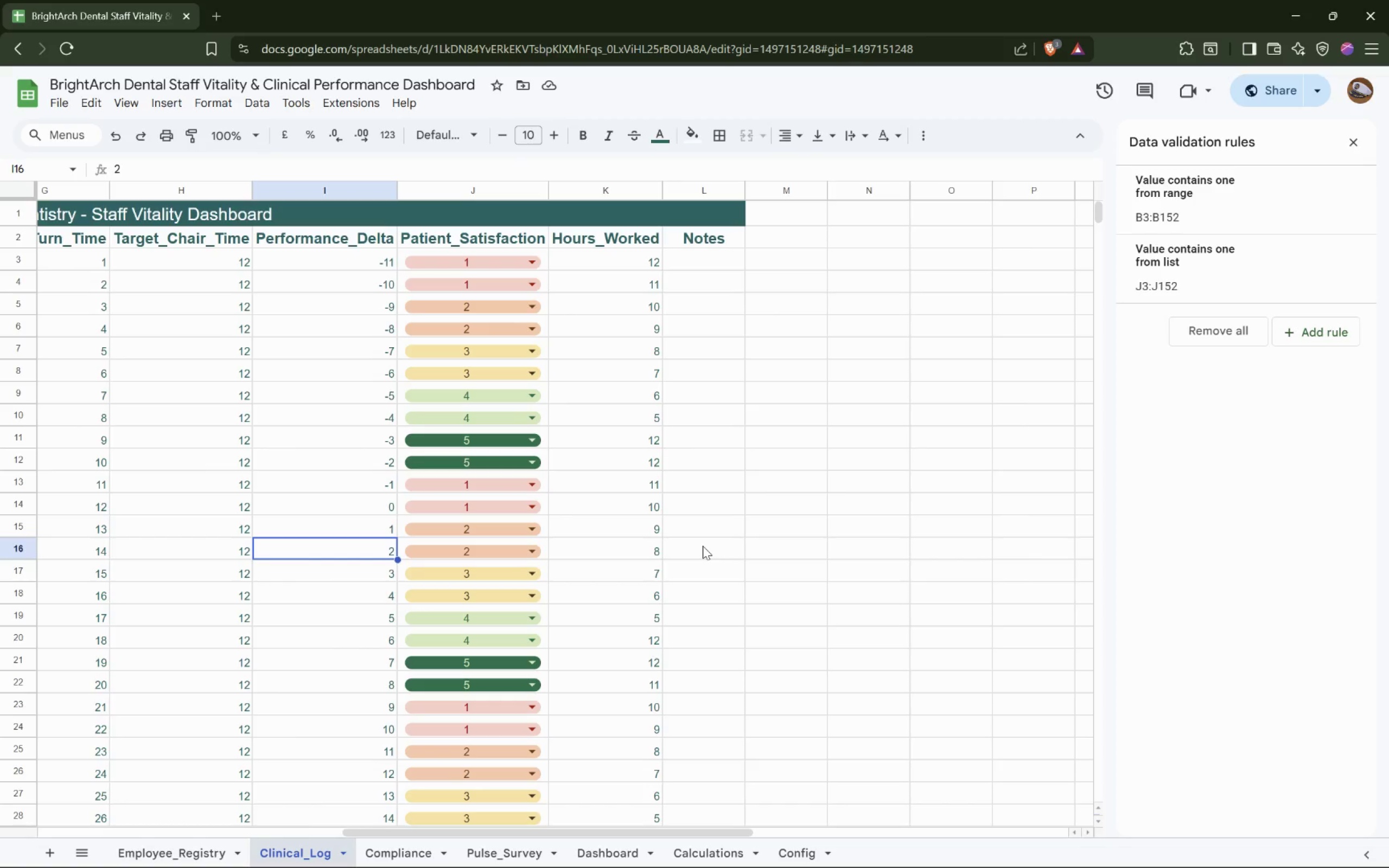 
wait(17.85)
 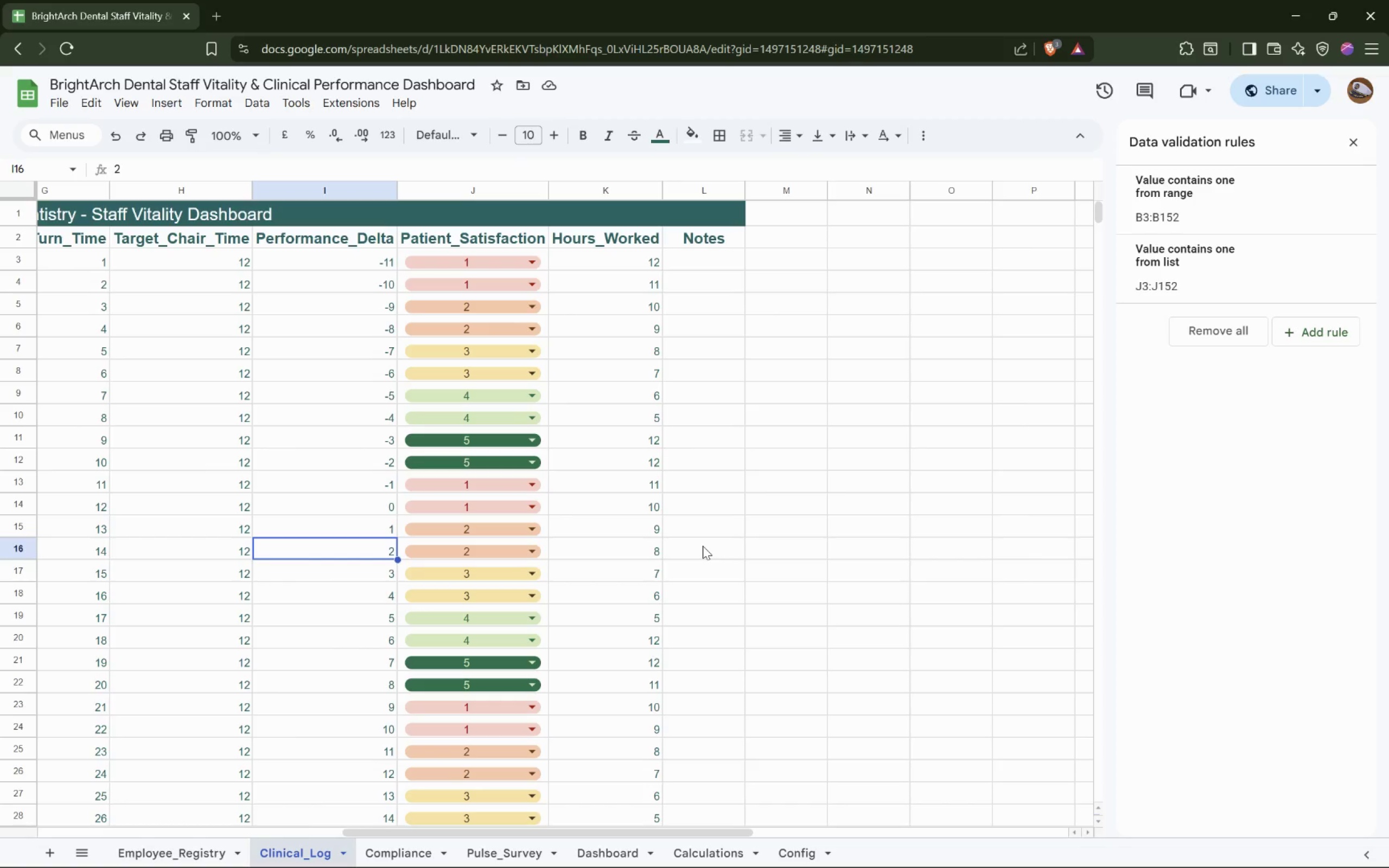 
left_click([502, 534])
 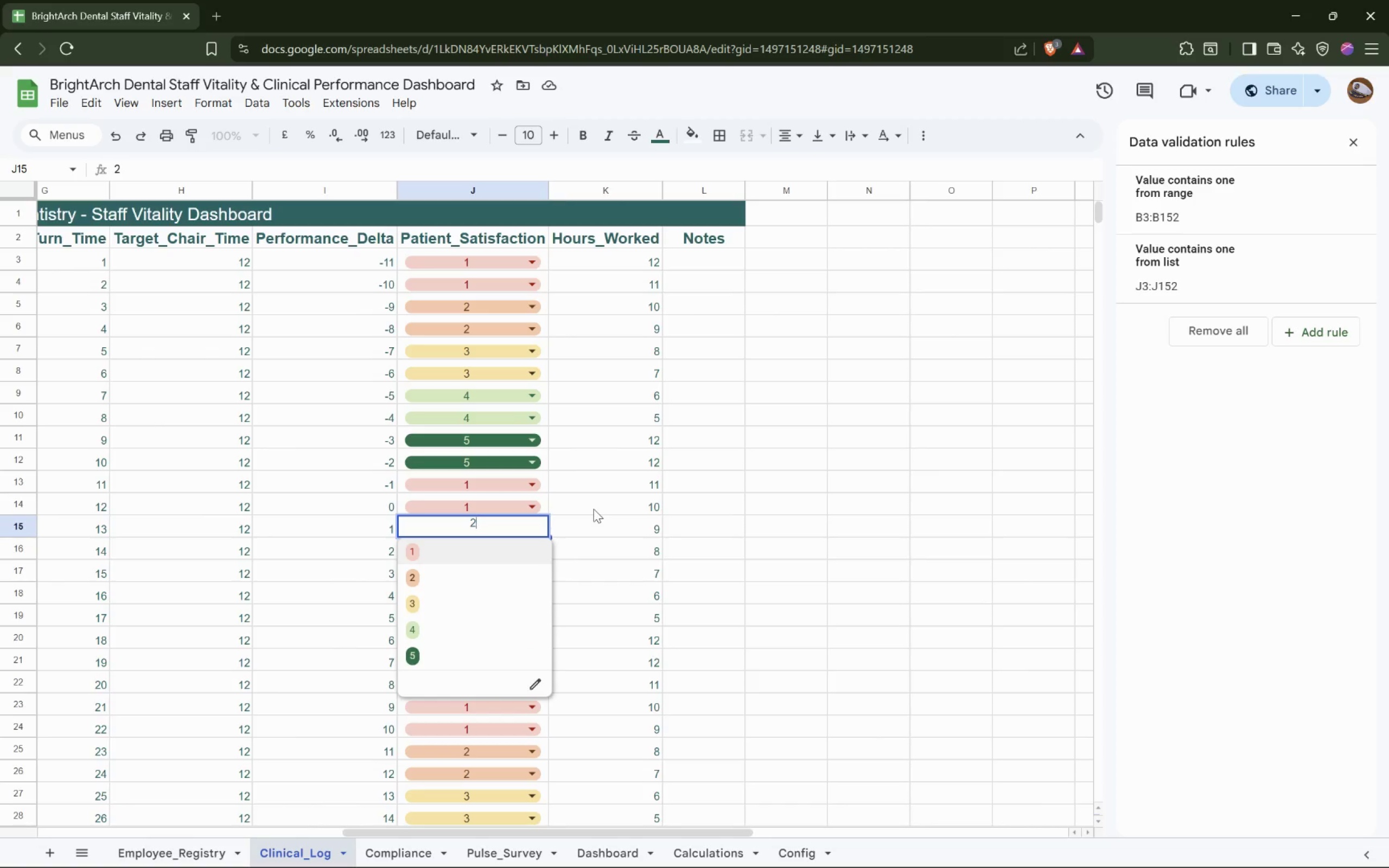 
left_click([594, 509])
 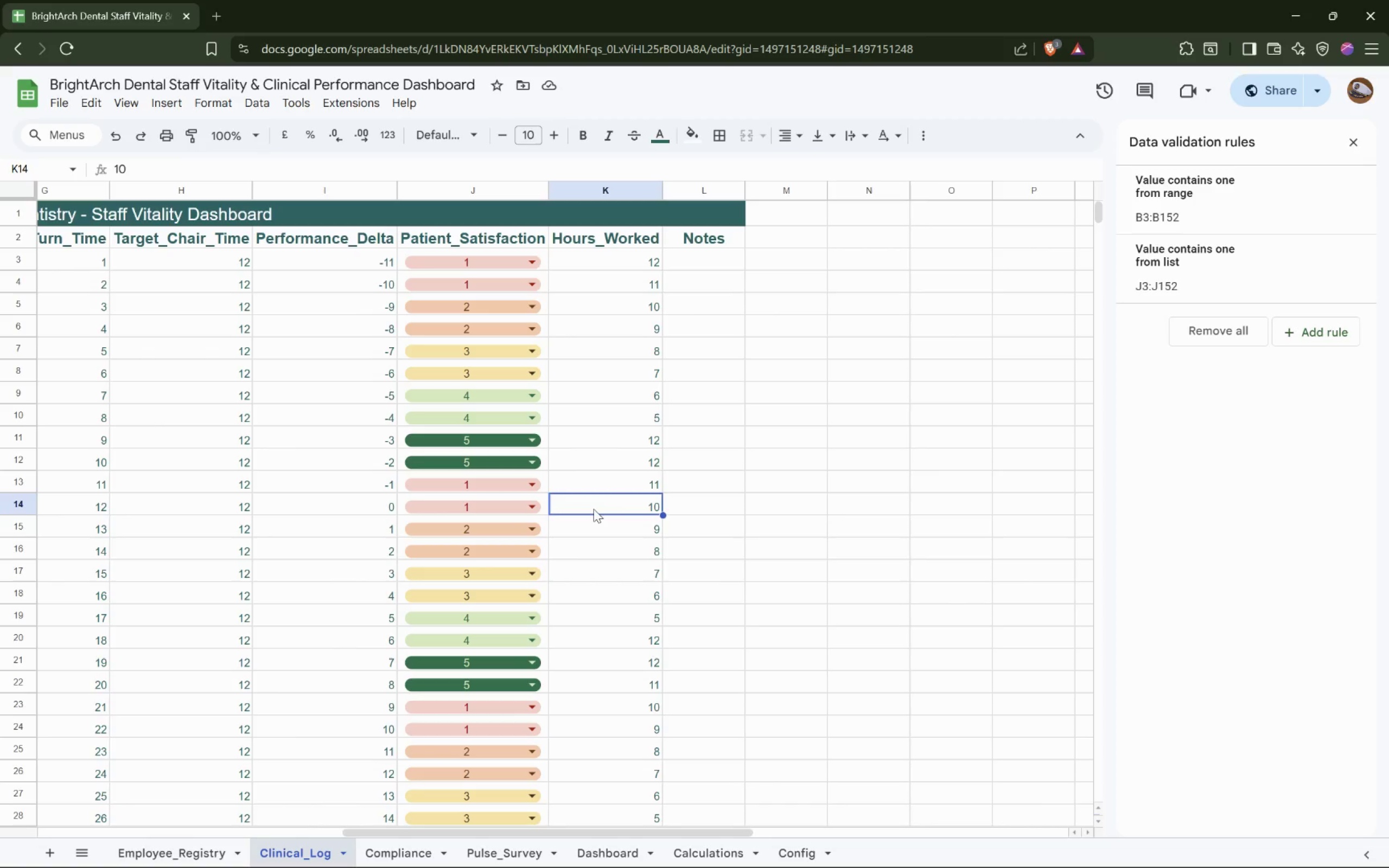 
scroll: coordinate [594, 509], scroll_direction: up, amount: 6.0
 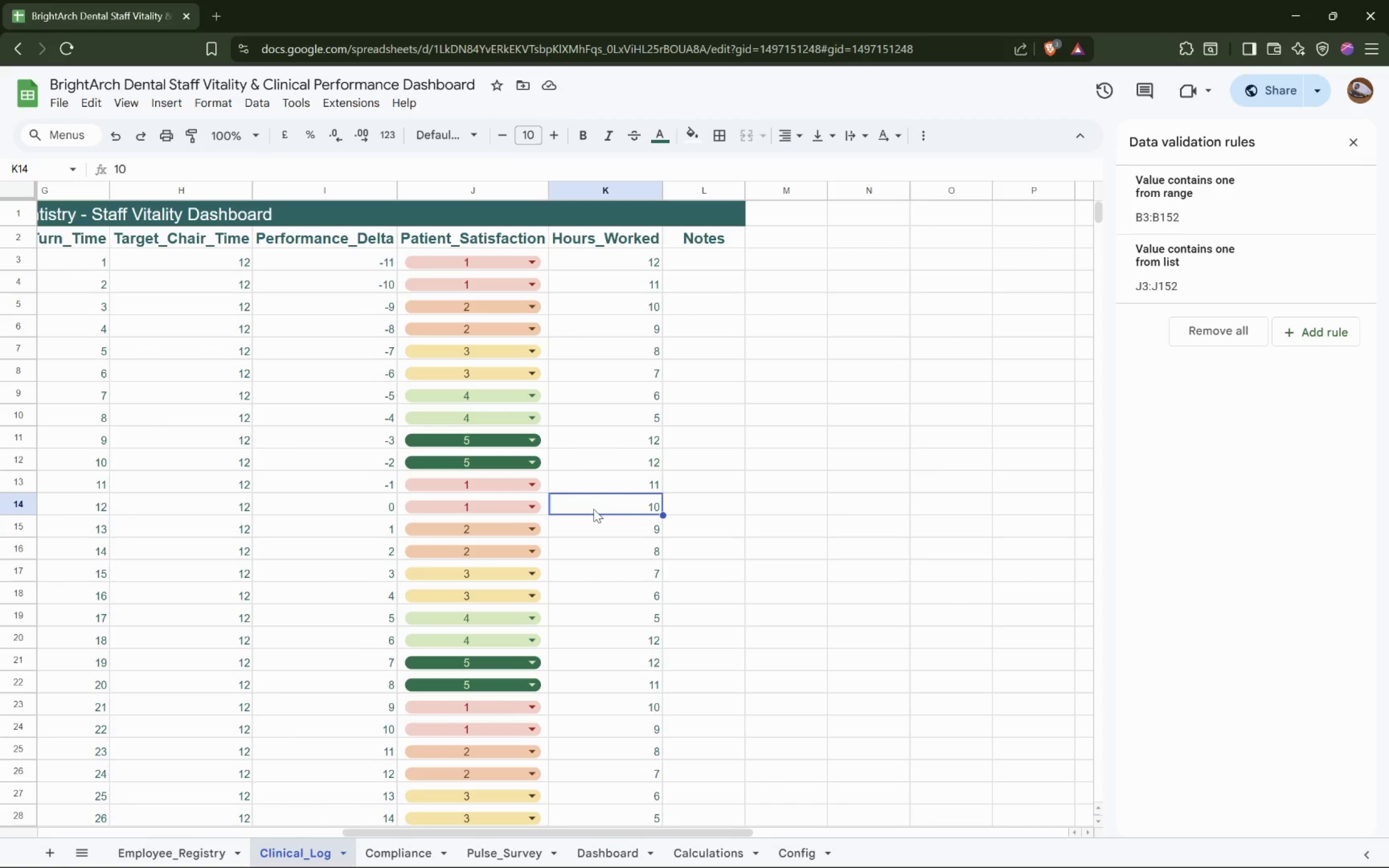 
hold_key(key=ShiftLeft, duration=1.53)
 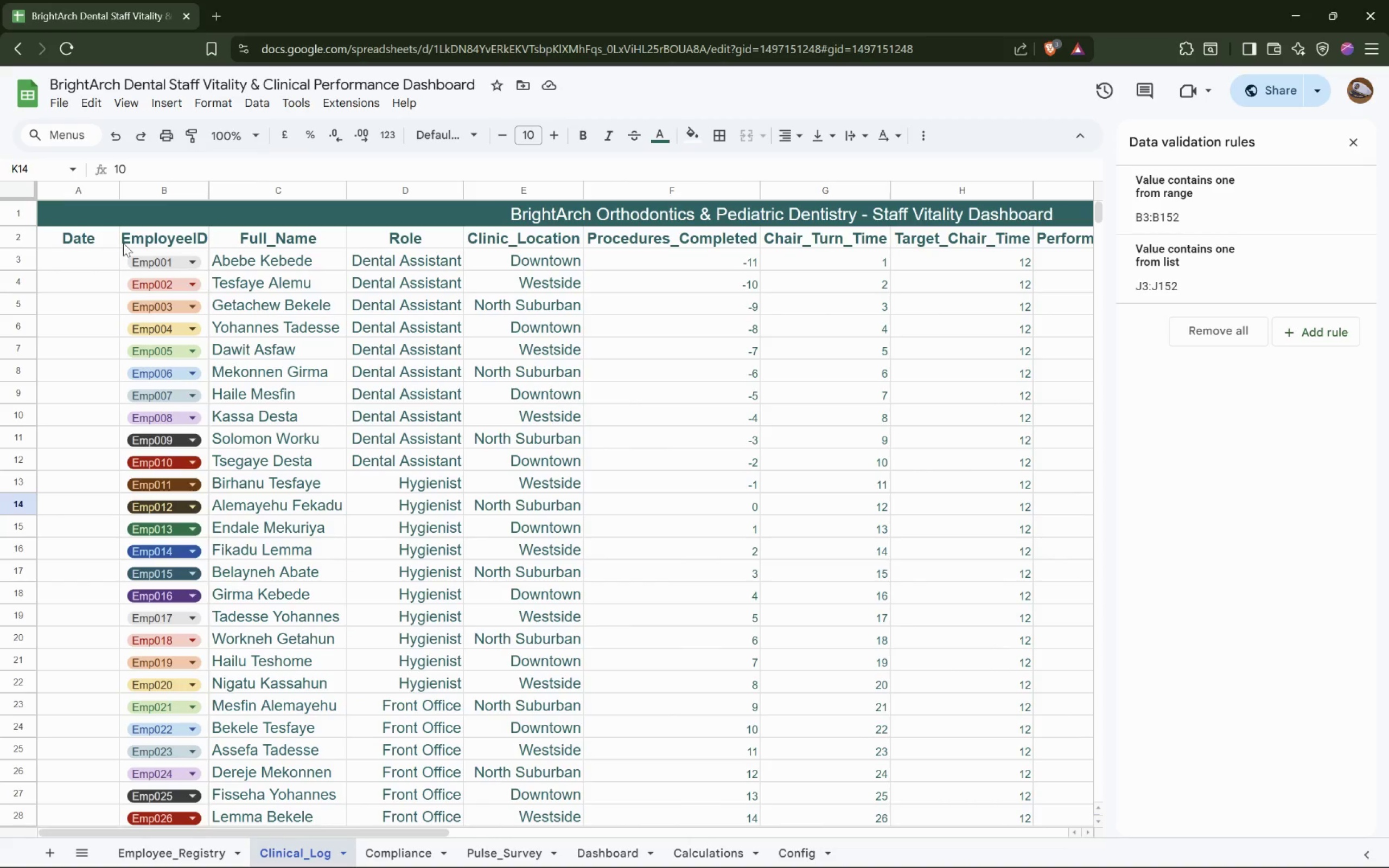 
key(Shift+ShiftLeft)
 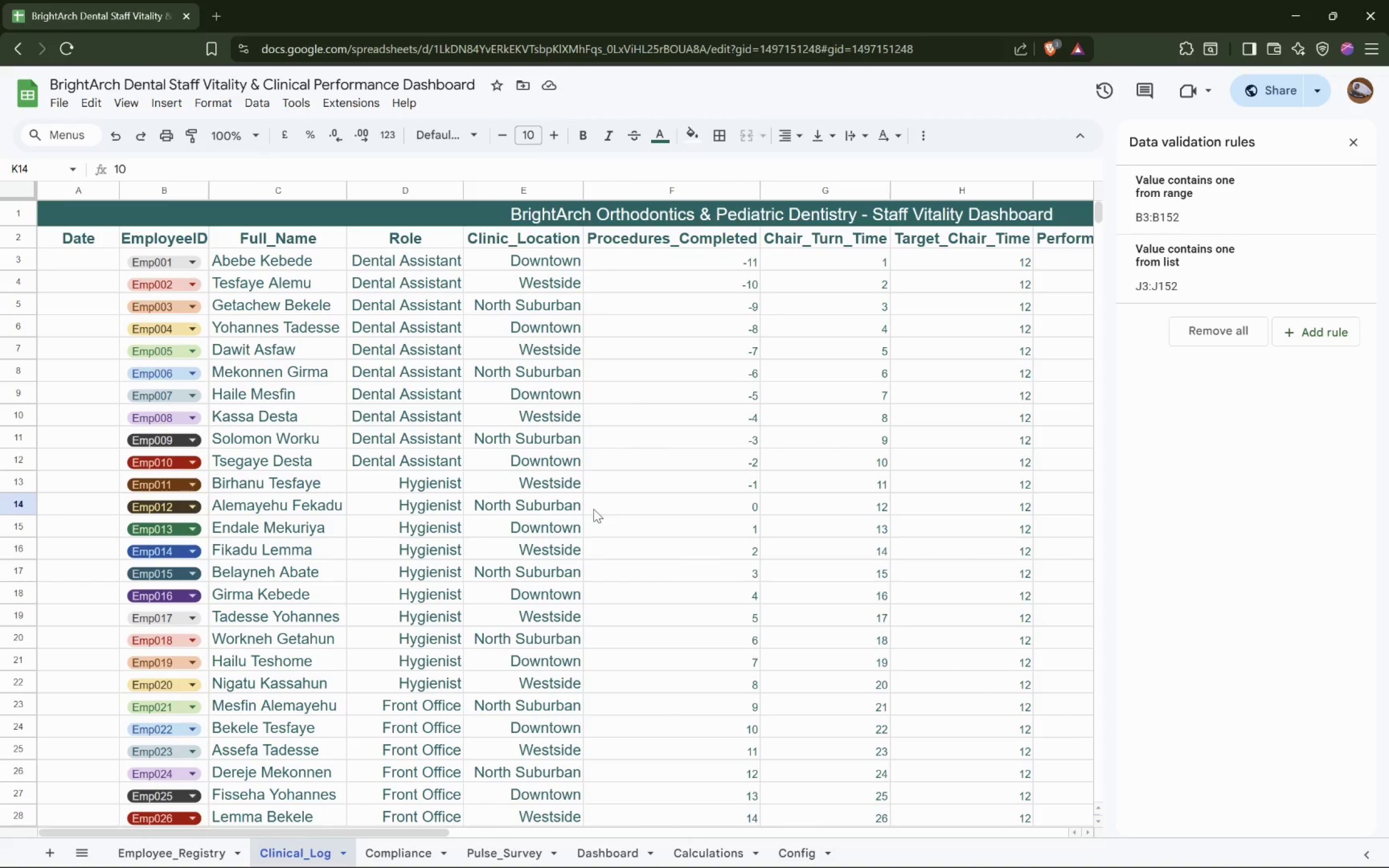 
key(Shift+ShiftLeft)
 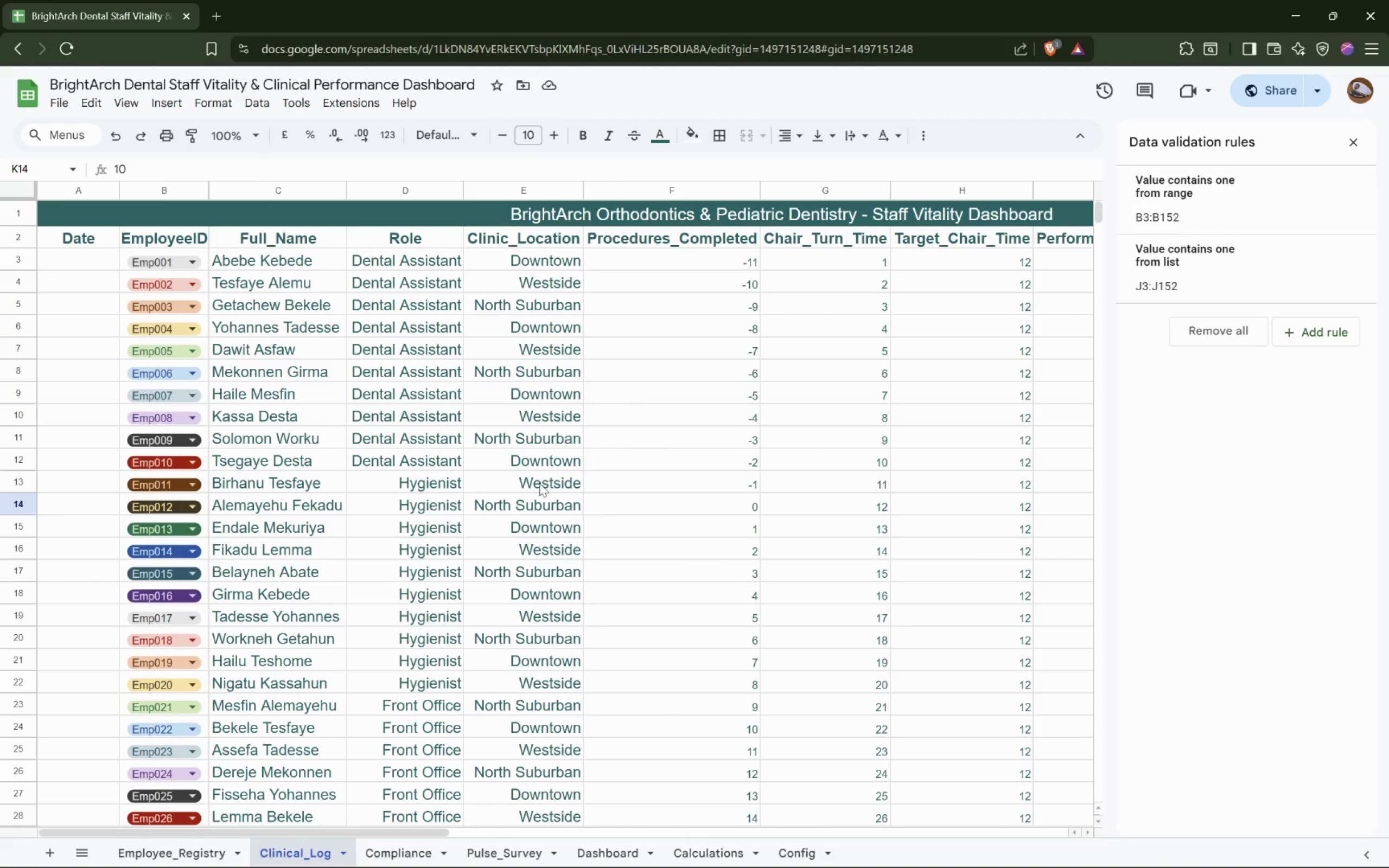 
key(Shift+ShiftLeft)
 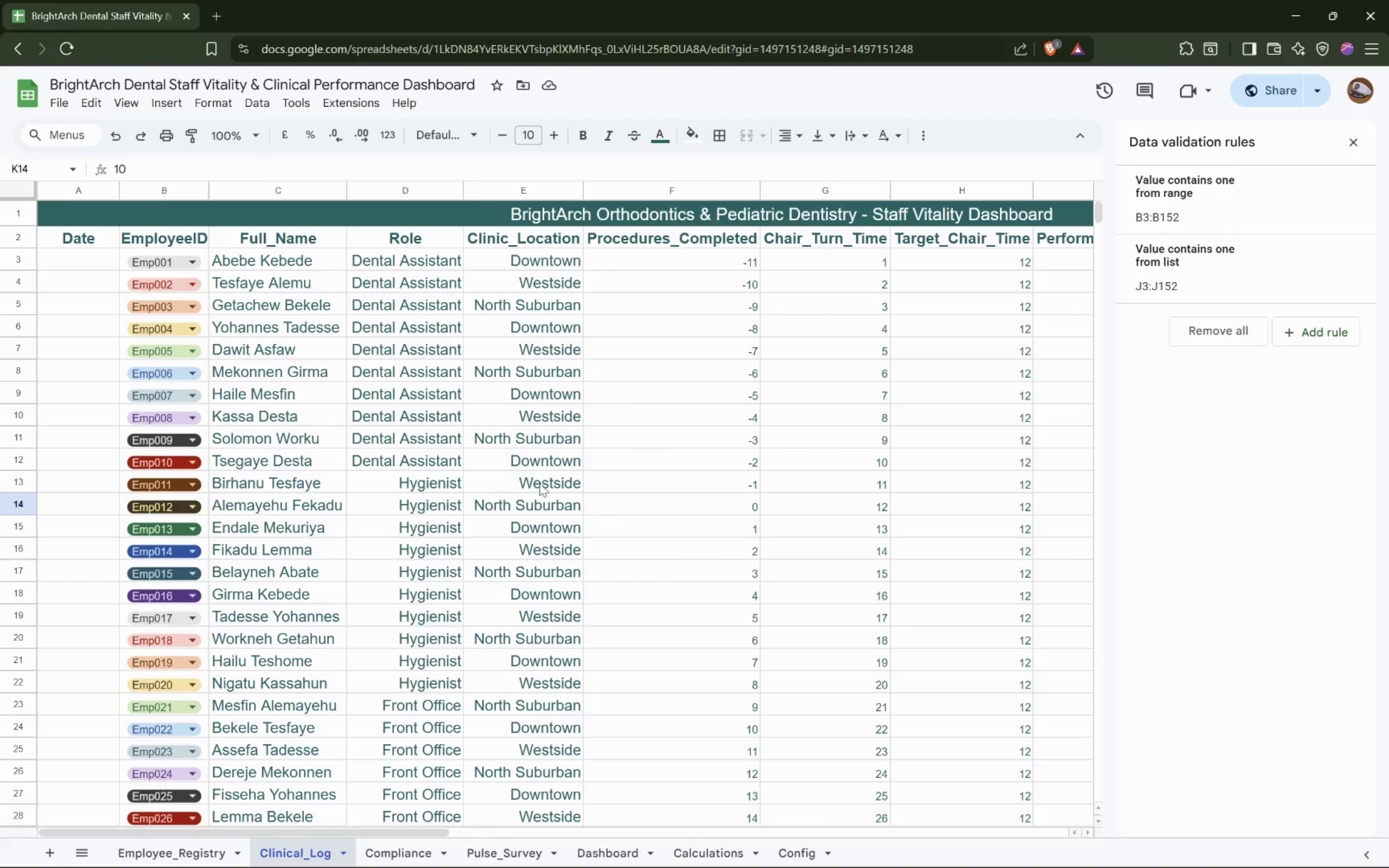 
key(Shift+ShiftLeft)
 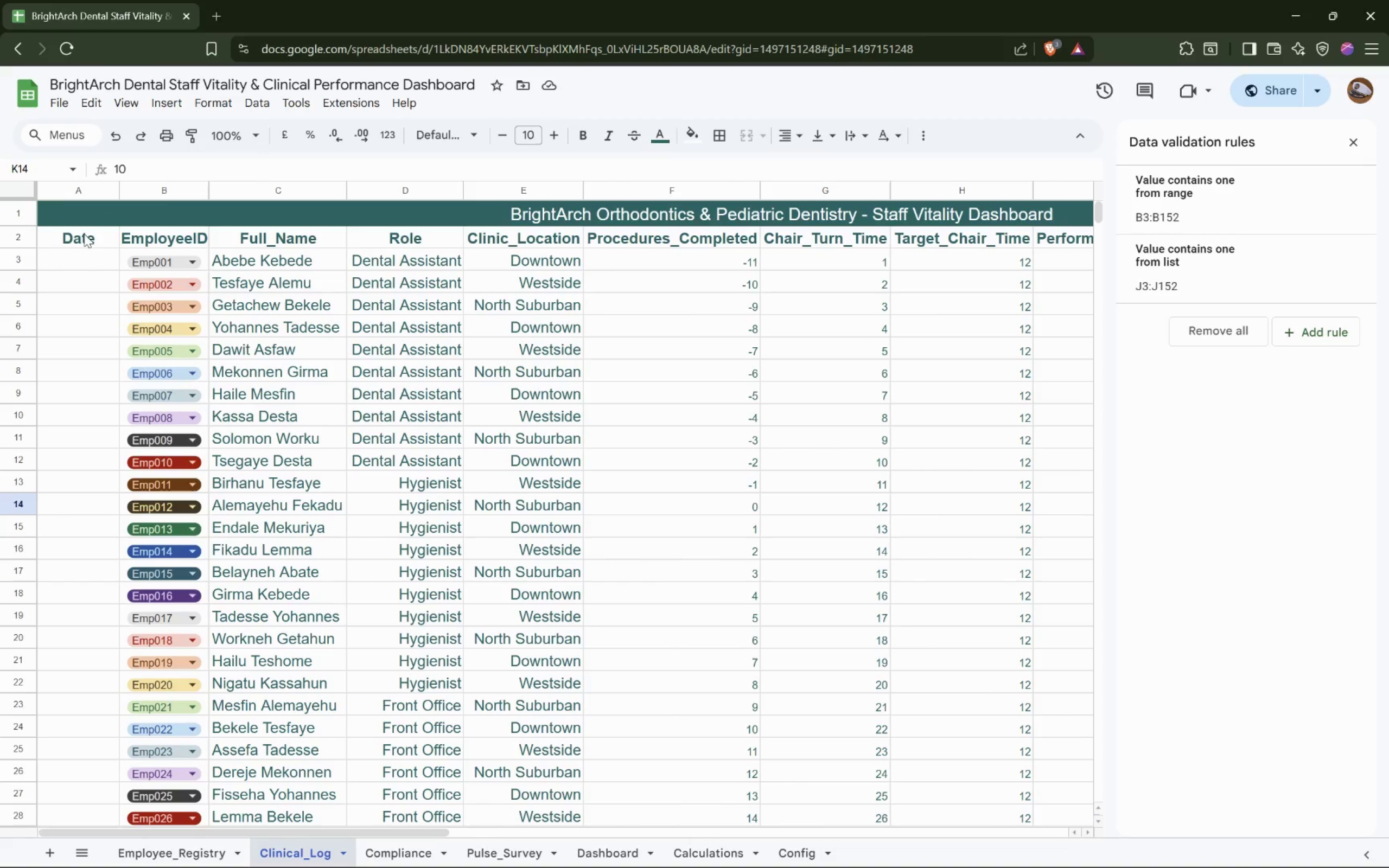 
scroll: coordinate [594, 509], scroll_direction: up, amount: 20.0
 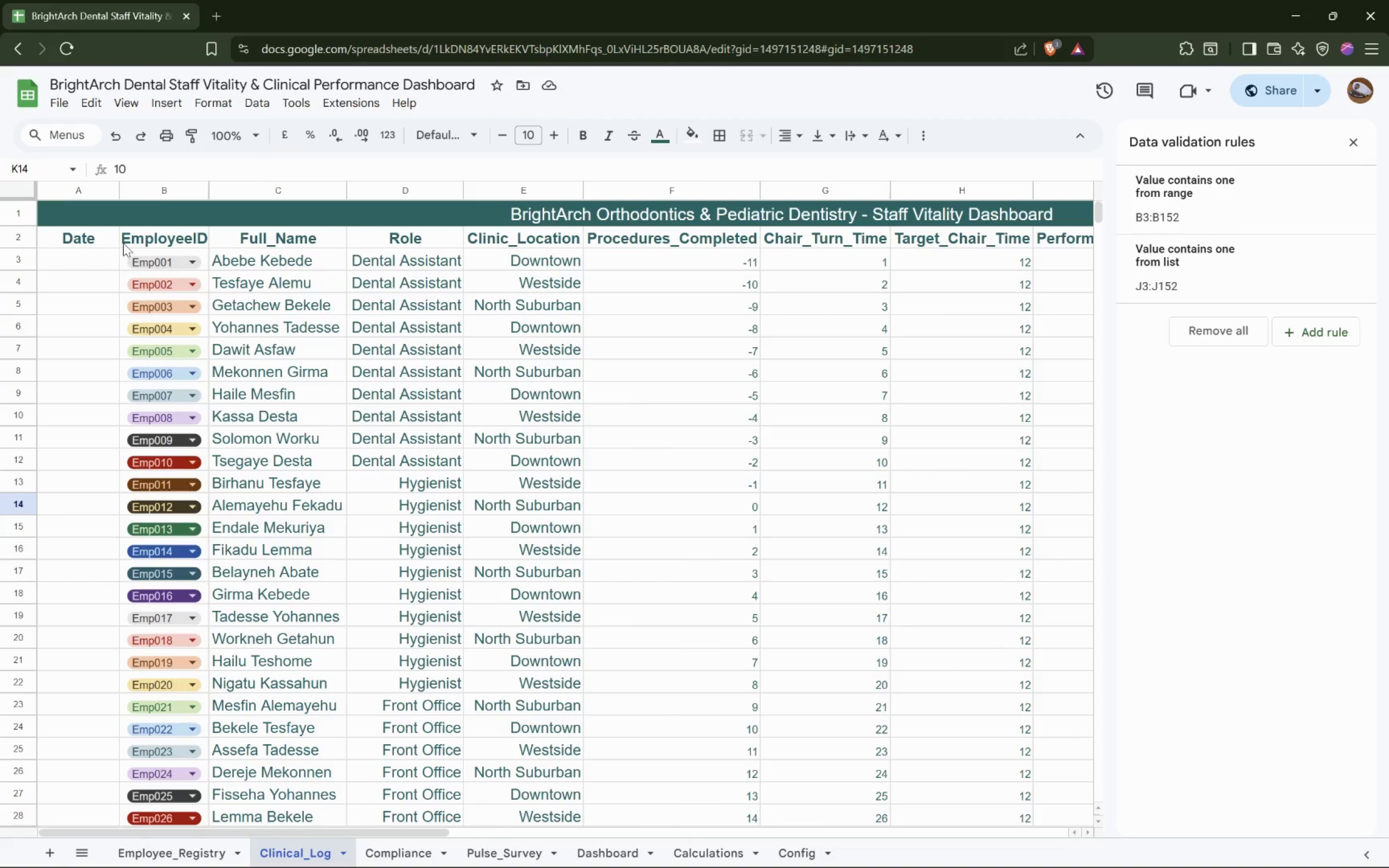 
left_click([85, 232])
 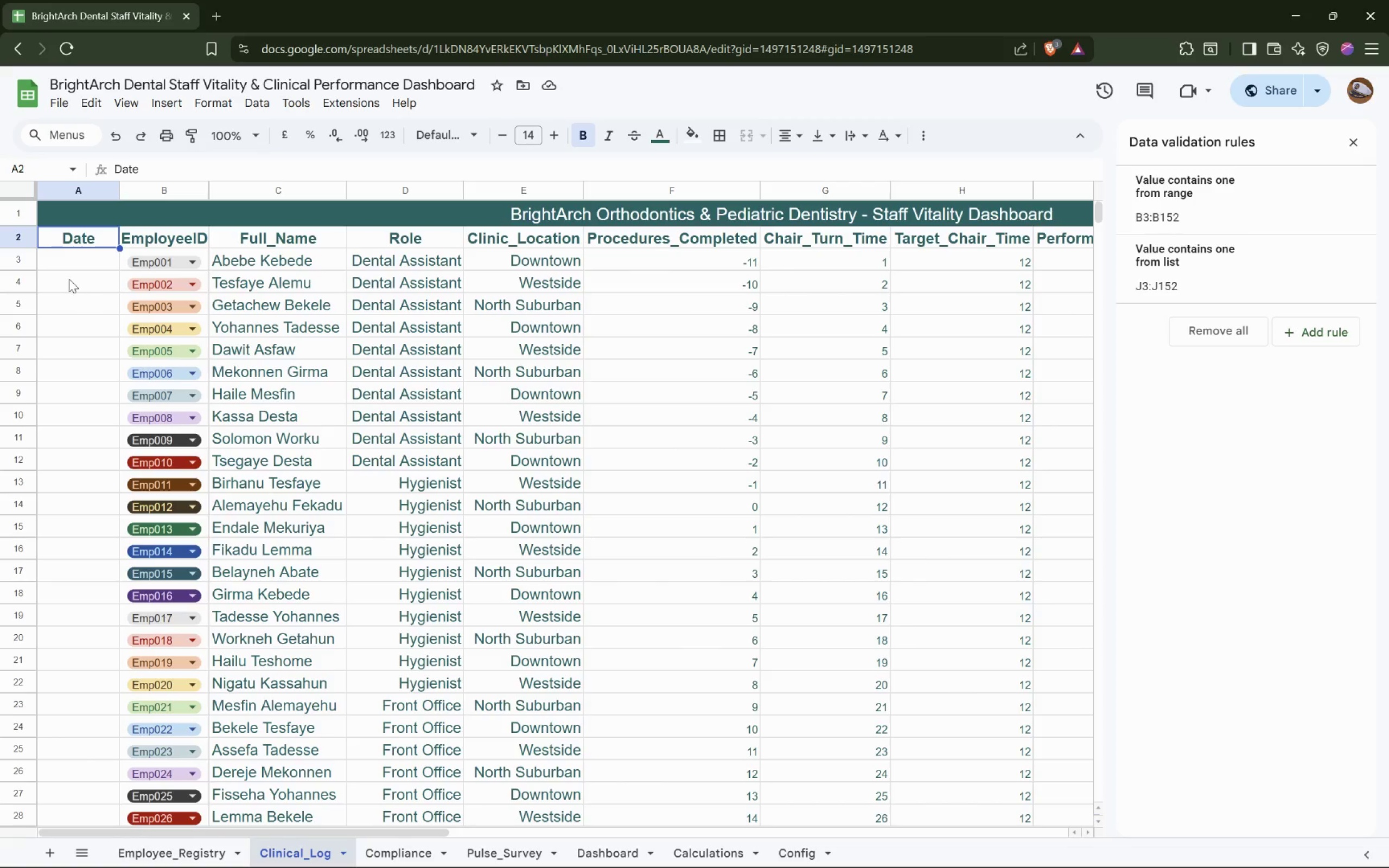 
left_click([85, 260])
 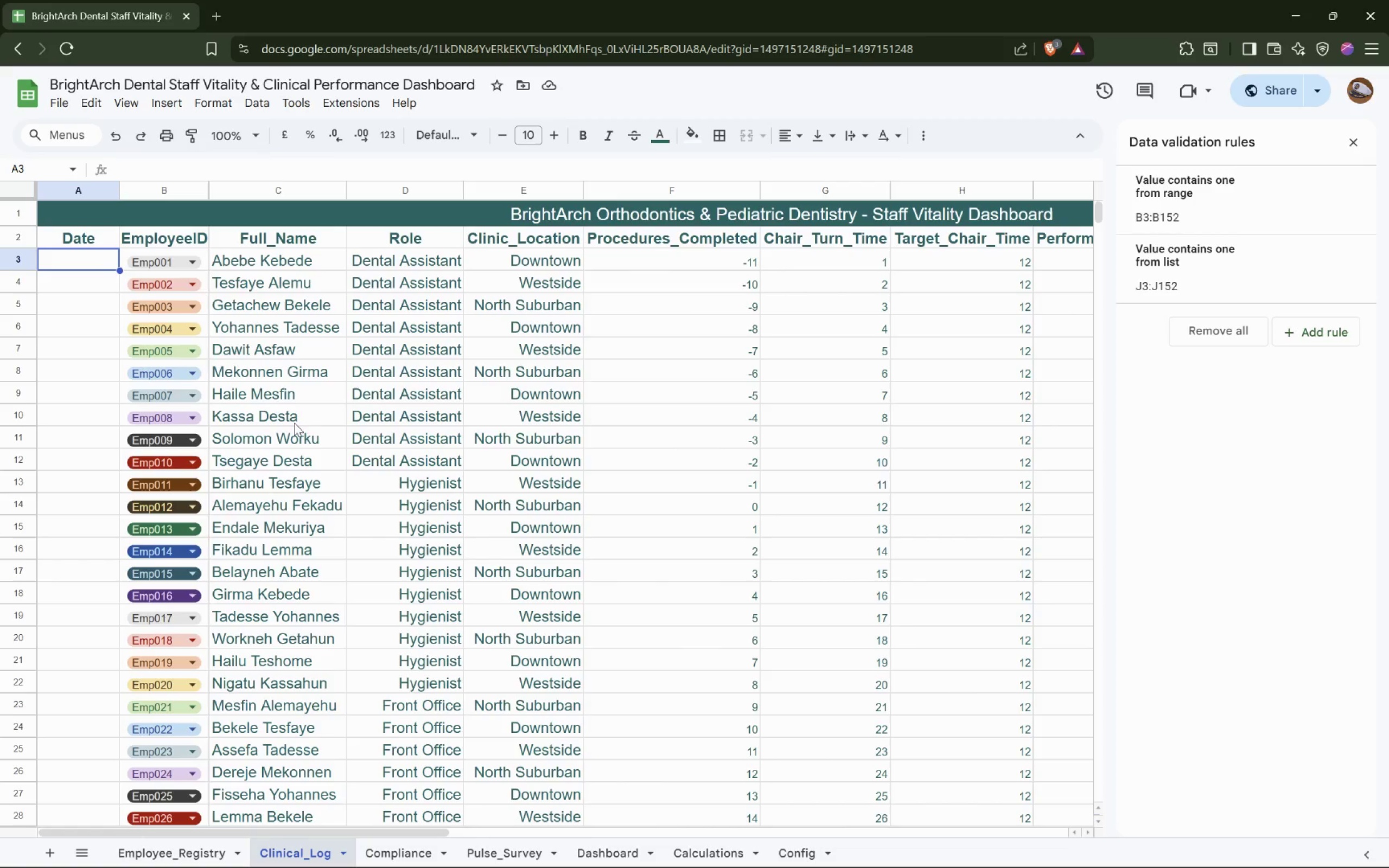 
hold_key(key=ShiftLeft, duration=1.06)
scroll: coordinate [295, 422], scroll_direction: down, amount: 39.0
 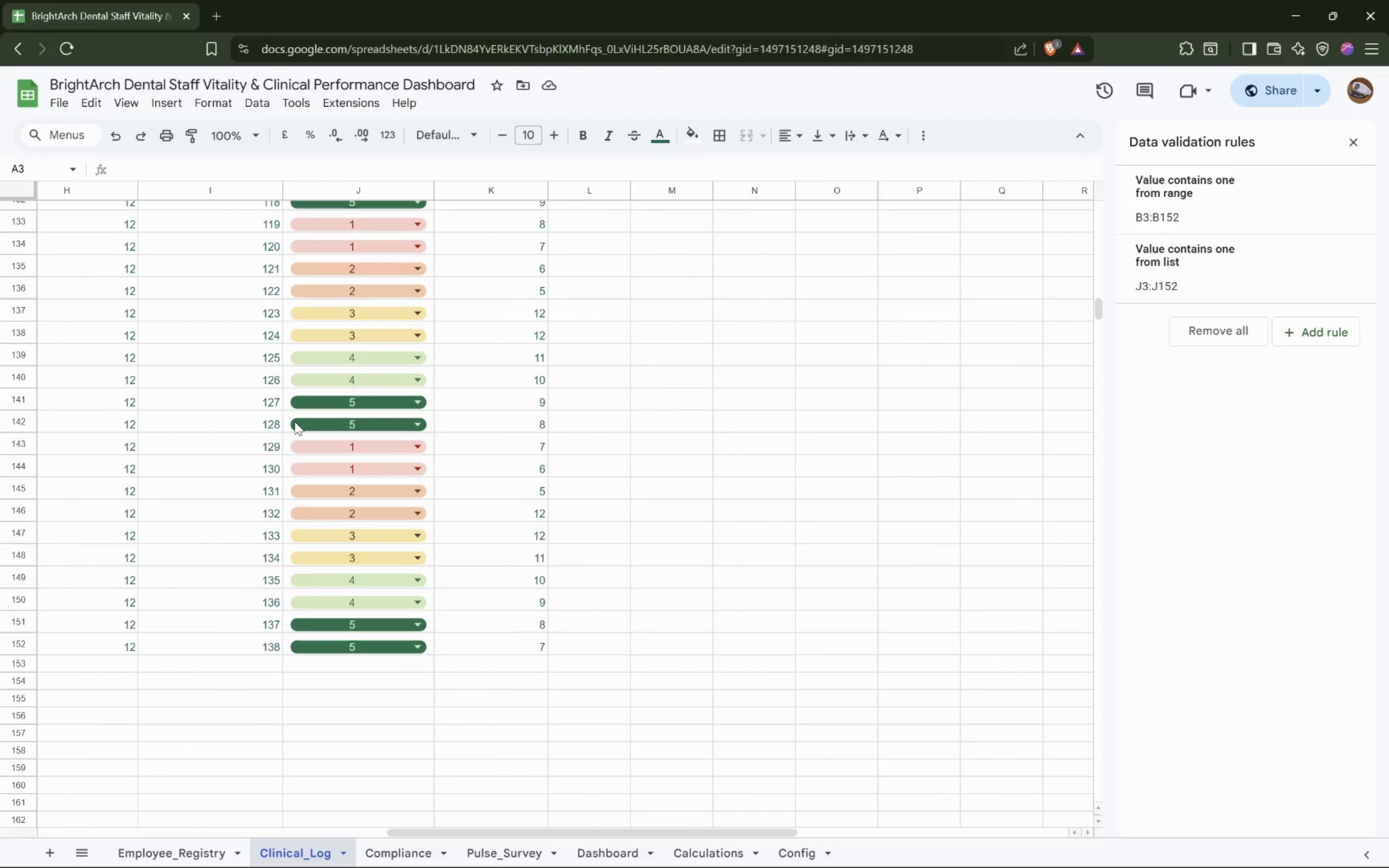 
hold_key(key=ShiftLeft, duration=1.53)
 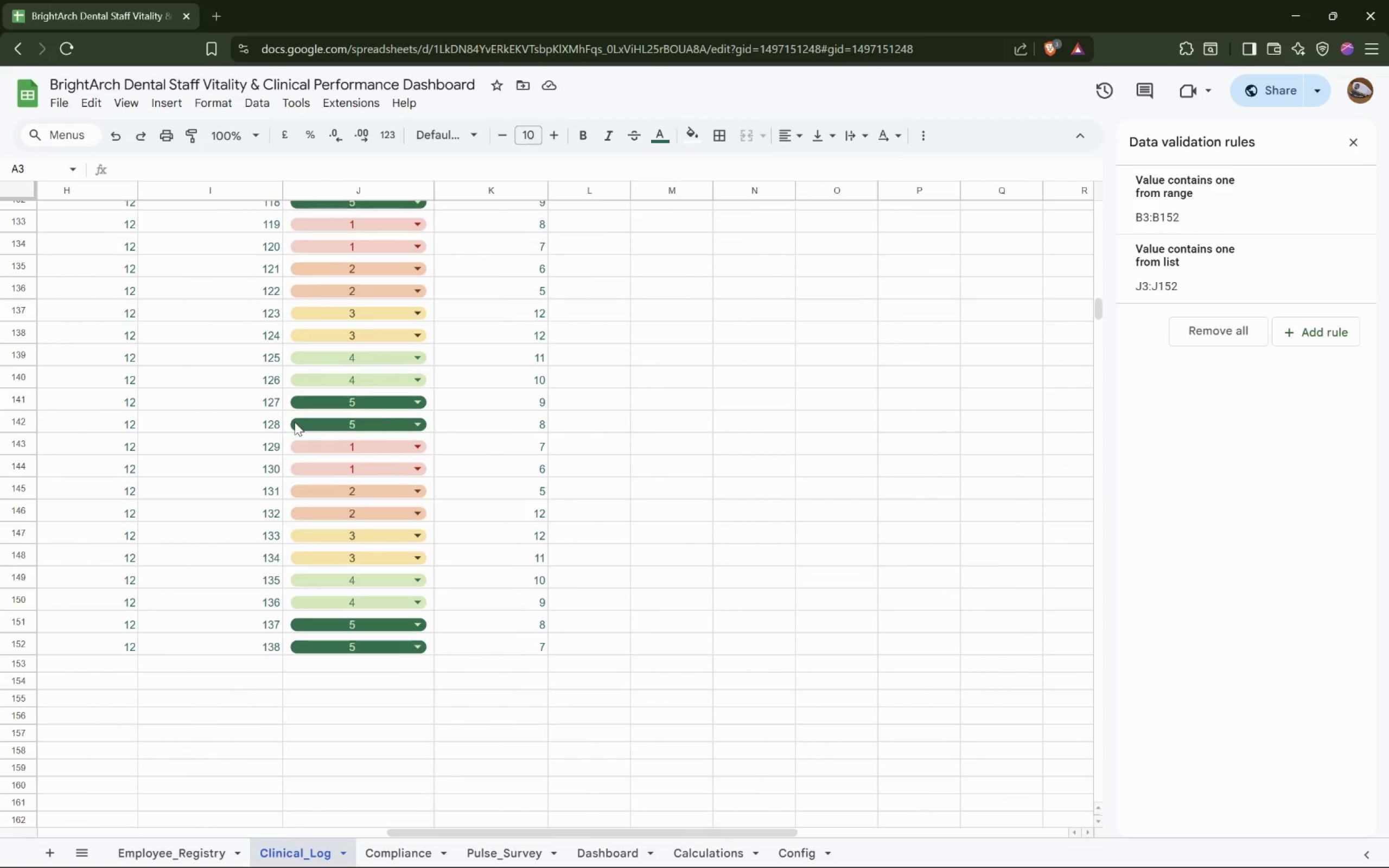 
key(Shift+ShiftLeft)
 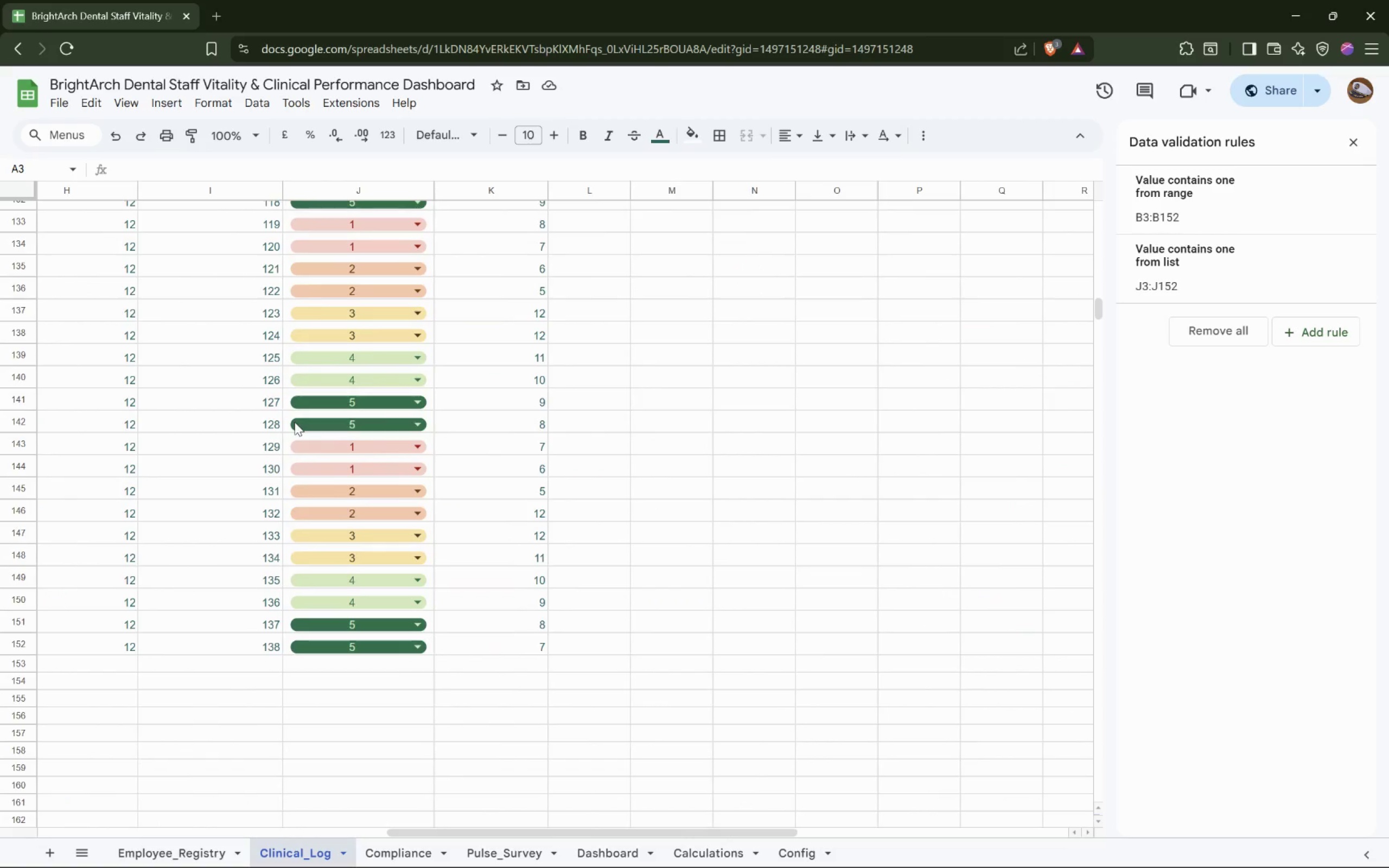 
key(Shift+ShiftLeft)
 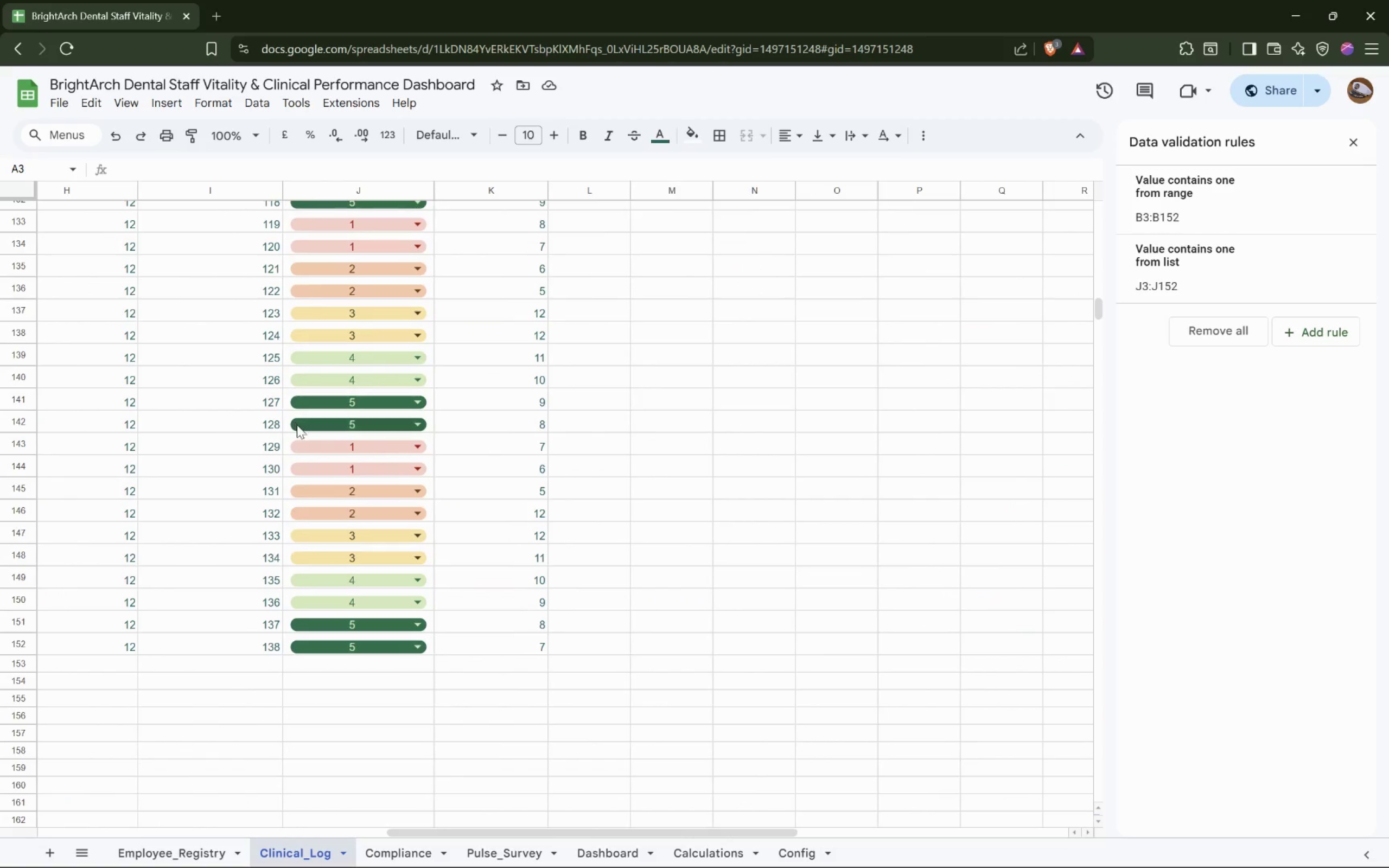 
key(Shift+ShiftLeft)
 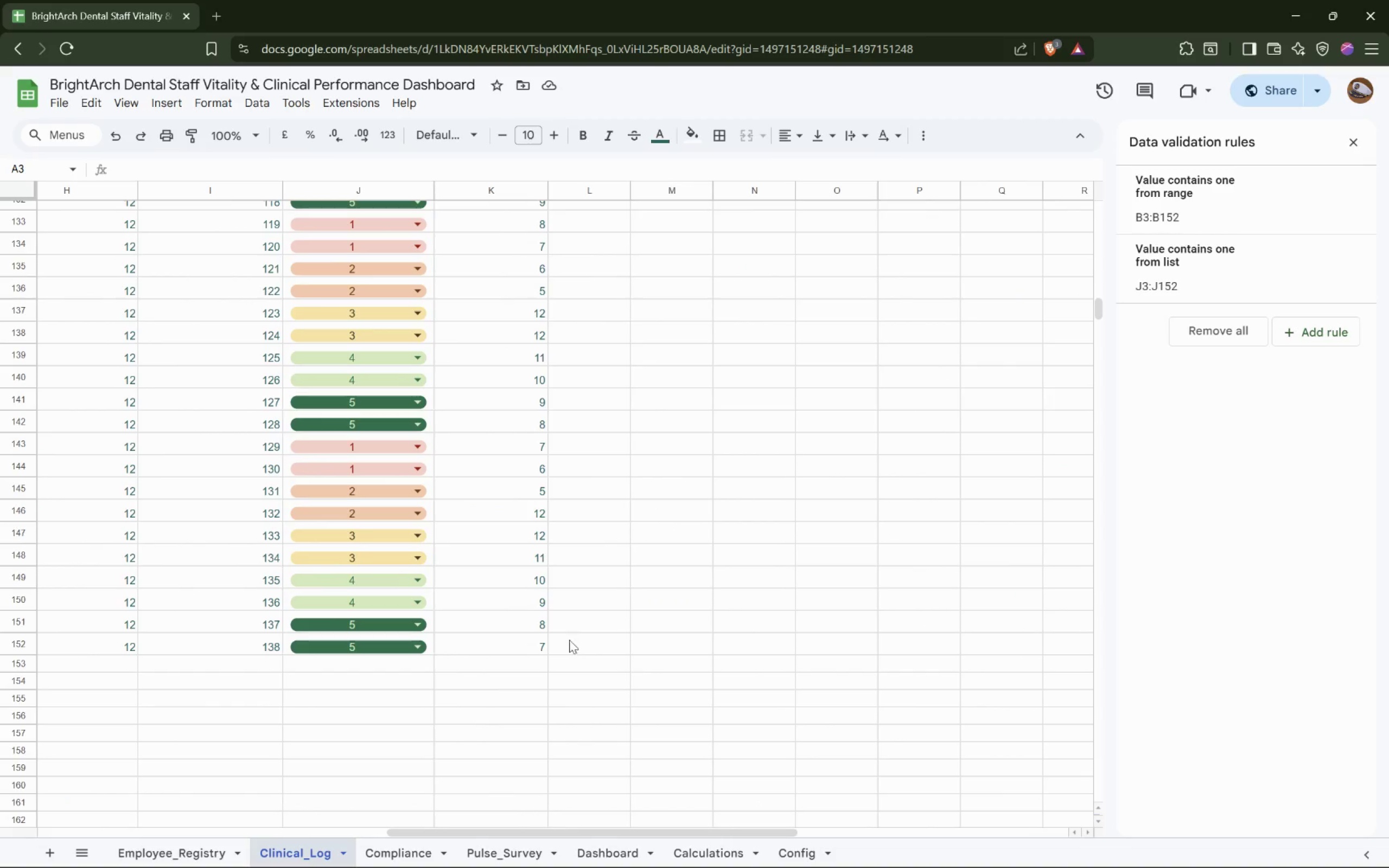 
hold_key(key=ShiftLeft, duration=1.06)
left_click([596, 647])
 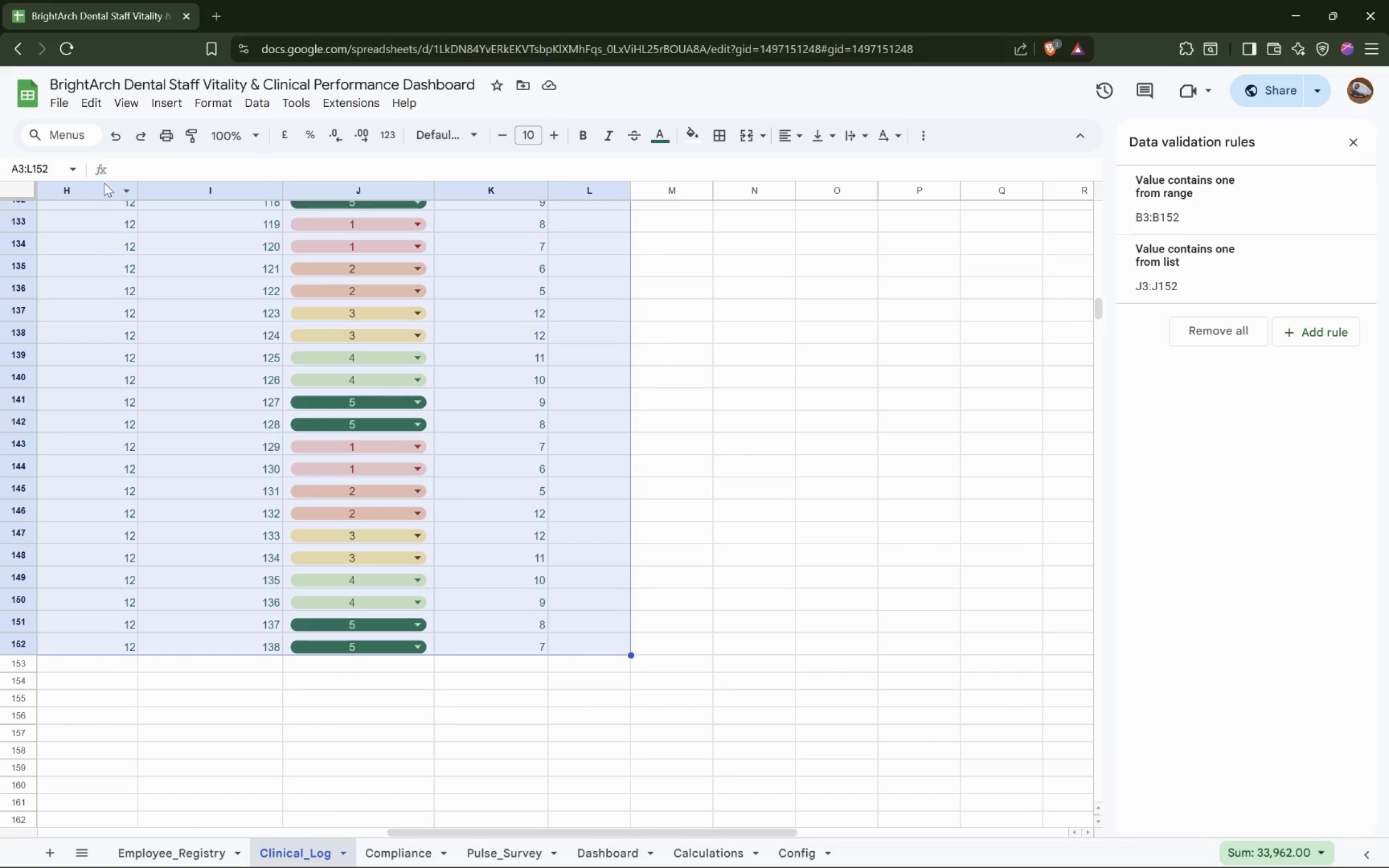 
left_click([145, 169])
 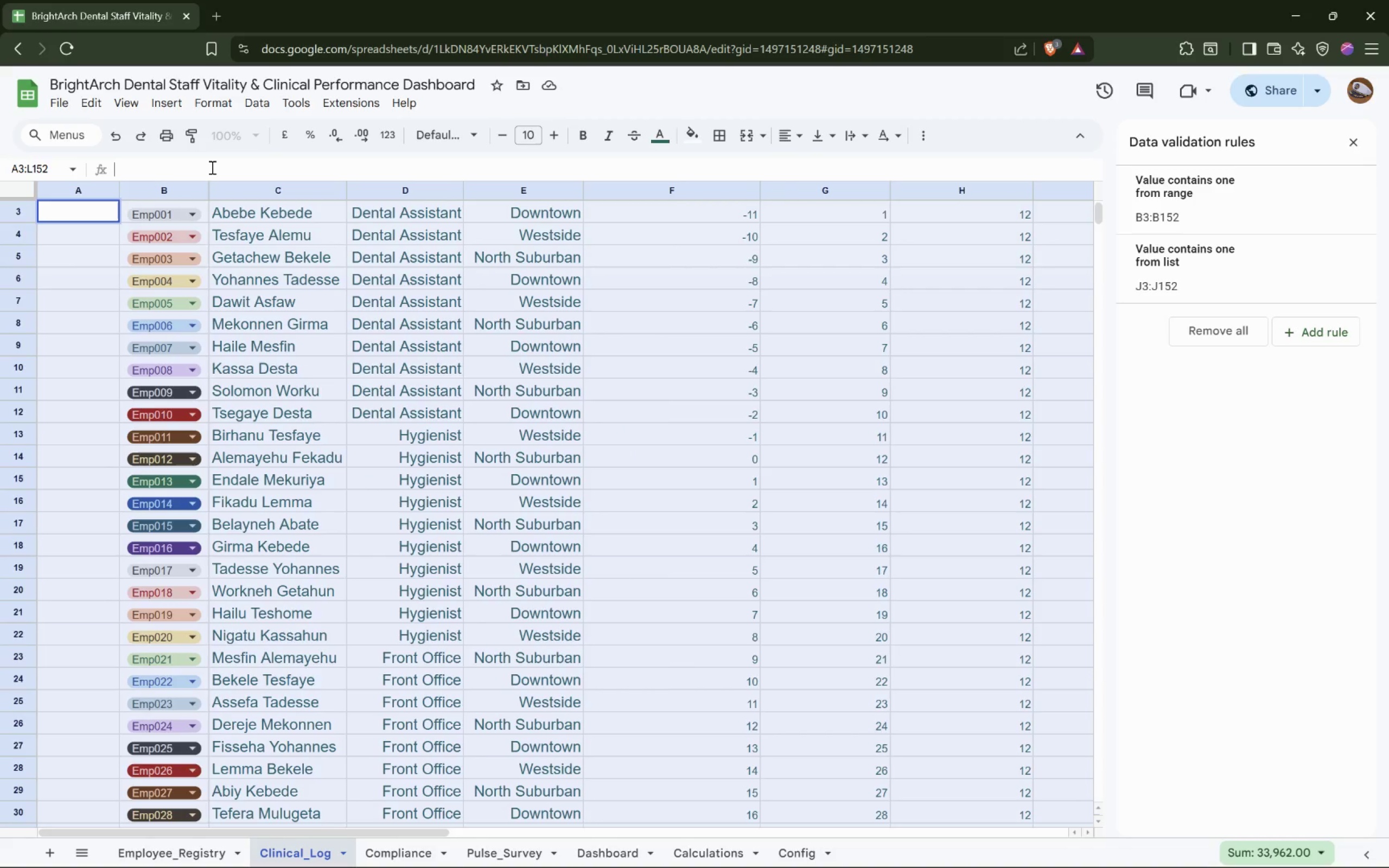 
wait(5.84)
 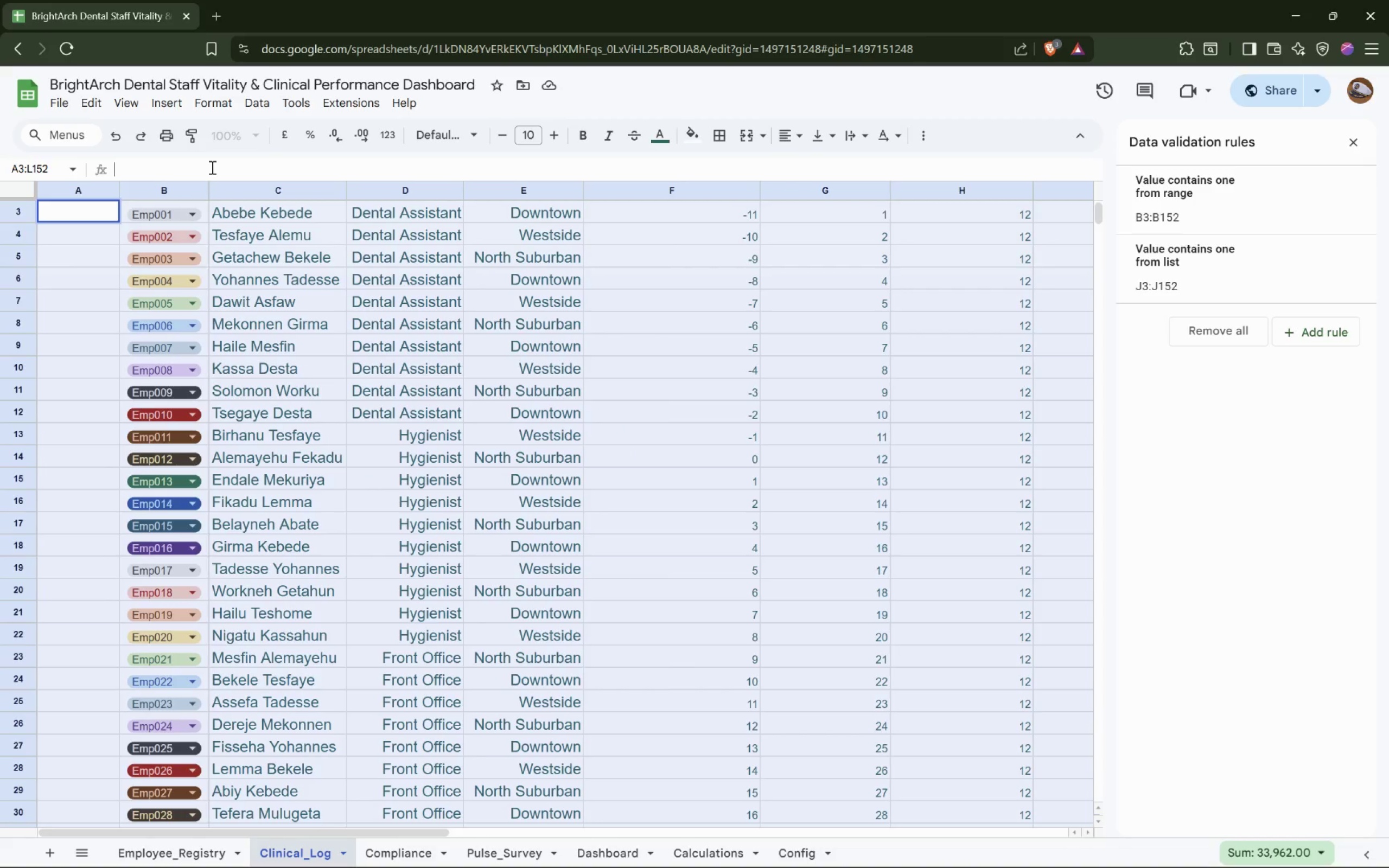 
type(=$I2<0)
 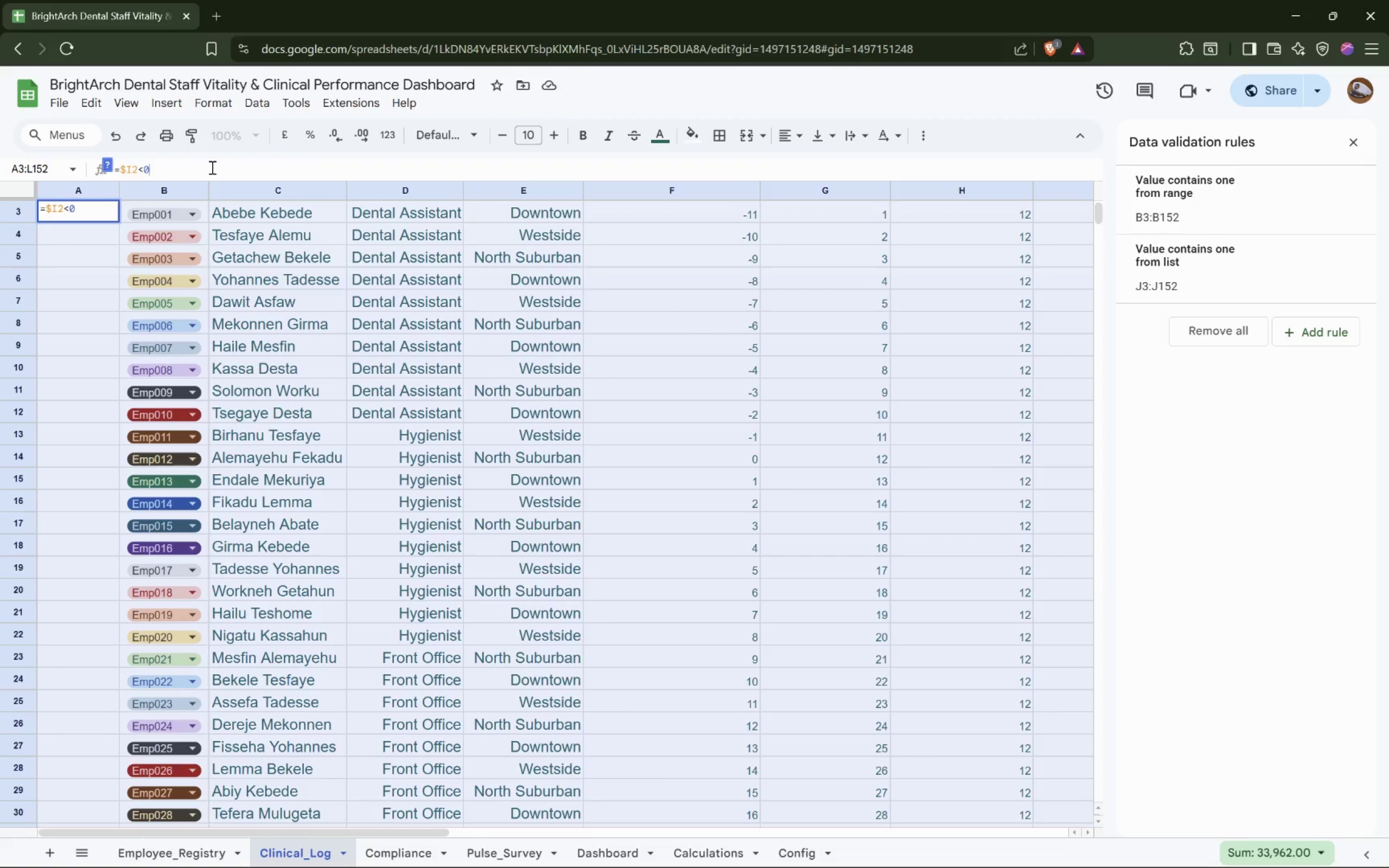 
wait(52.95)
 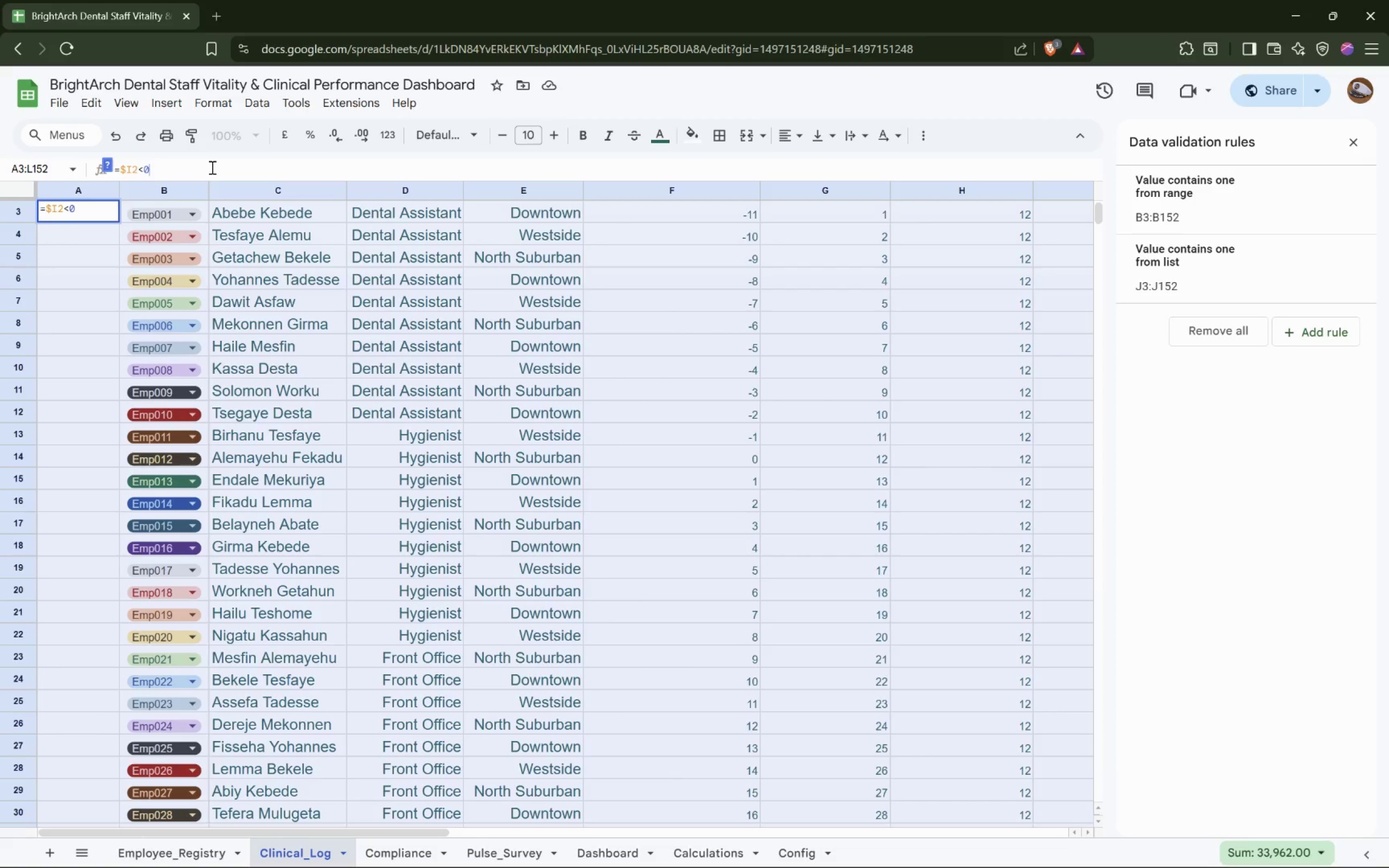 
left_click_drag(start_coordinate=[202, 174], to_coordinate=[103, 169])
 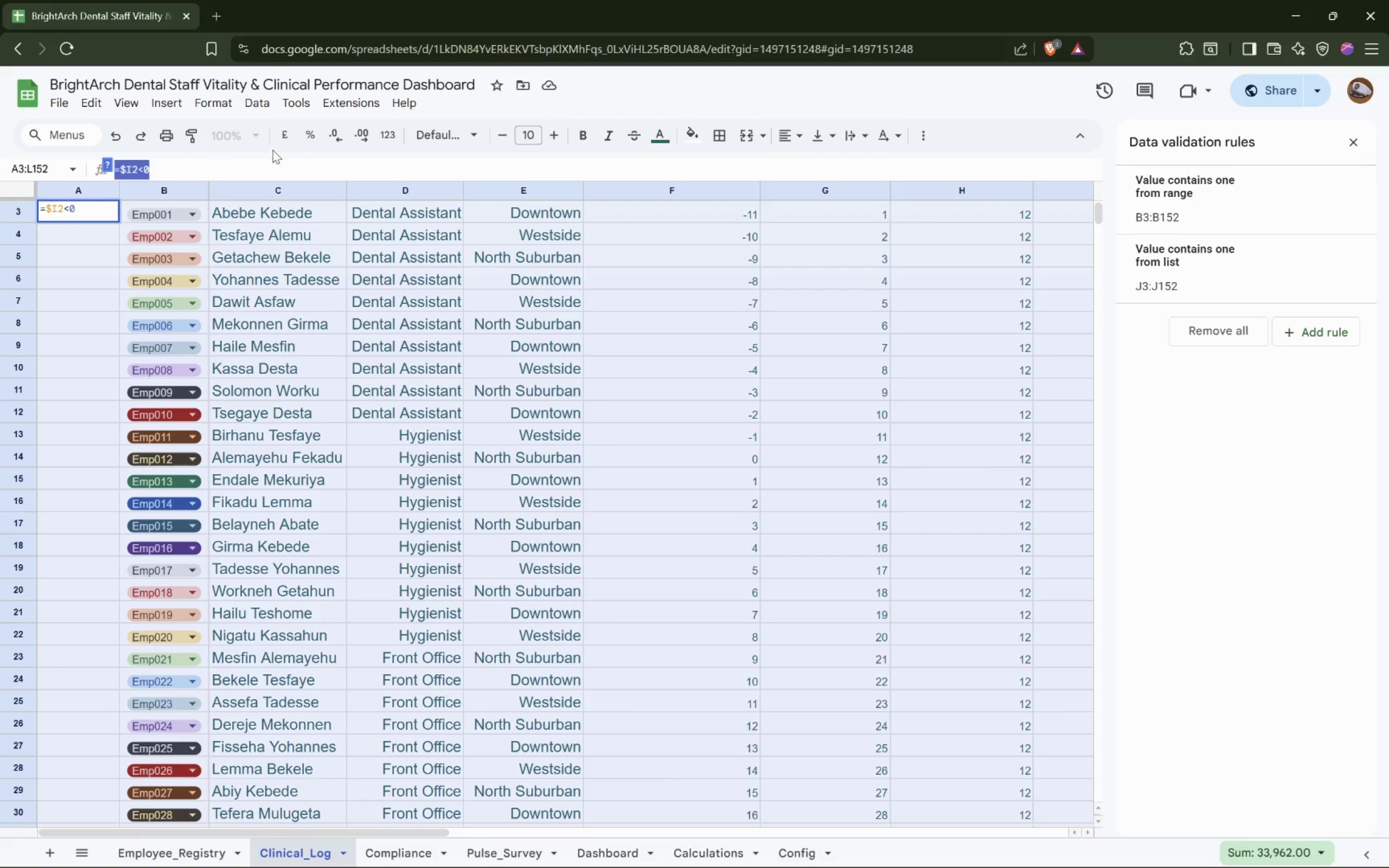 
key(Backspace)
 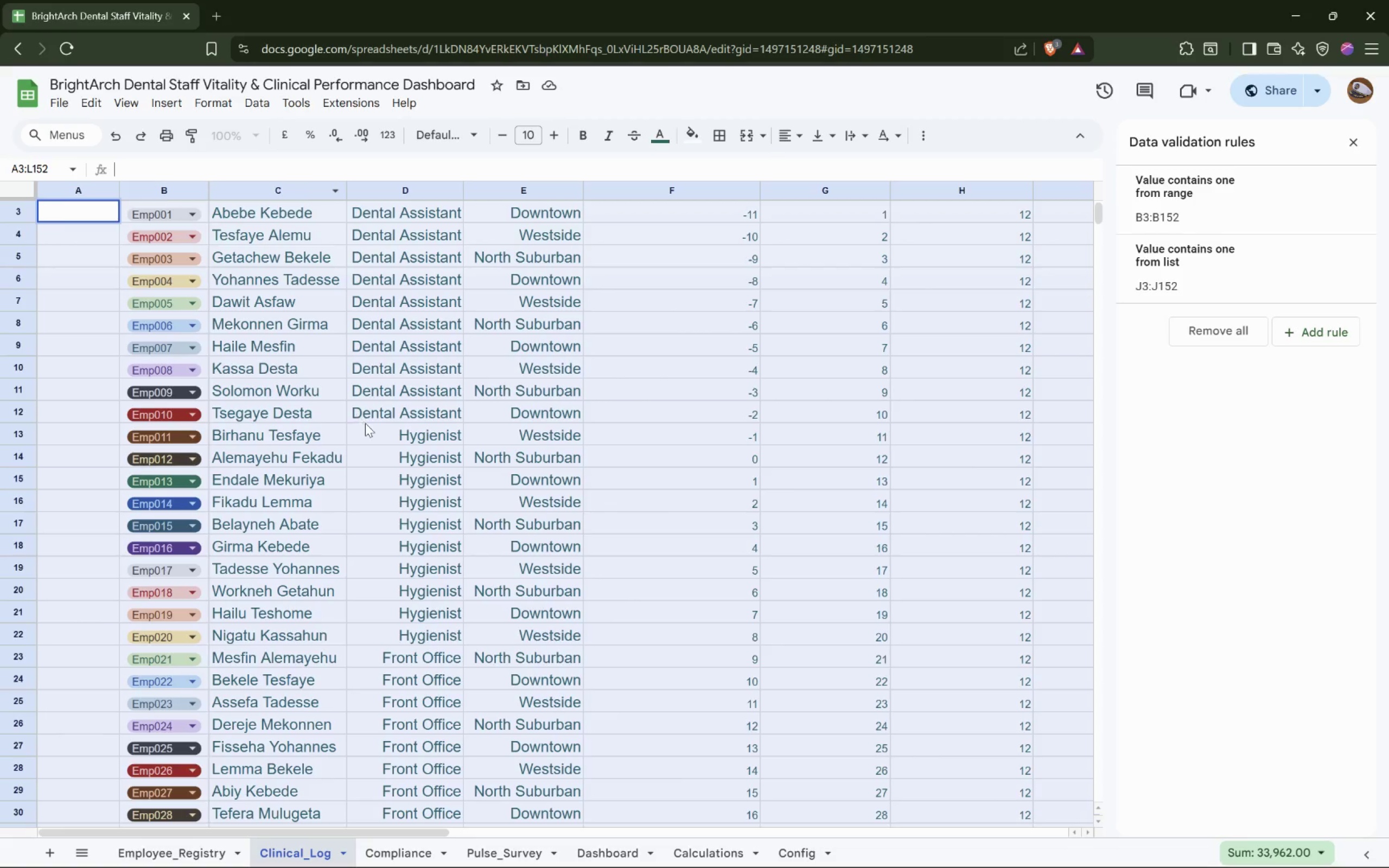 
scroll: coordinate [366, 423], scroll_direction: up, amount: 7.0
 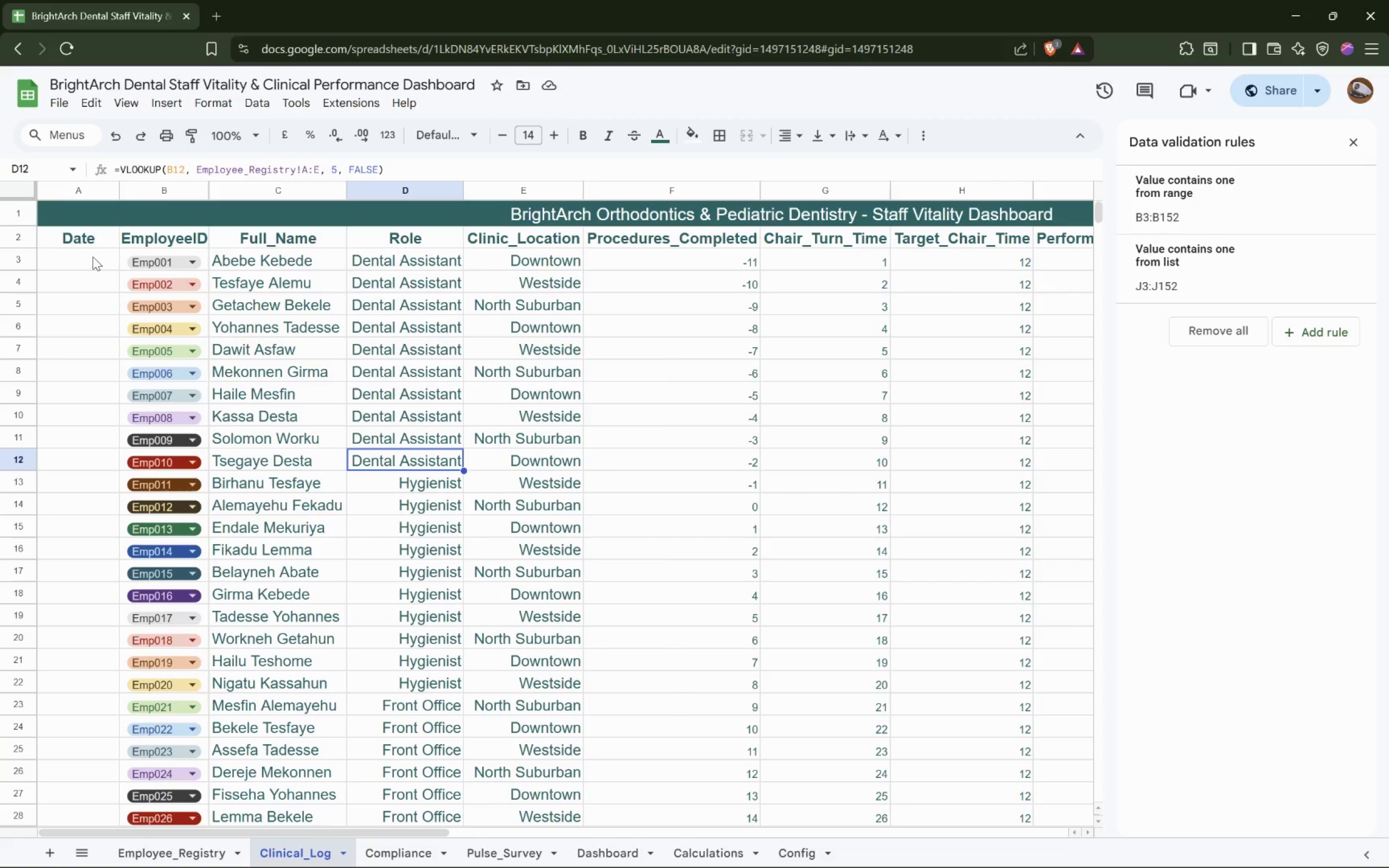 
left_click([93, 257])
 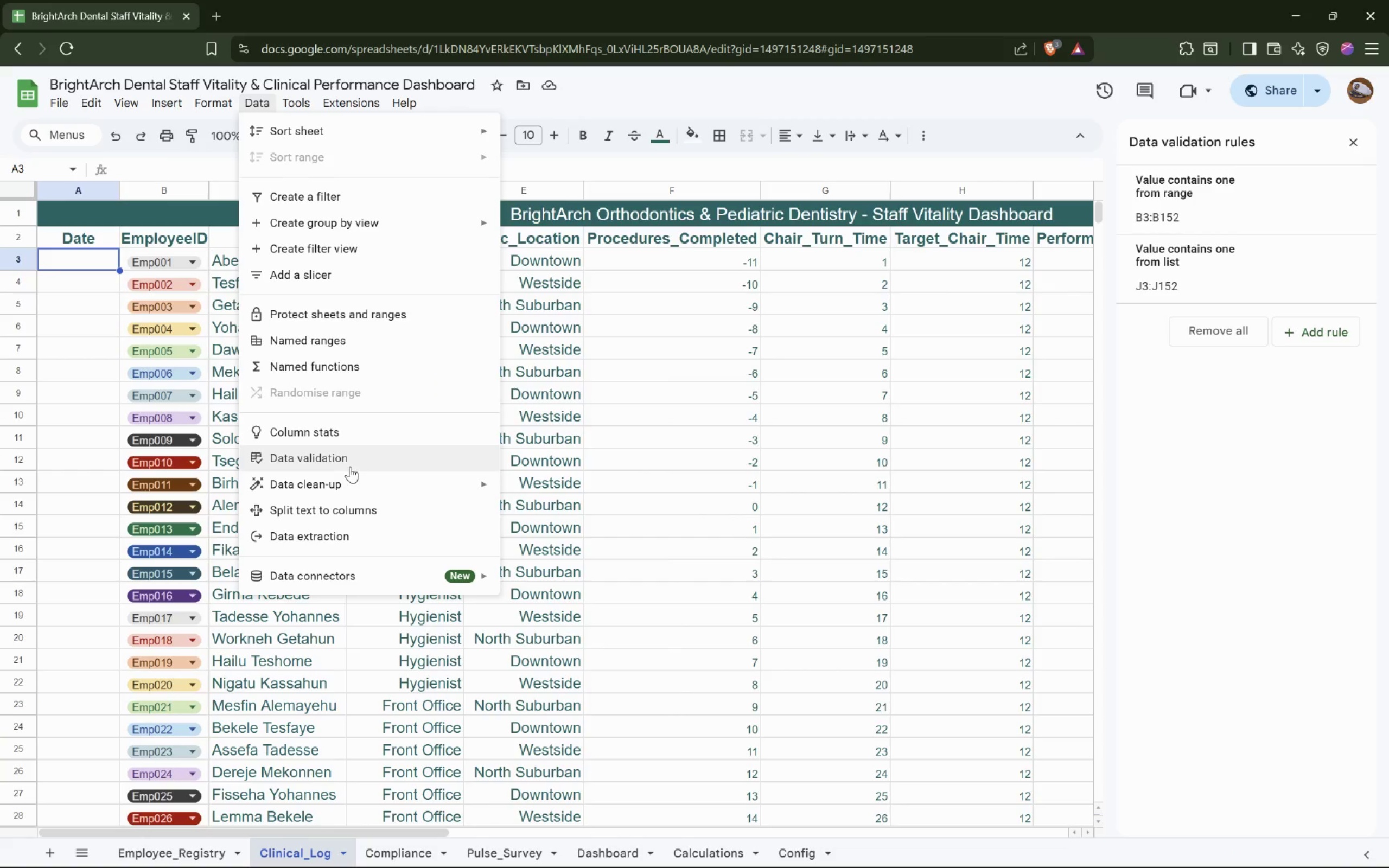 
wait(10.07)
 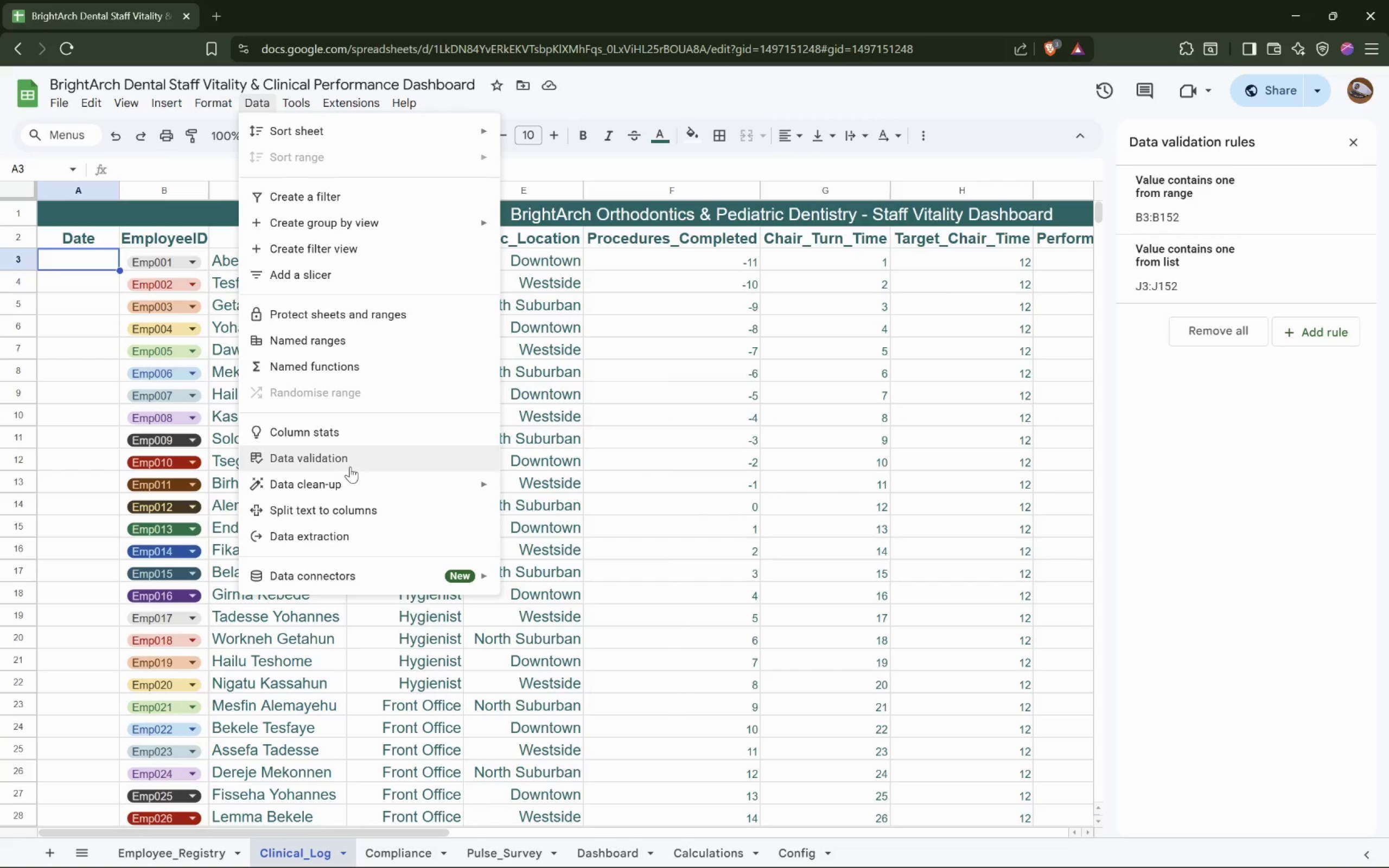 
left_click([1330, 339])
 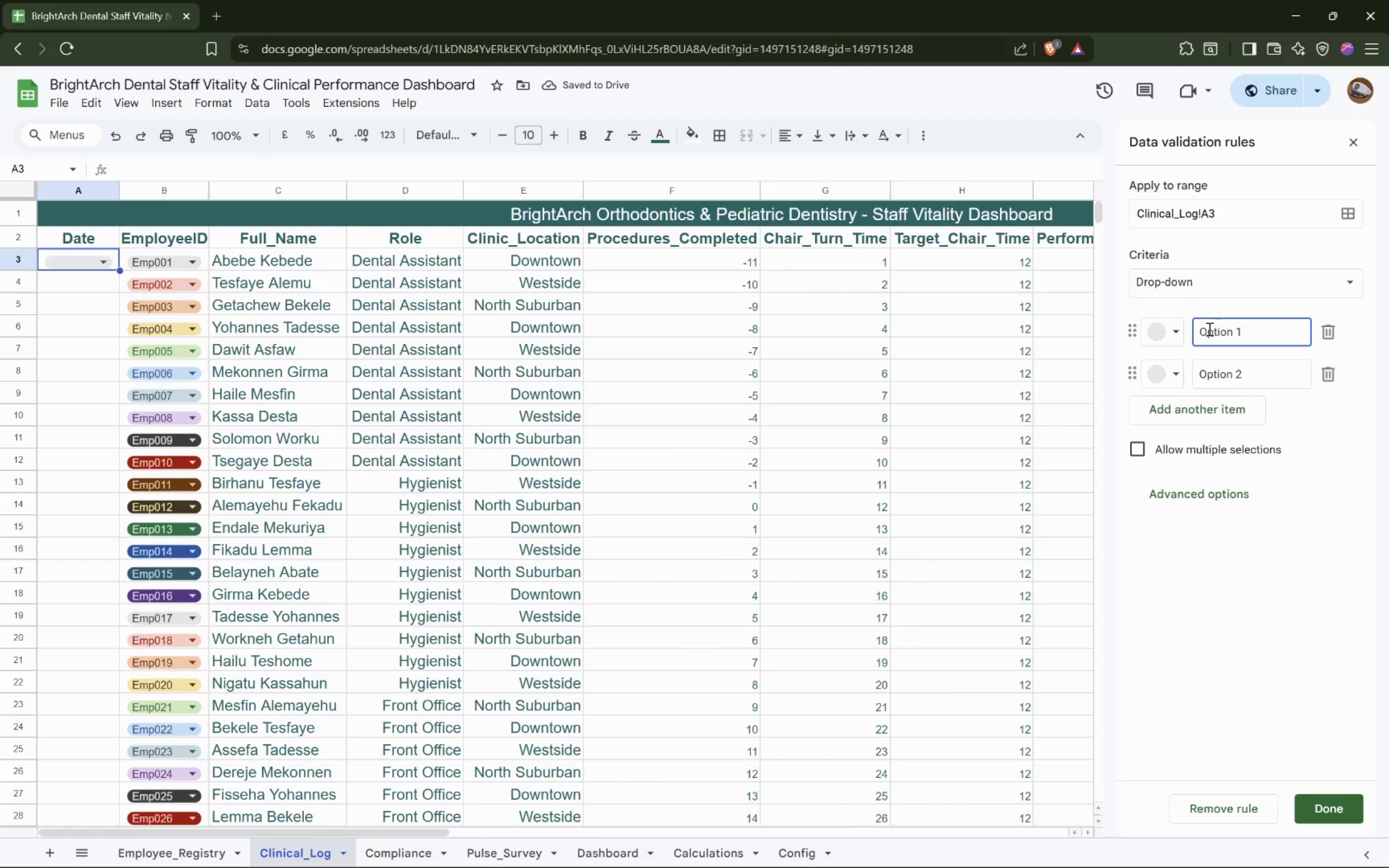 
wait(5.34)
 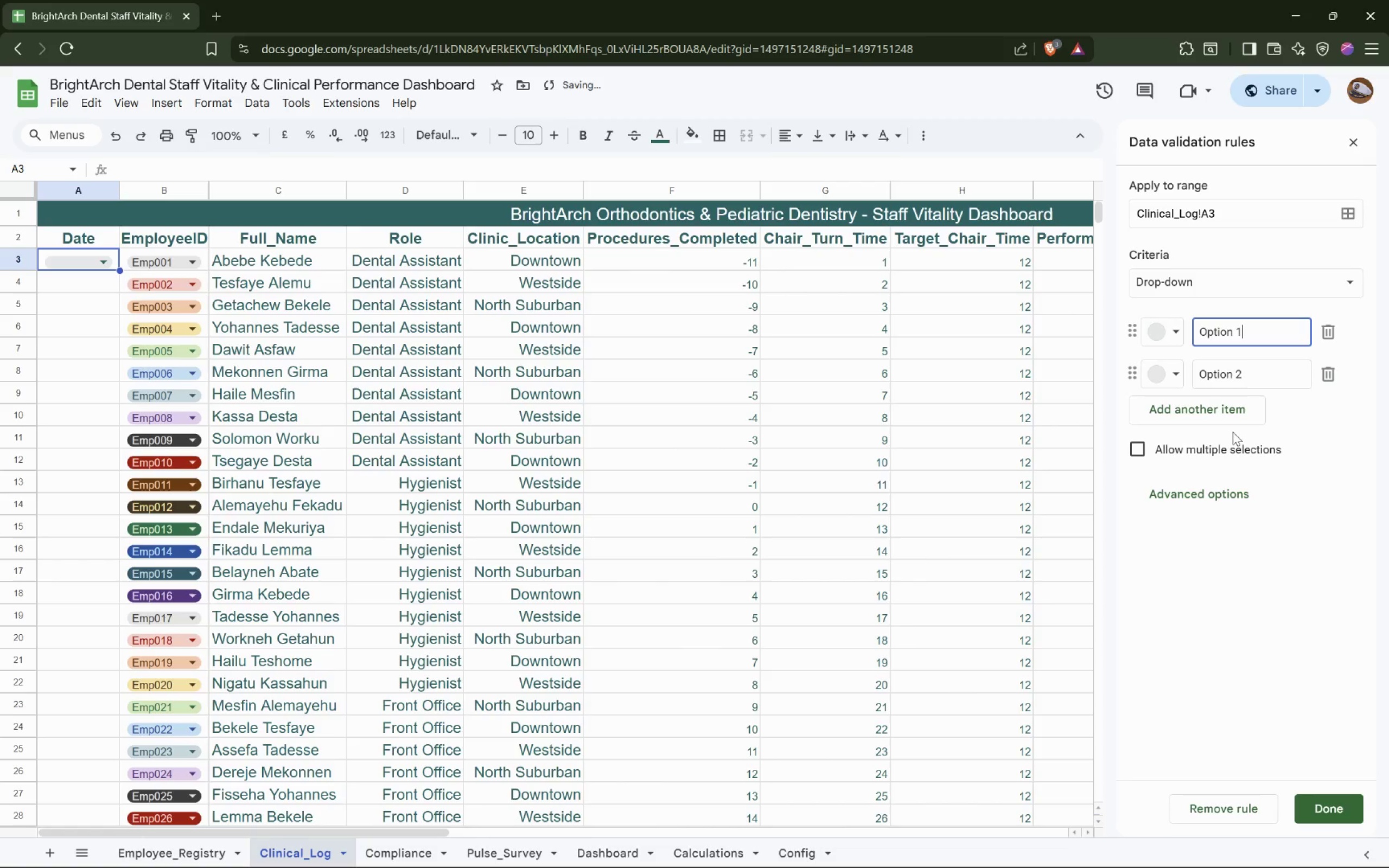 
left_click([1206, 277])
 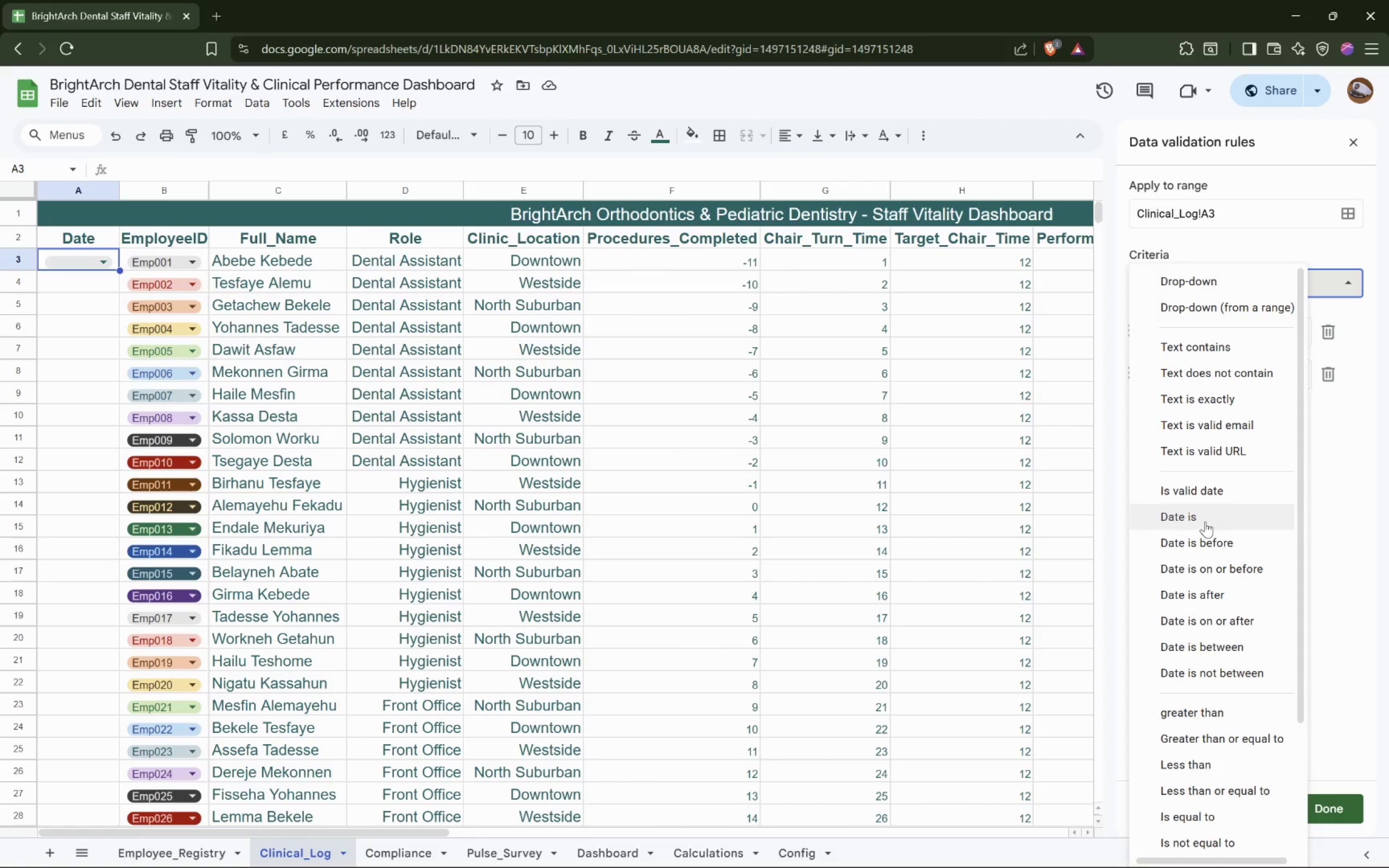 
left_click([1205, 519])
 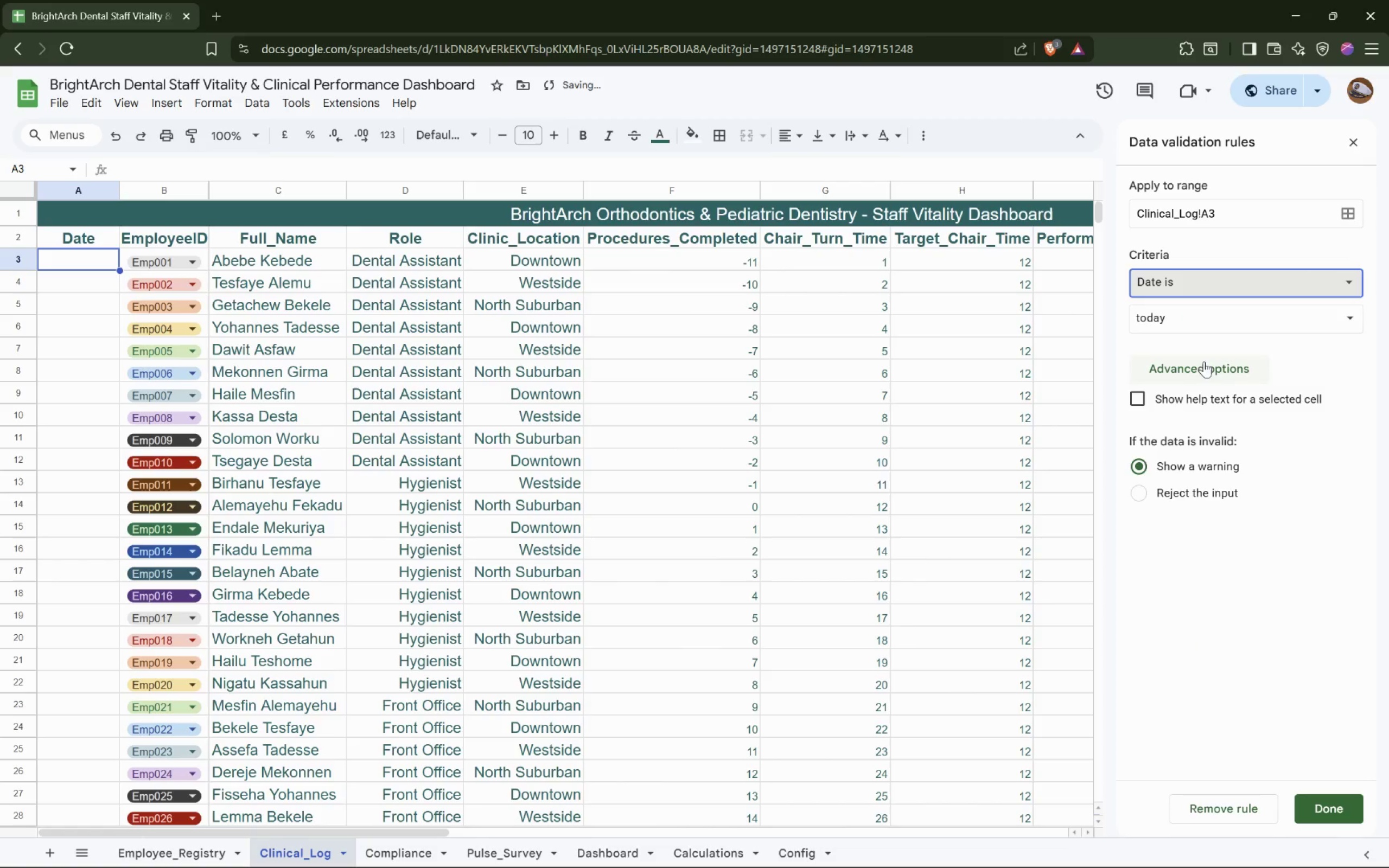 
left_click([1217, 331])
 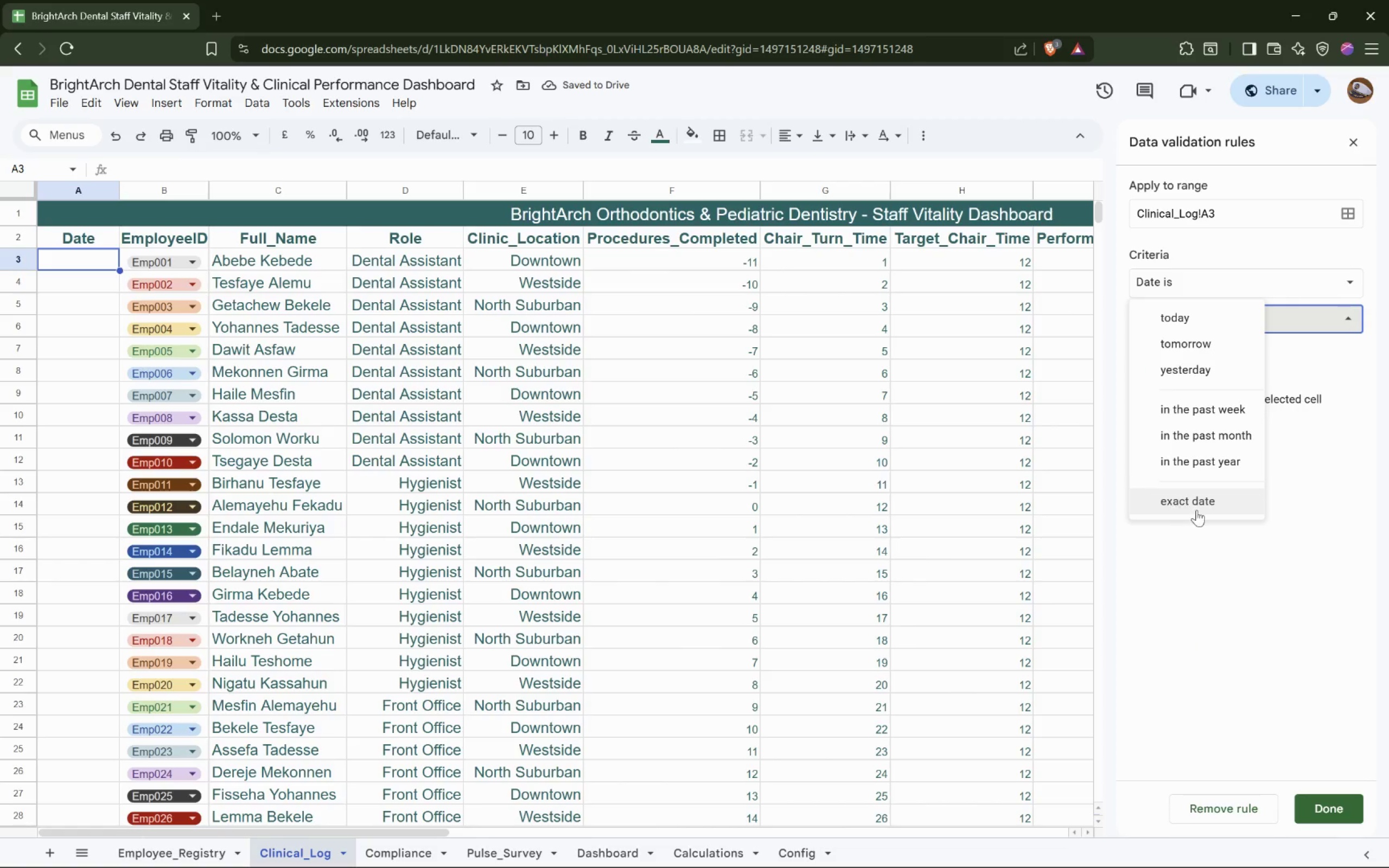 
left_click([1203, 509])
 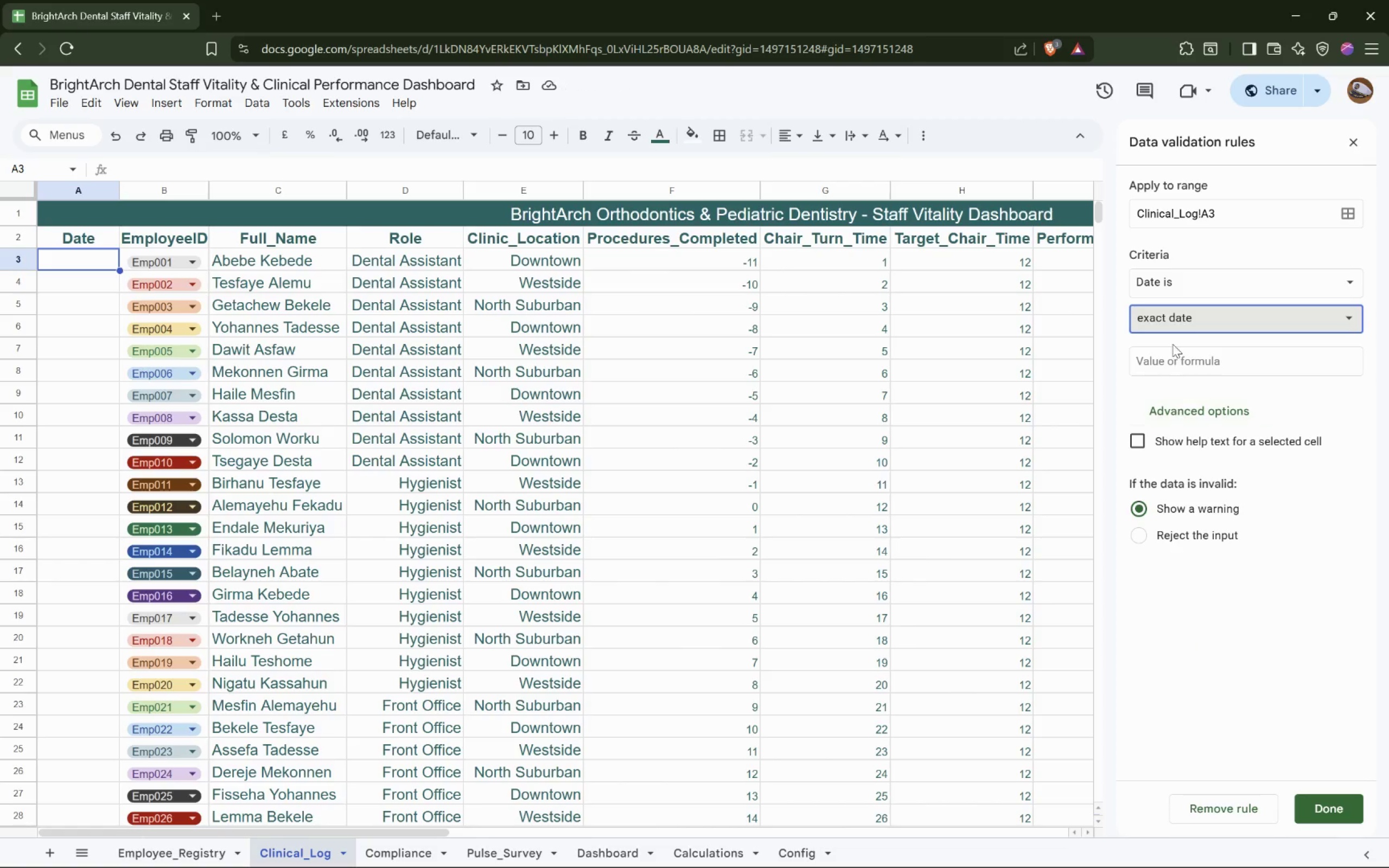 
left_click([1185, 282])
 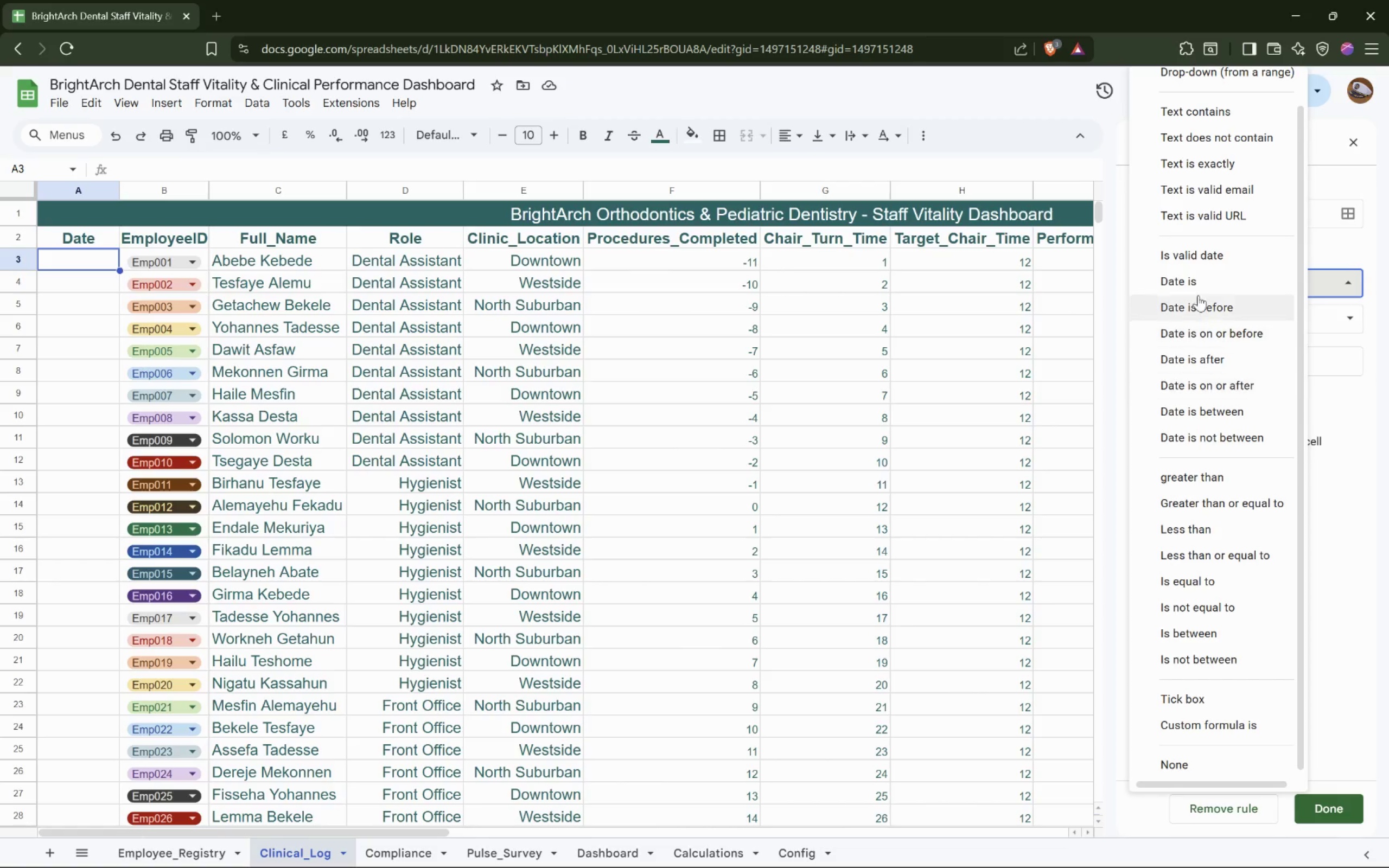 
left_click([1203, 260])
 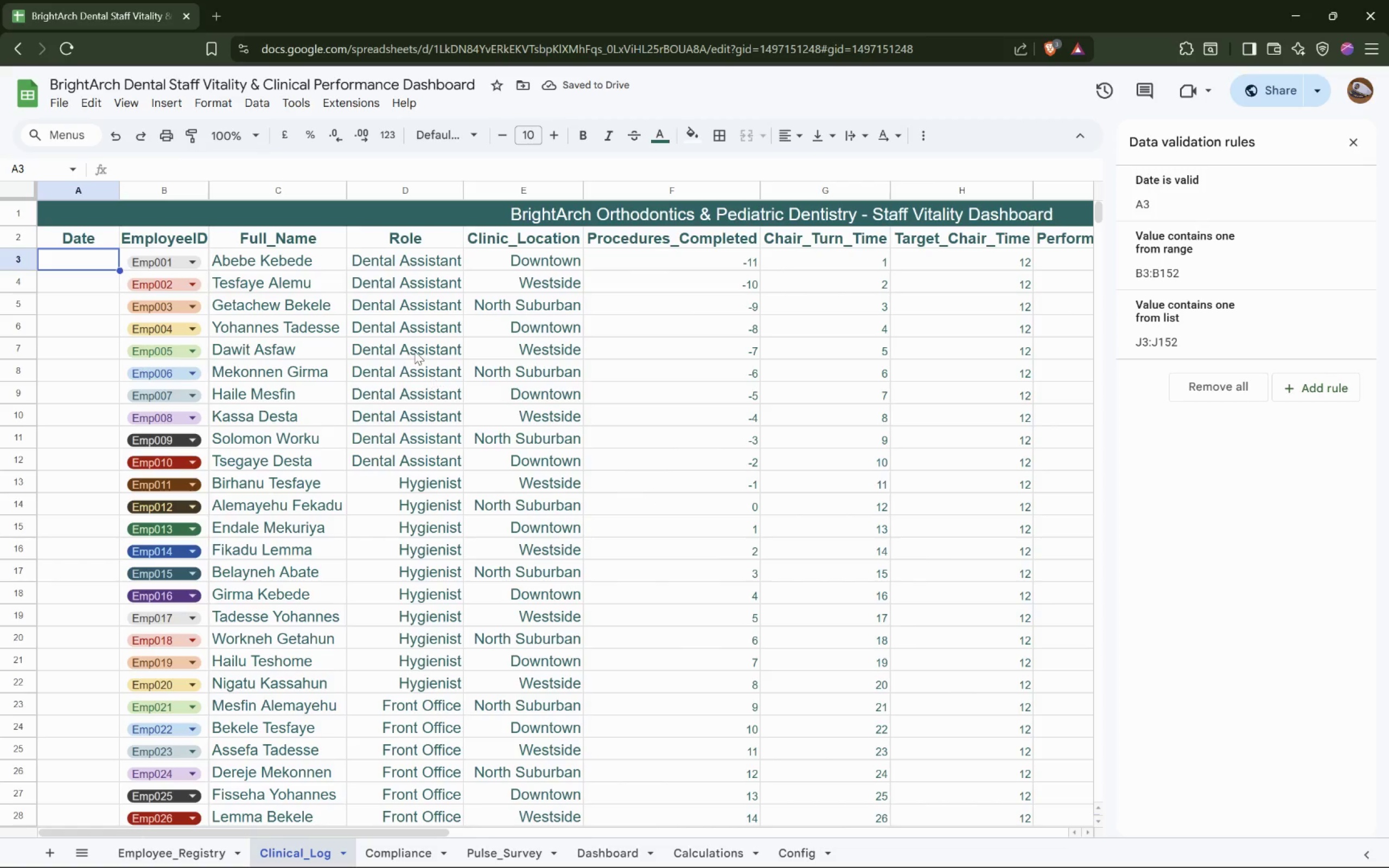 
double_click([73, 258])
 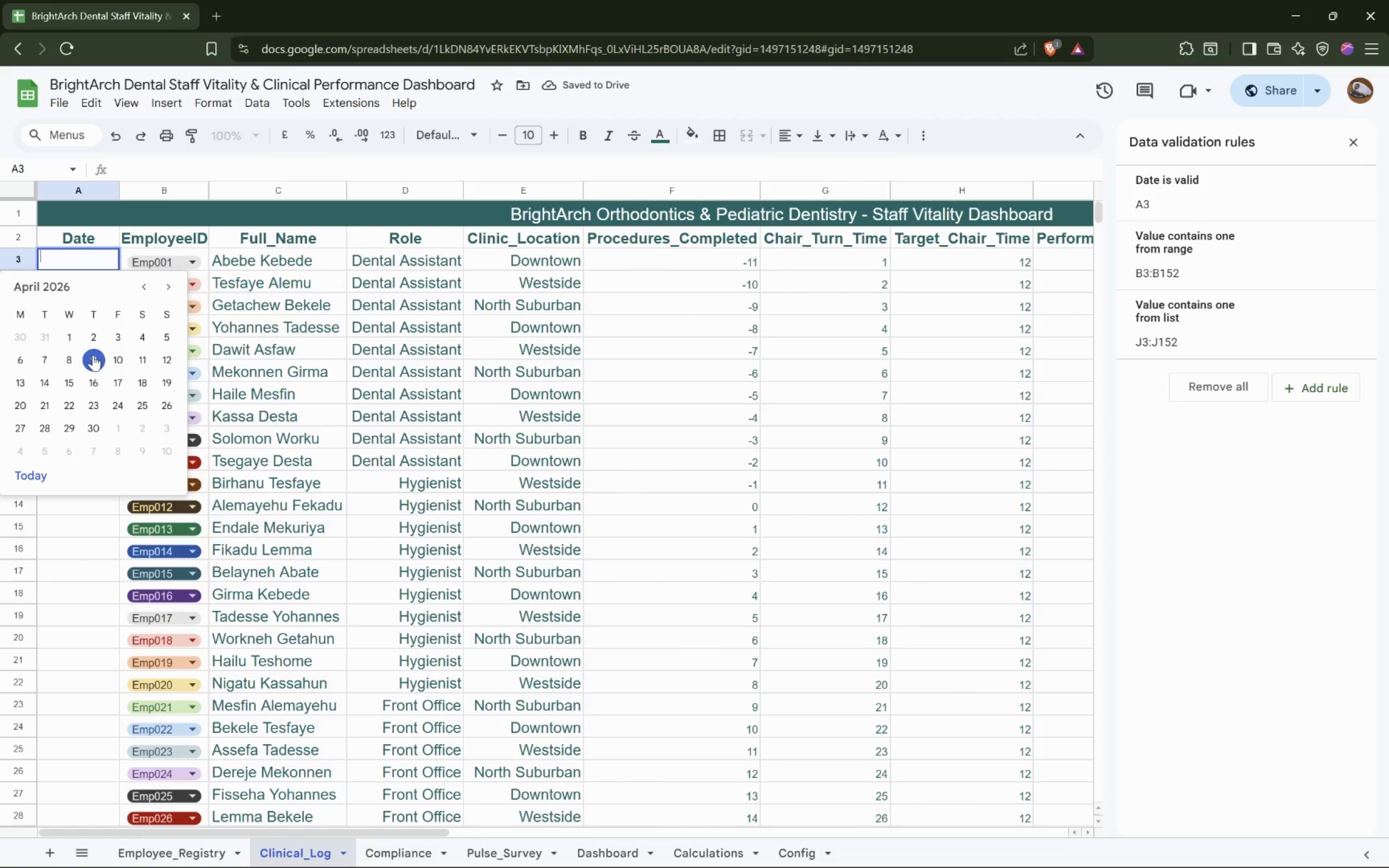 
left_click([93, 355])
 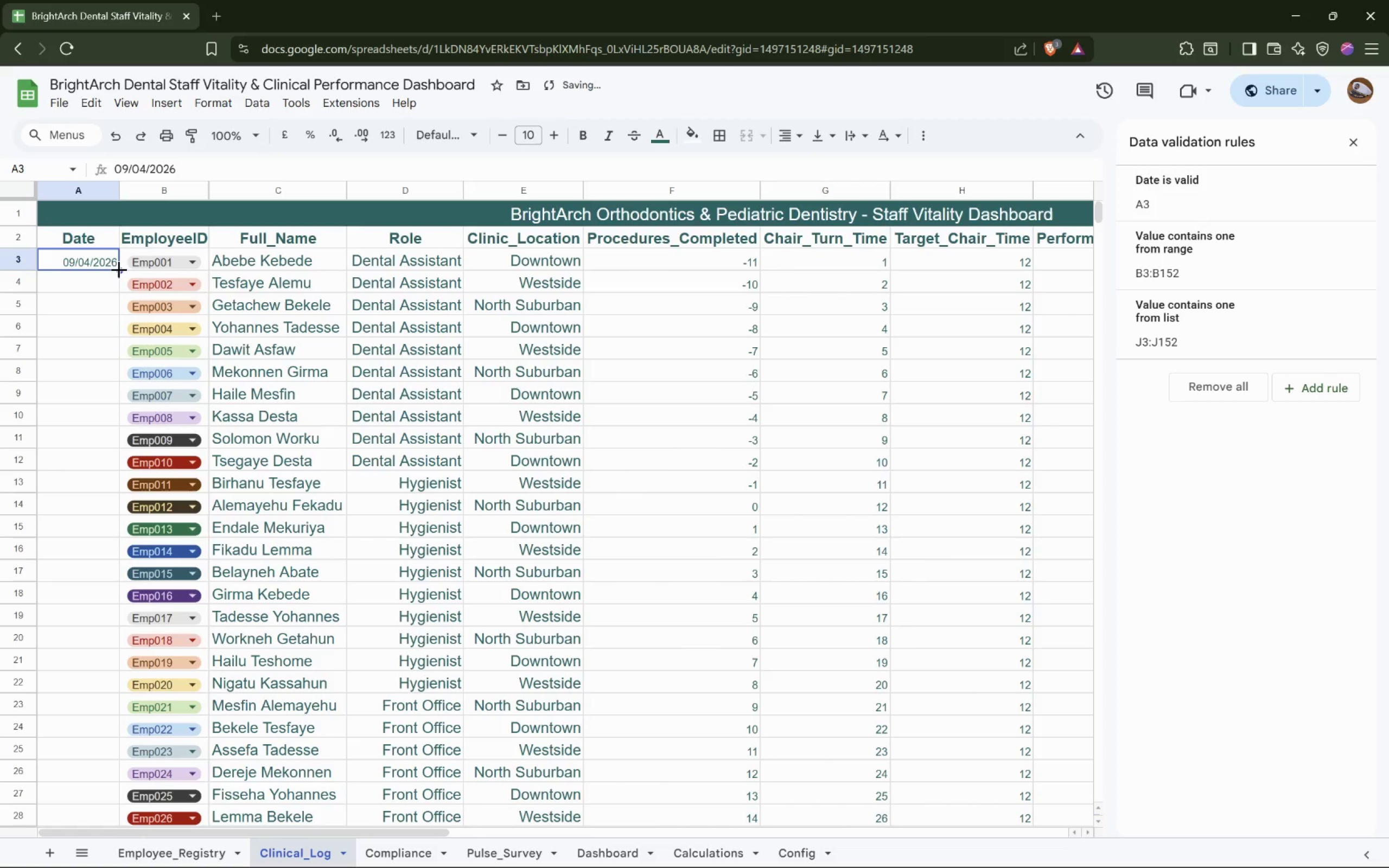 
left_click_drag(start_coordinate=[119, 270], to_coordinate=[119, 297])
 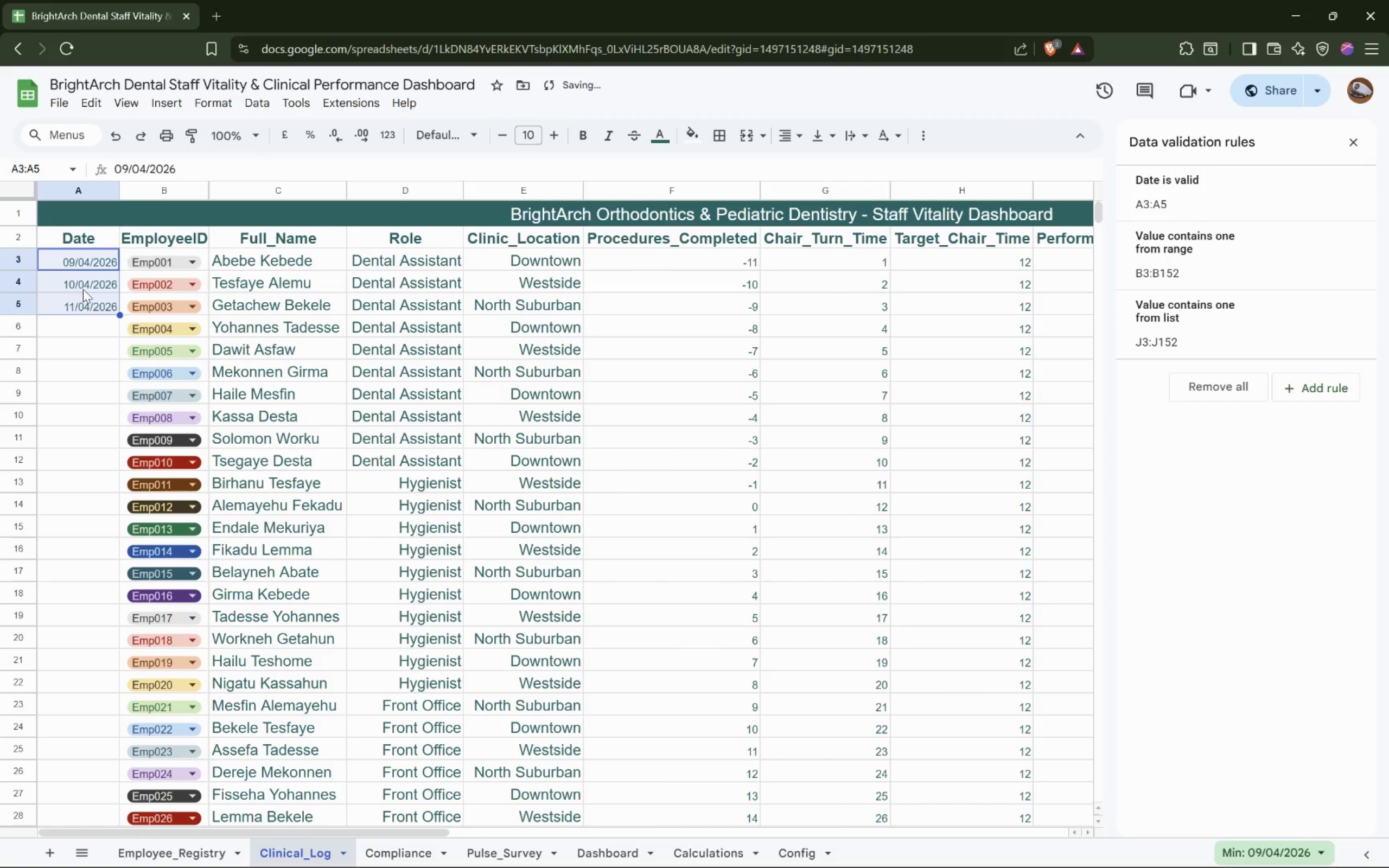 
left_click([87, 265])
 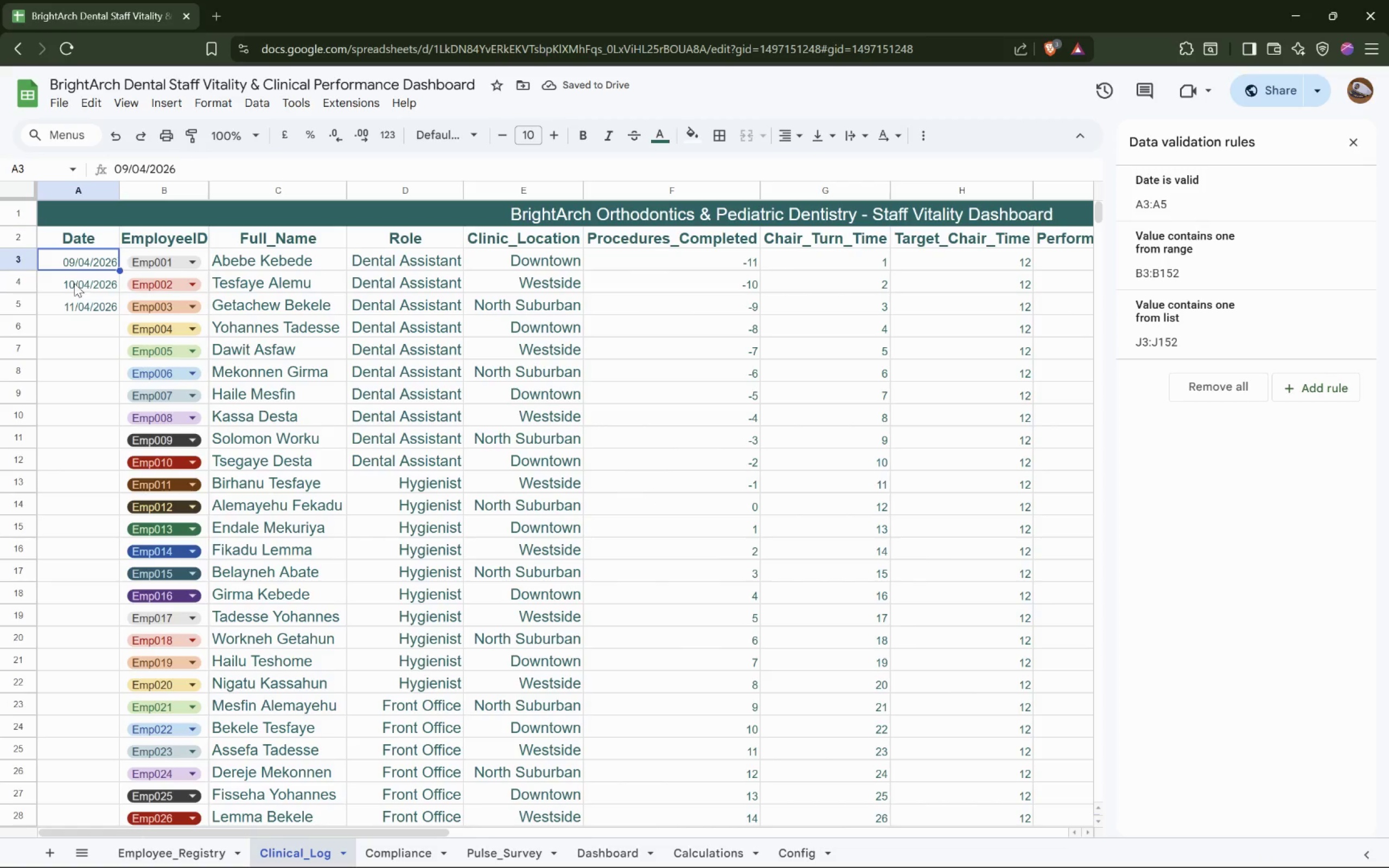 
double_click([74, 283])
 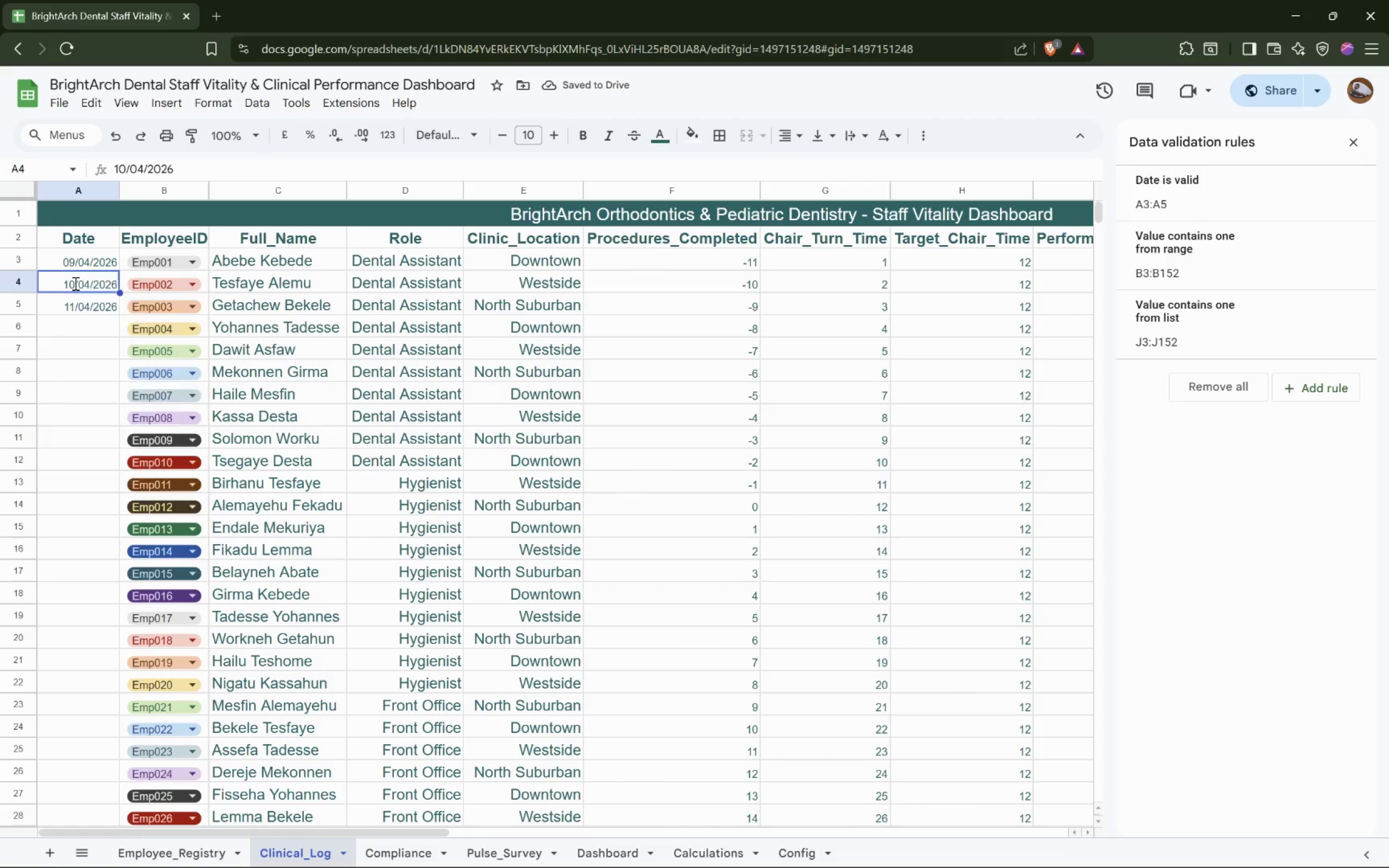 
triple_click([74, 283])
 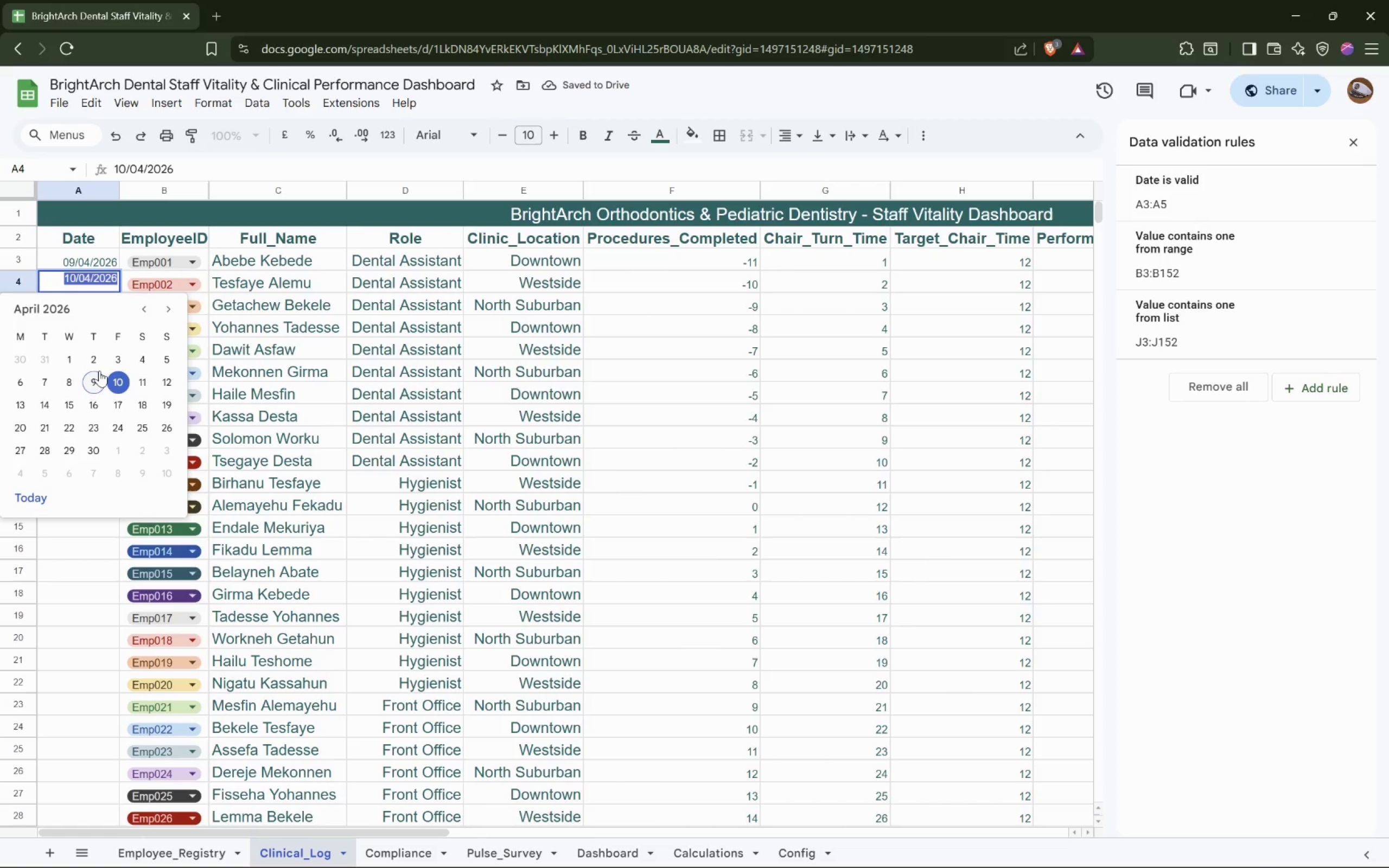 
left_click([98, 376])
 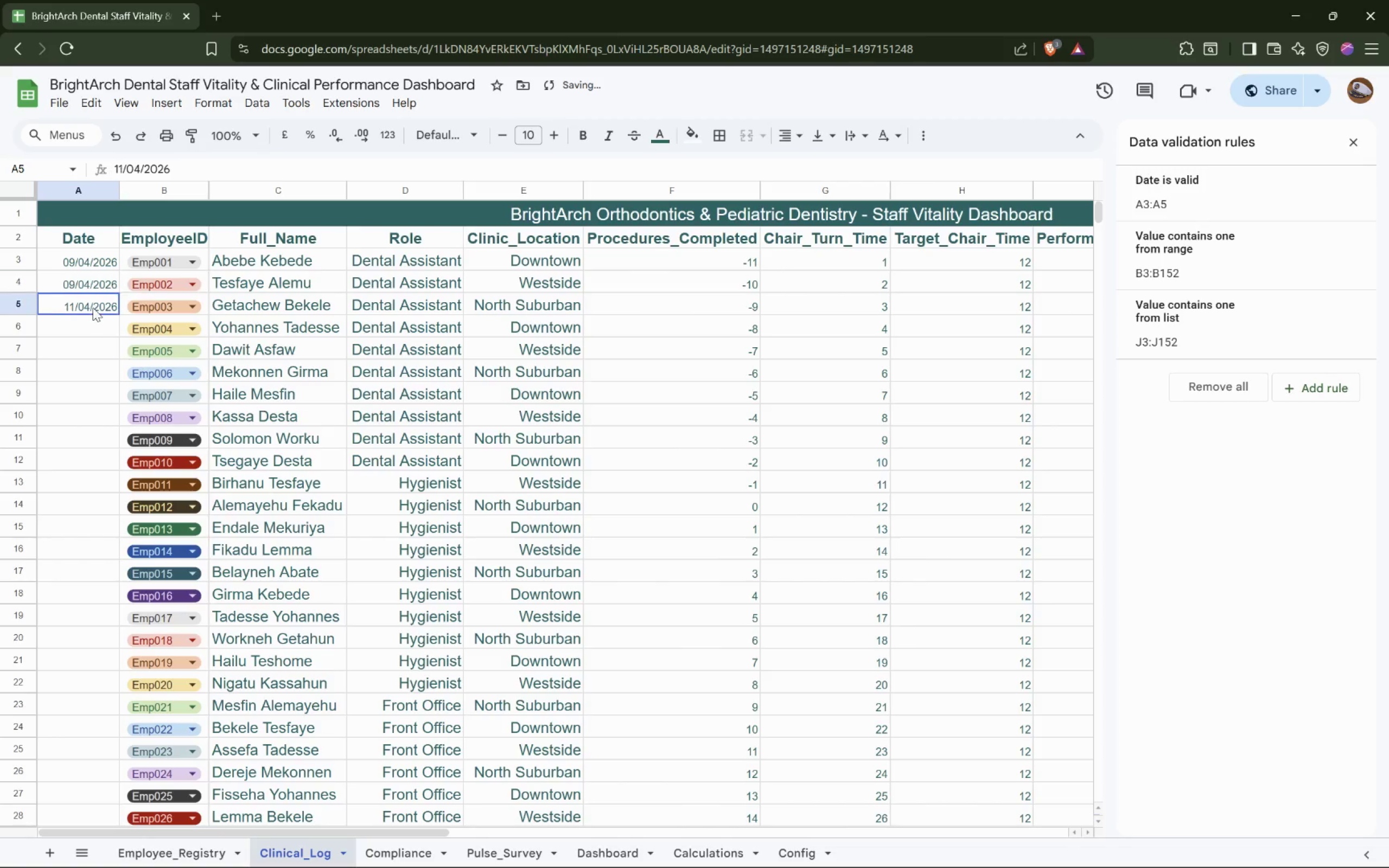 
double_click([93, 308])
 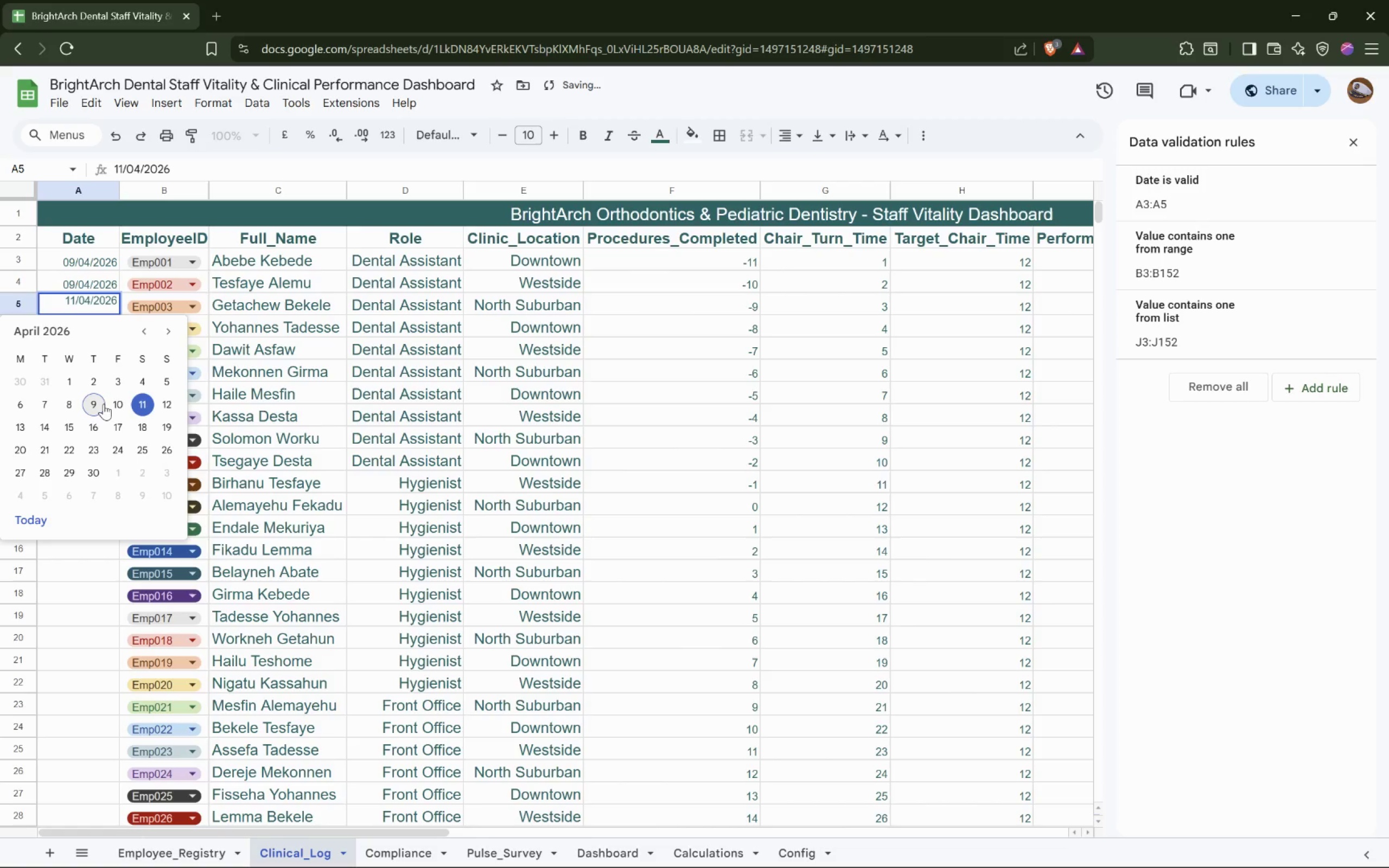 
left_click([97, 404])
 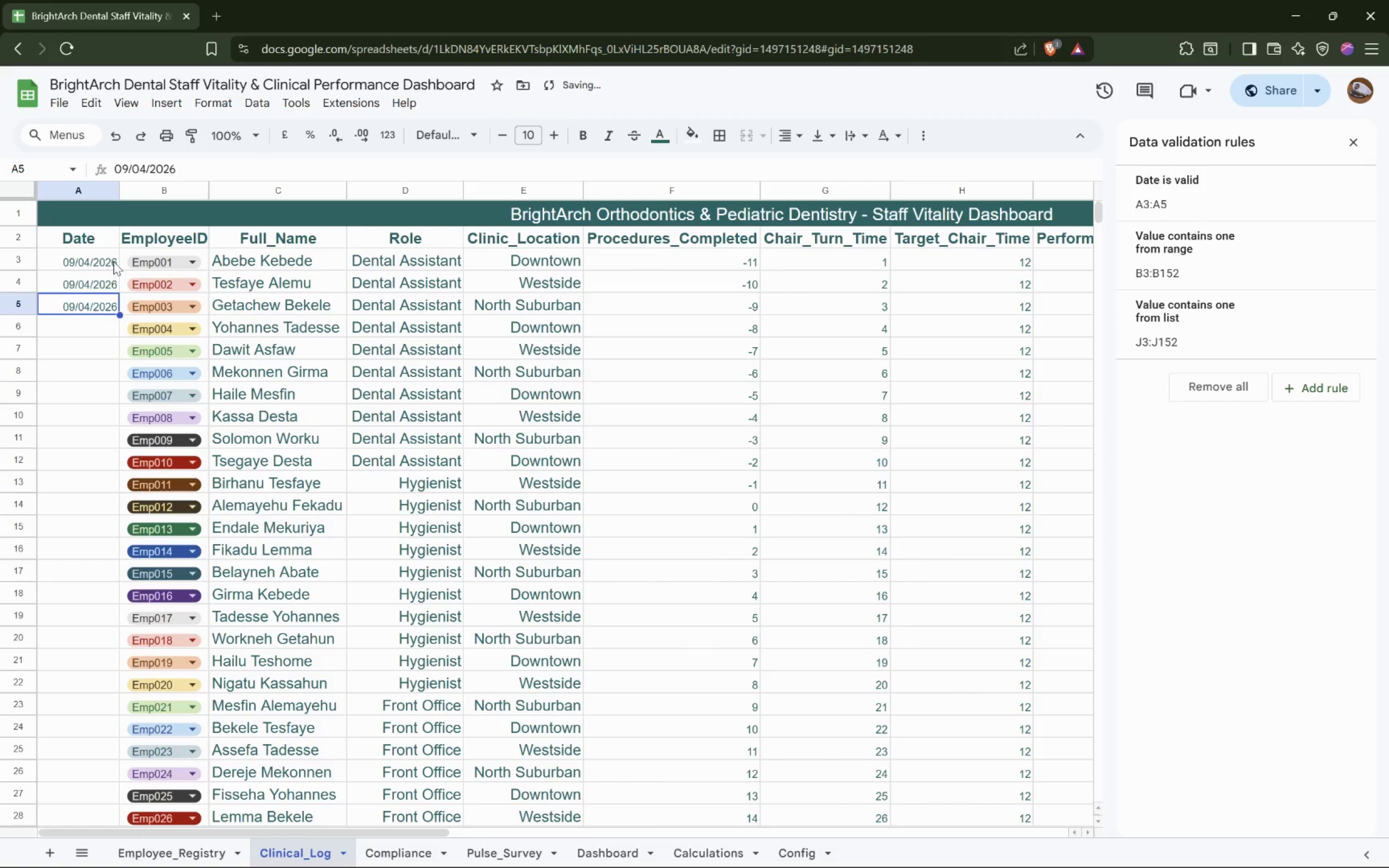 
left_click([115, 258])
 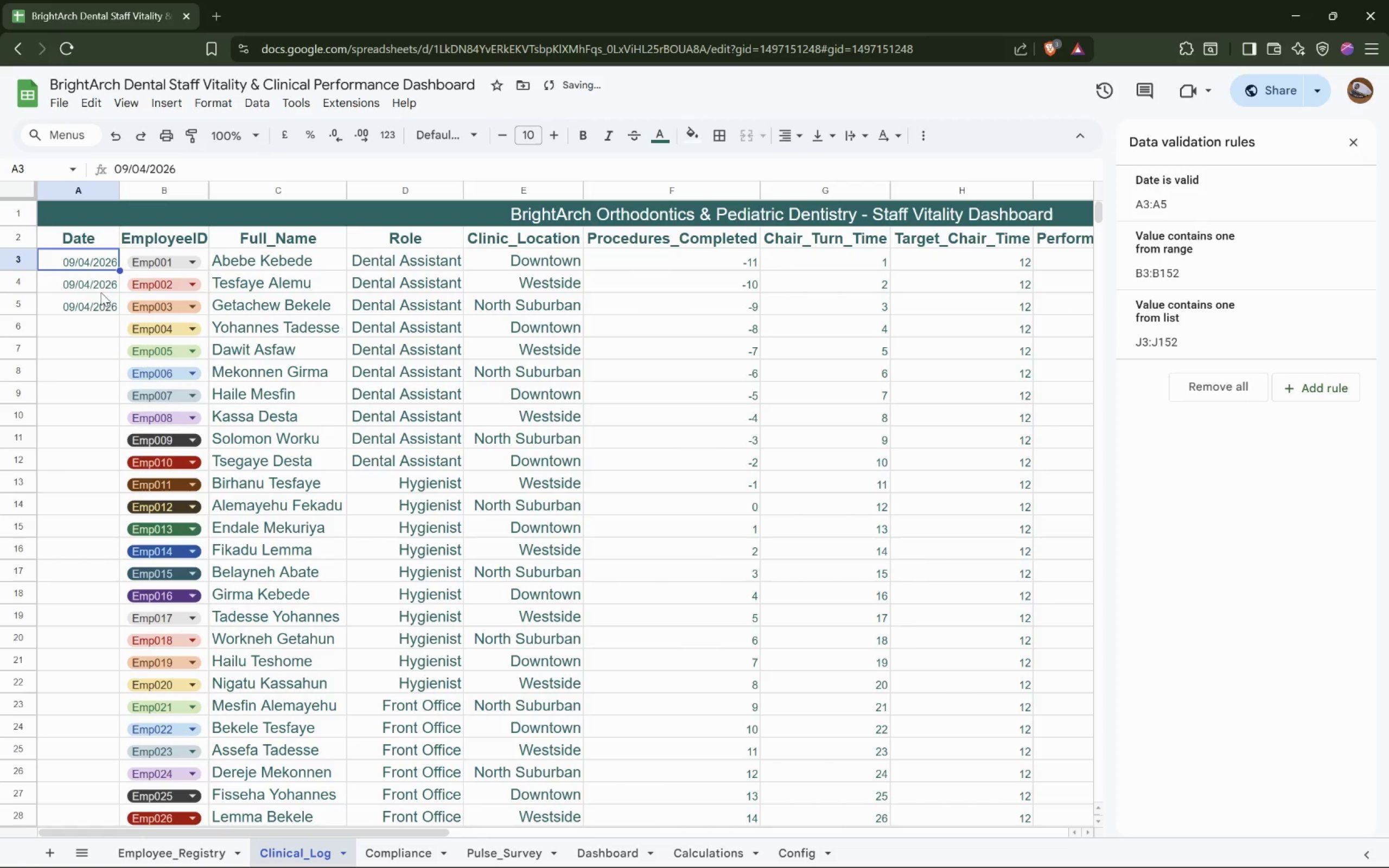 
hold_key(key=ShiftLeft, duration=0.78)
left_click([105, 311])
 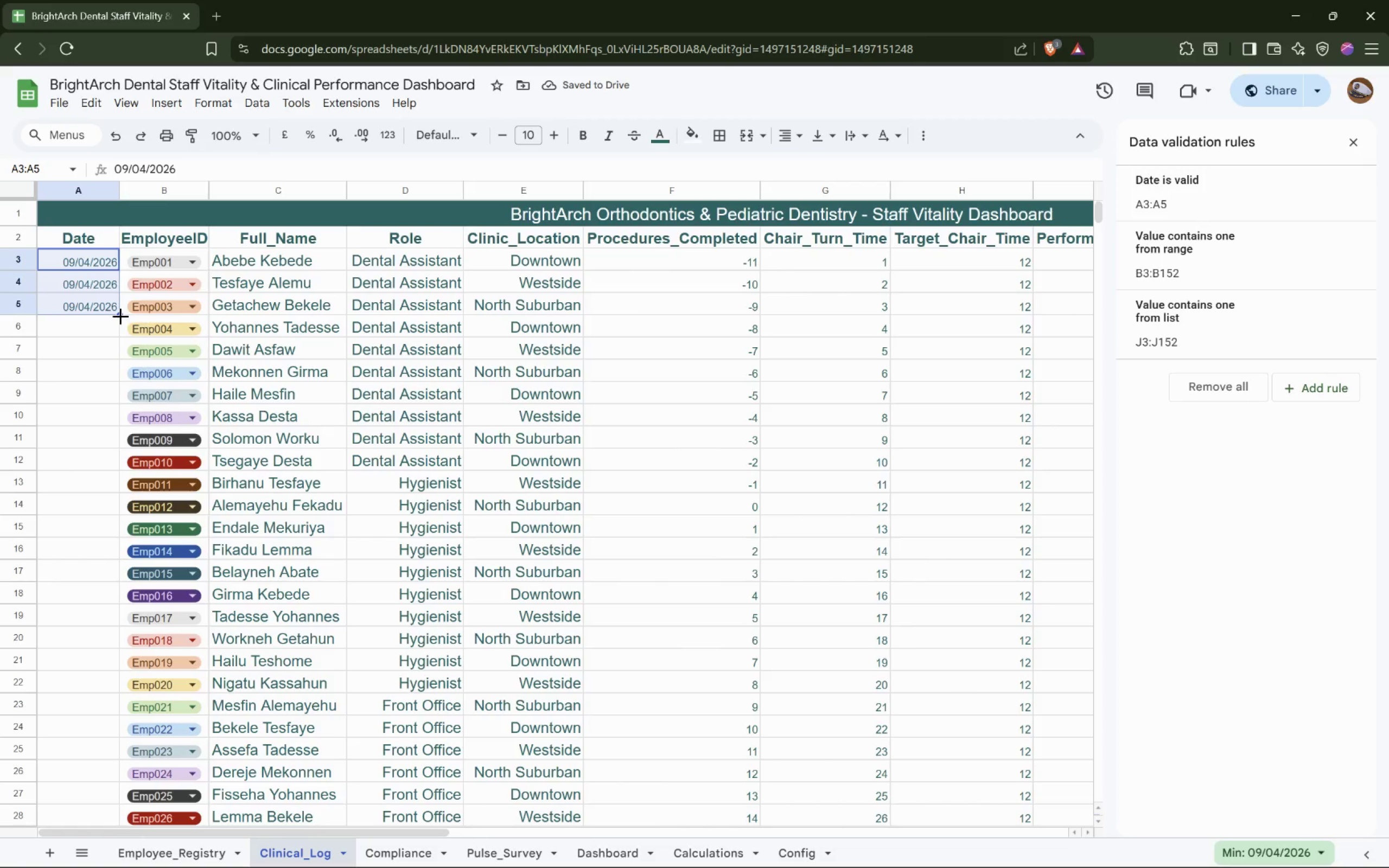 
left_click_drag(start_coordinate=[119, 314], to_coordinate=[119, 375])
 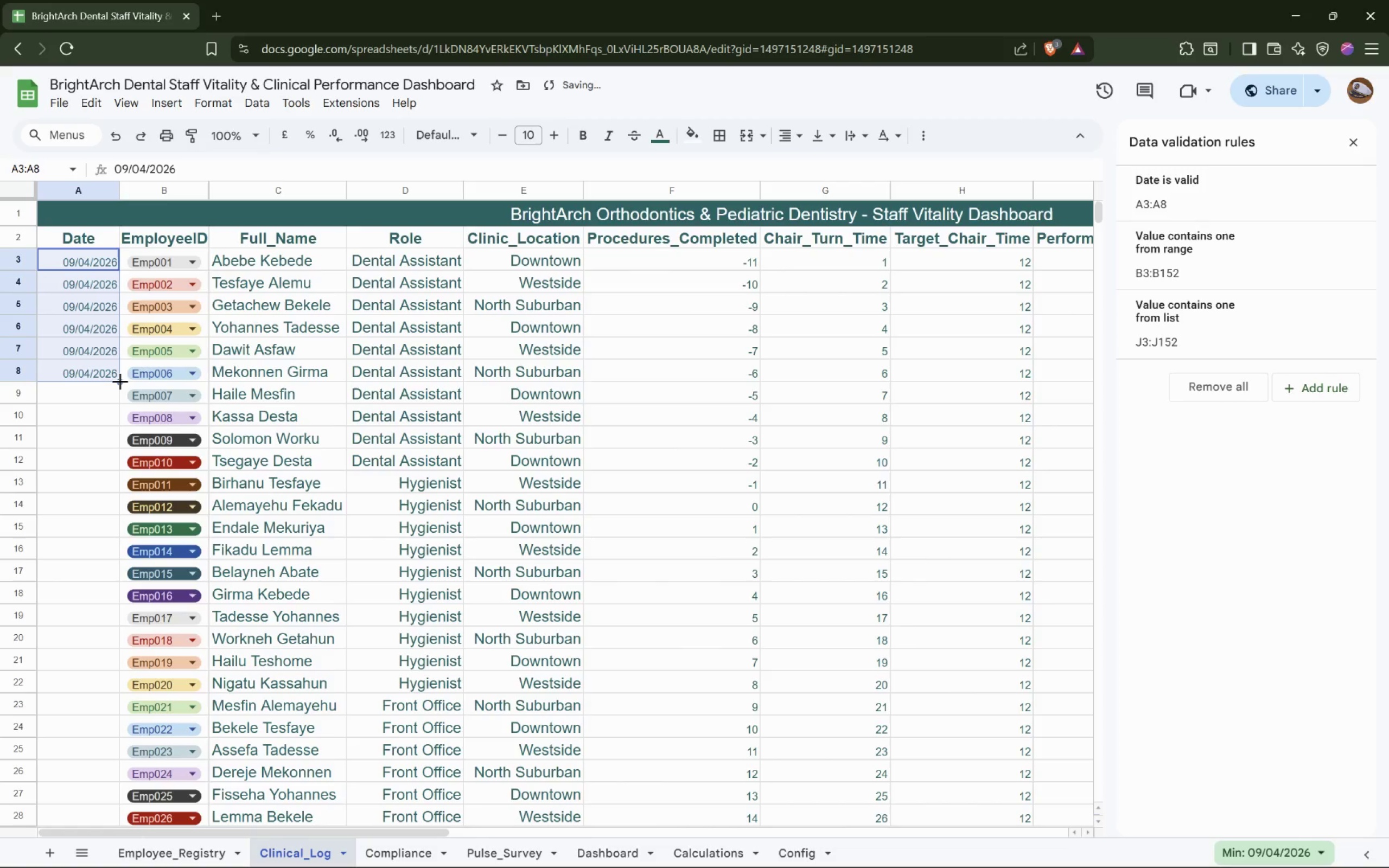 
left_click_drag(start_coordinate=[120, 381], to_coordinate=[147, 509])
 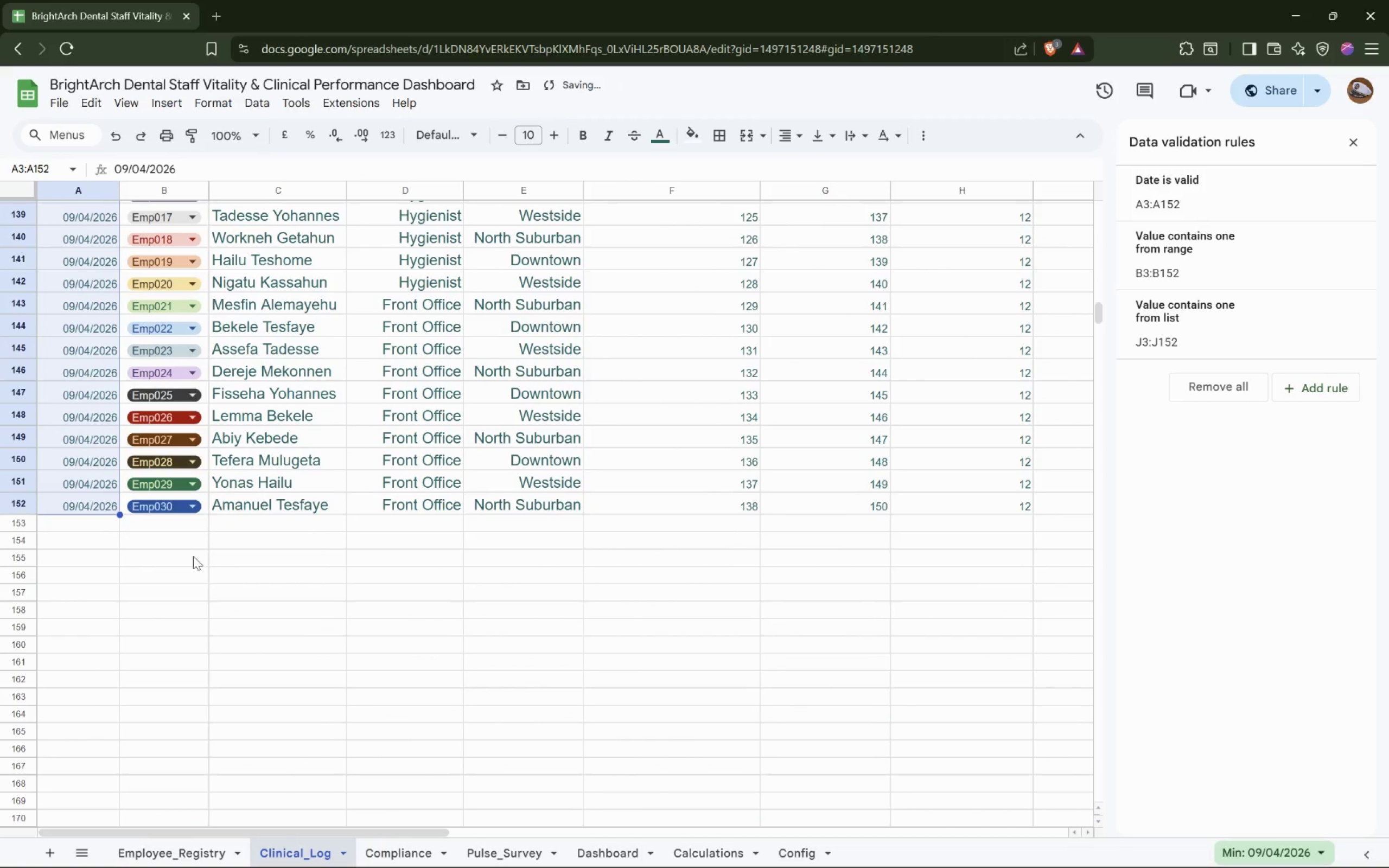 
scroll: coordinate [194, 556], scroll_direction: up, amount: 45.0
 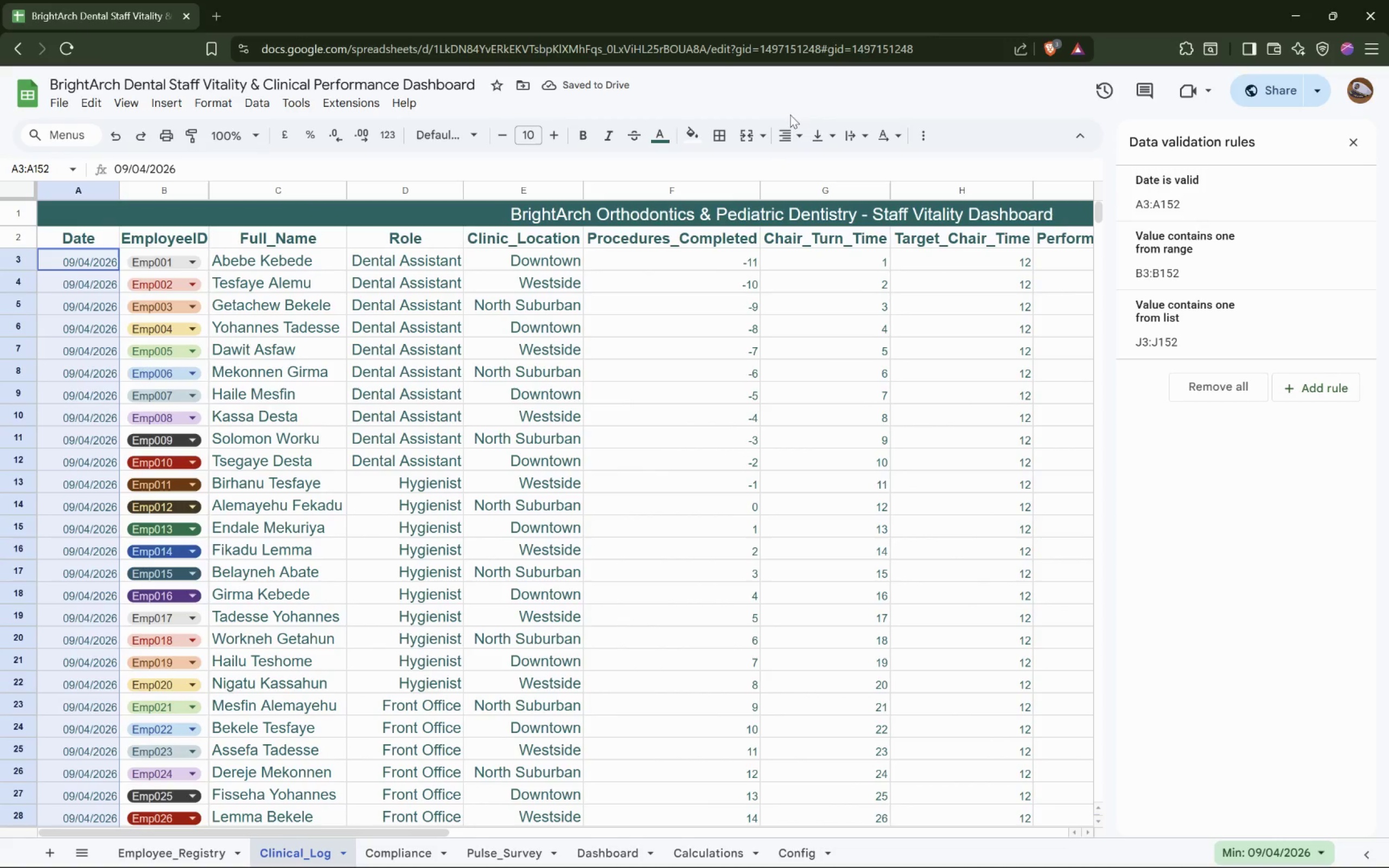 
left_click([781, 136])
 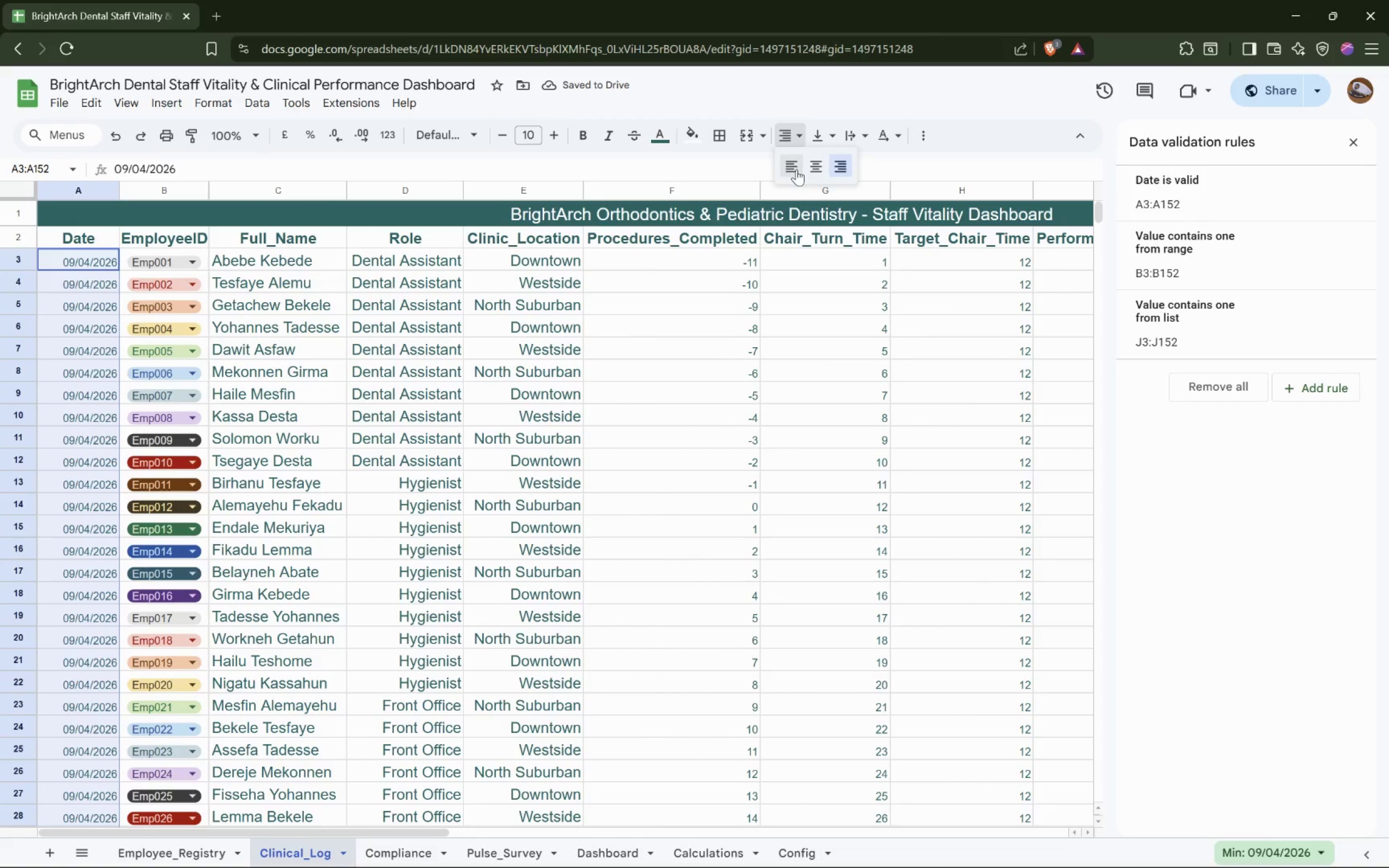 
left_click([797, 169])
 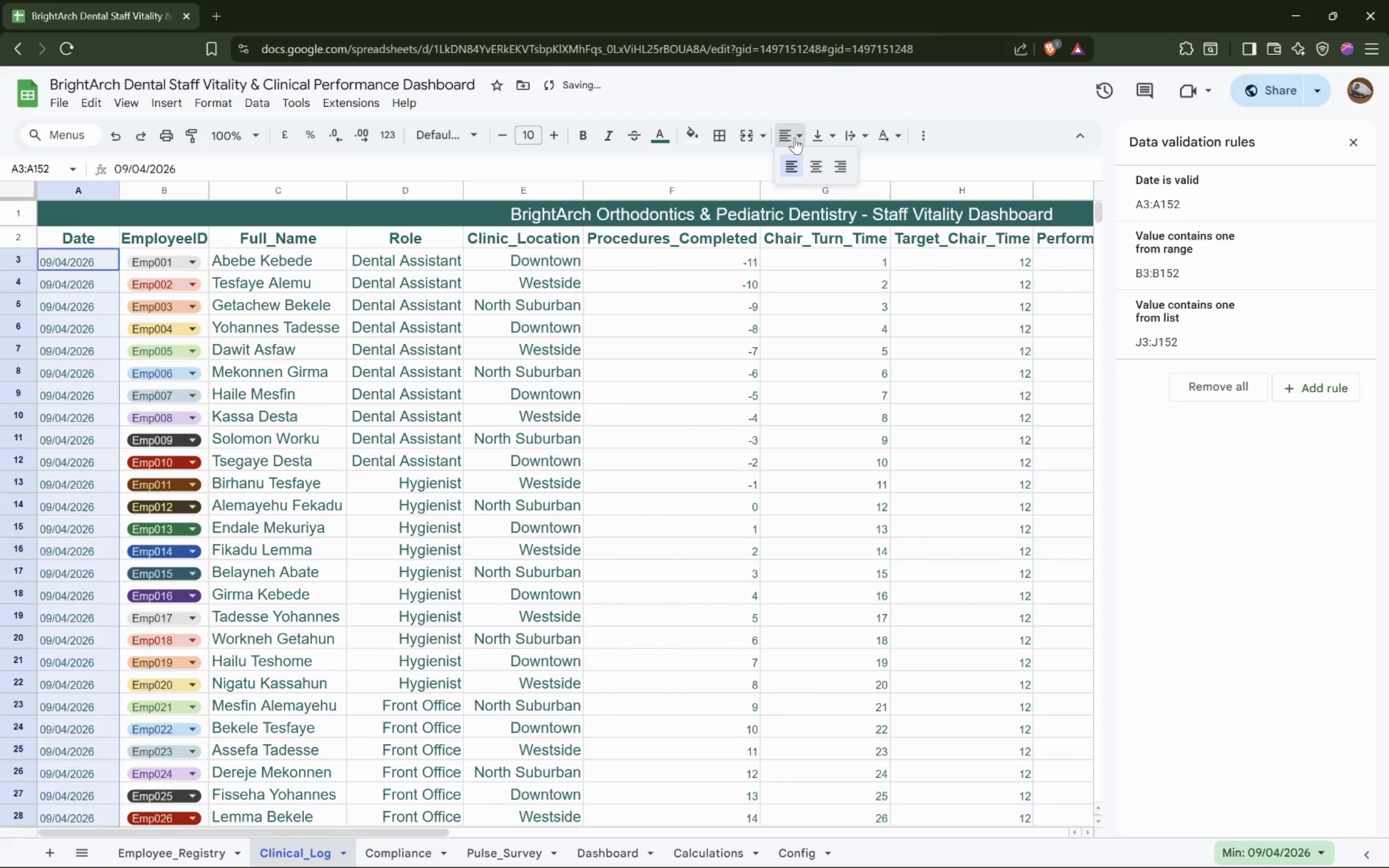 
double_click([816, 167])
 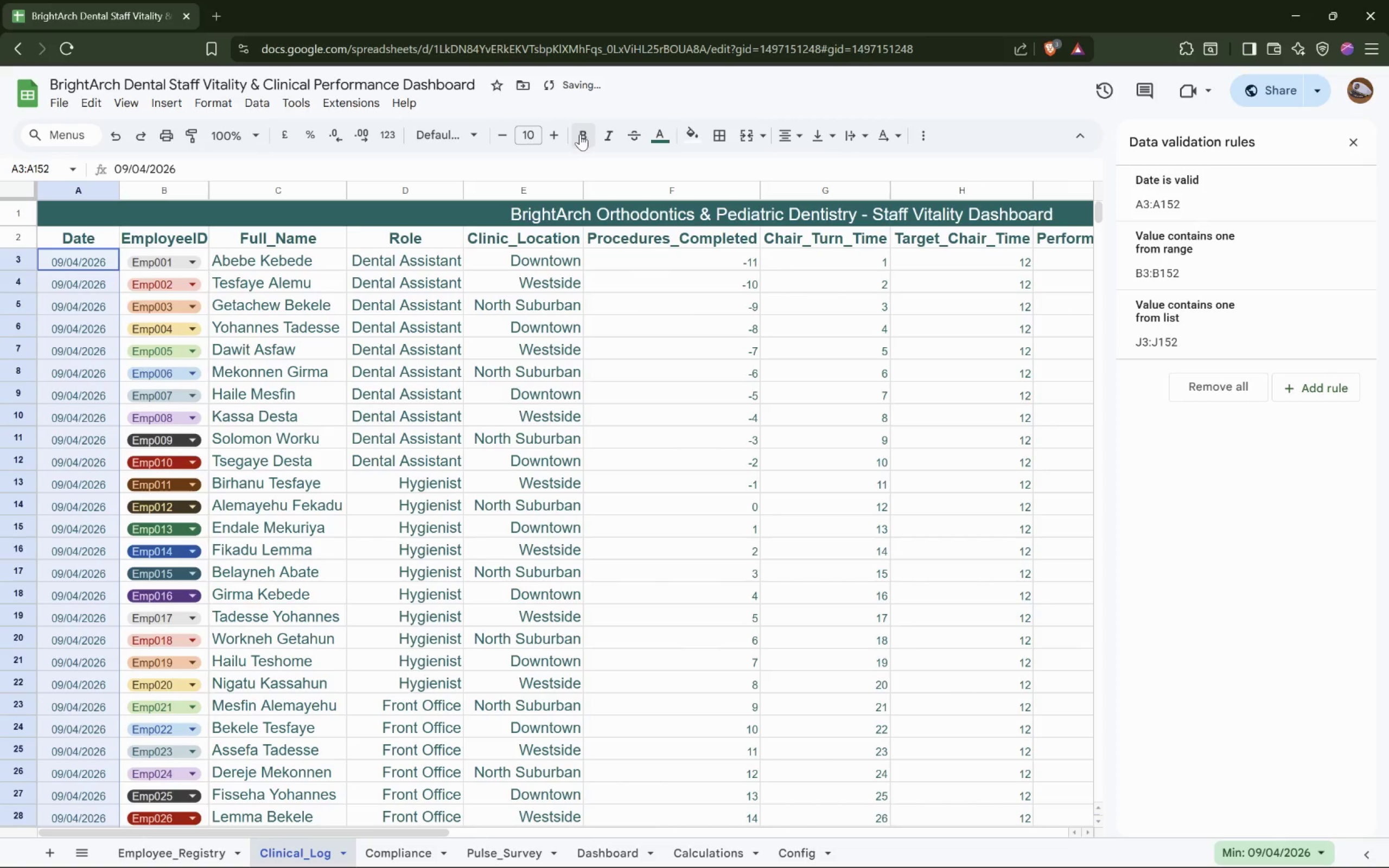 
double_click([559, 136])
 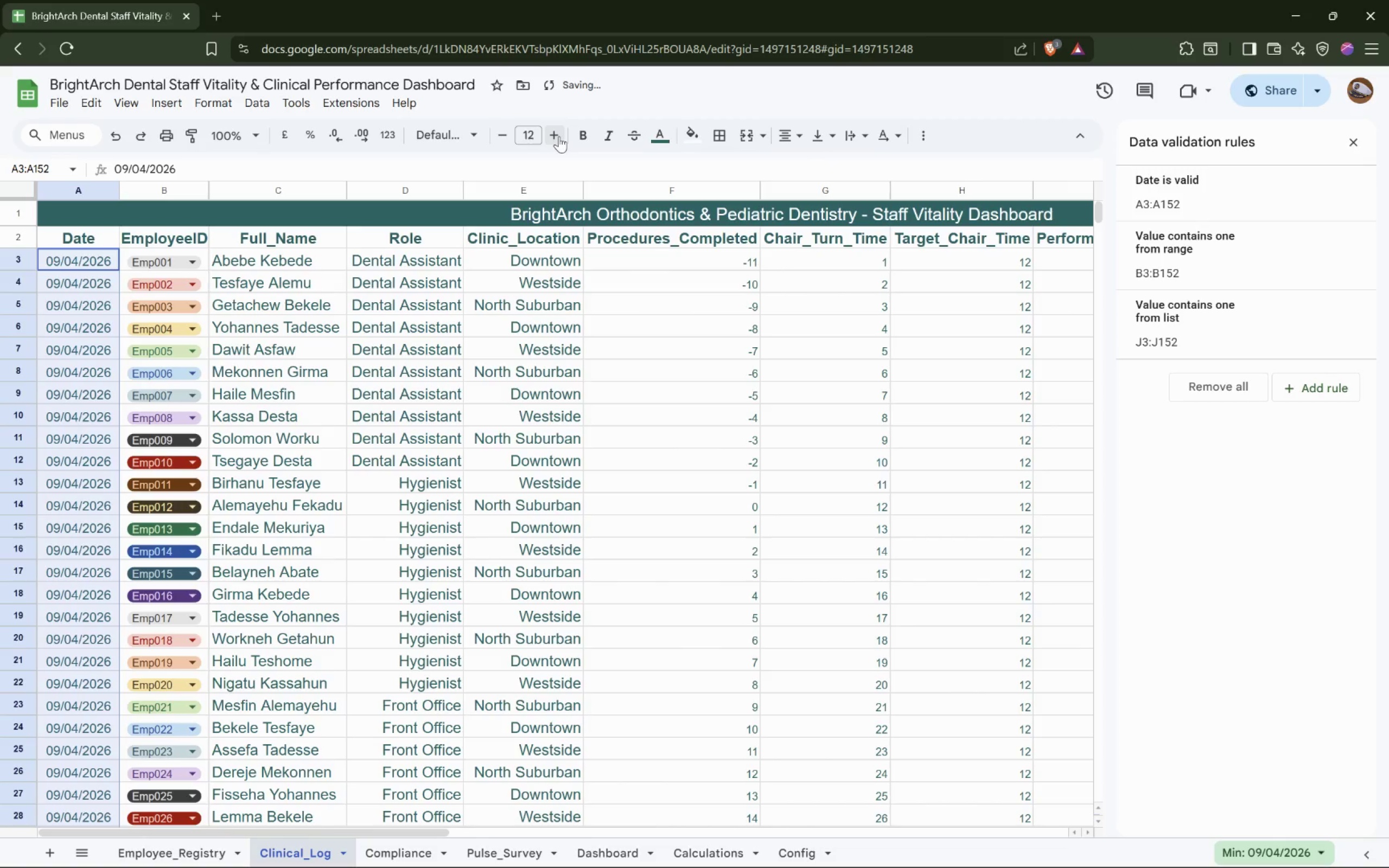 
triple_click([559, 136])
 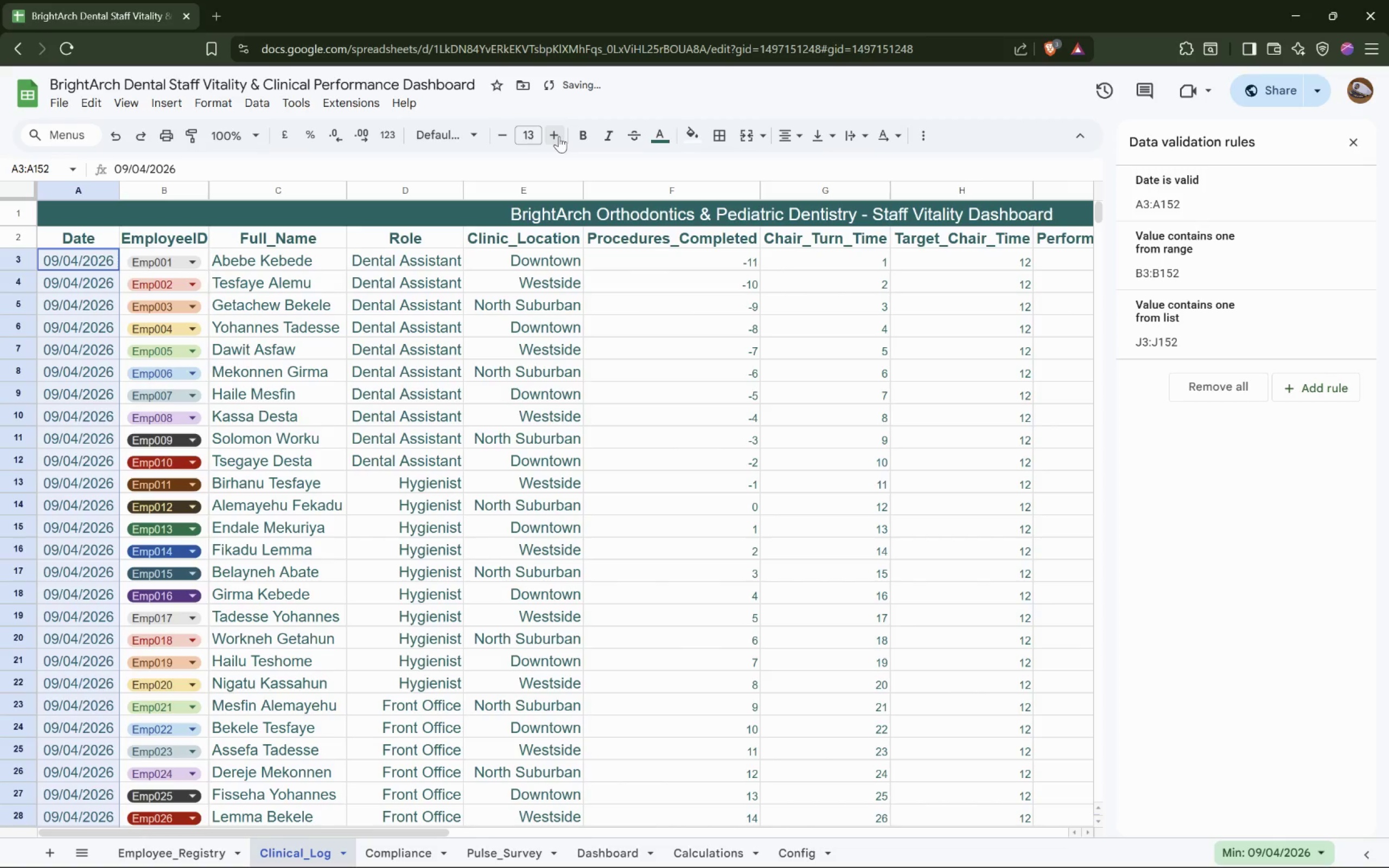 
triple_click([559, 136])
 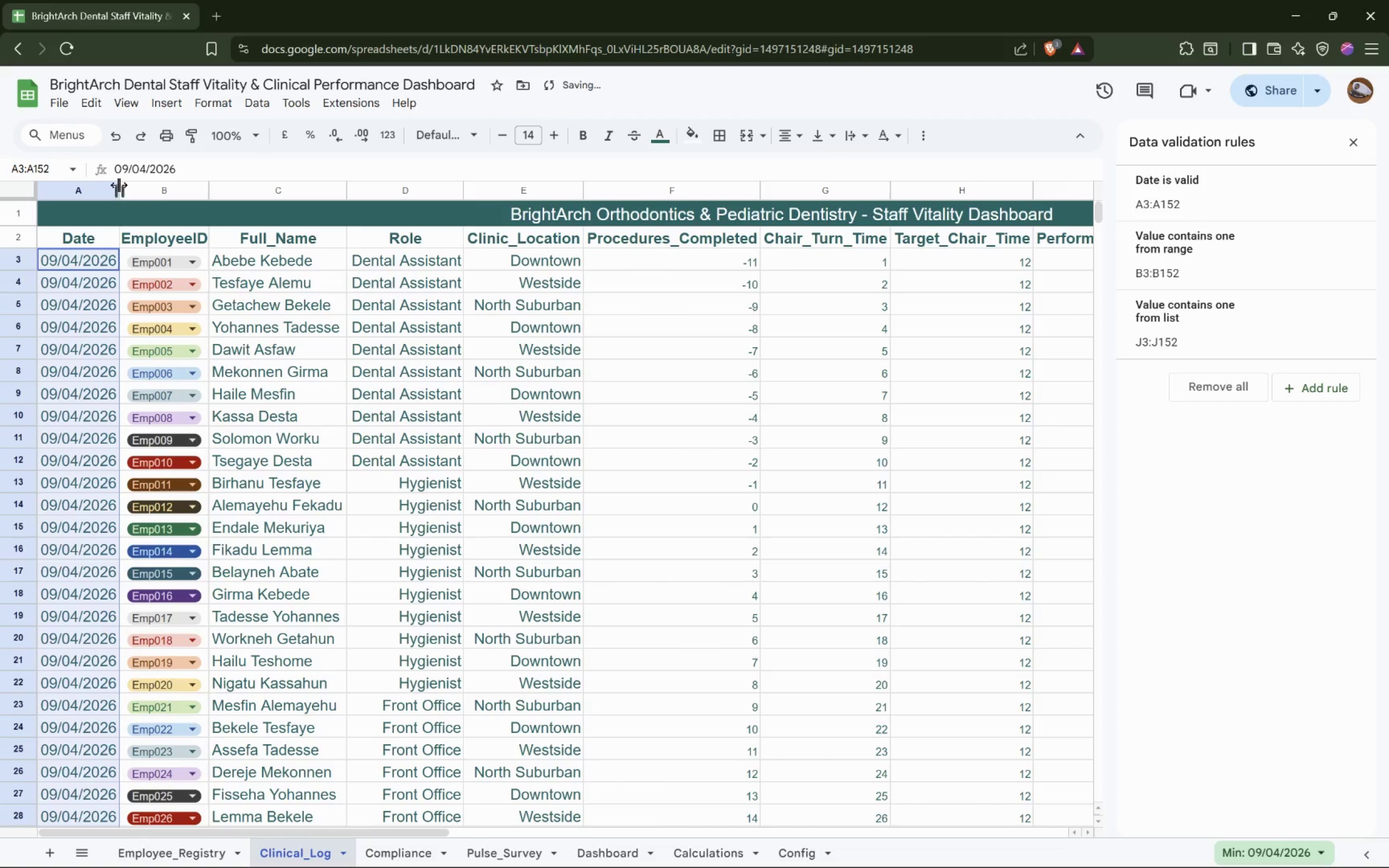 
double_click([119, 185])
 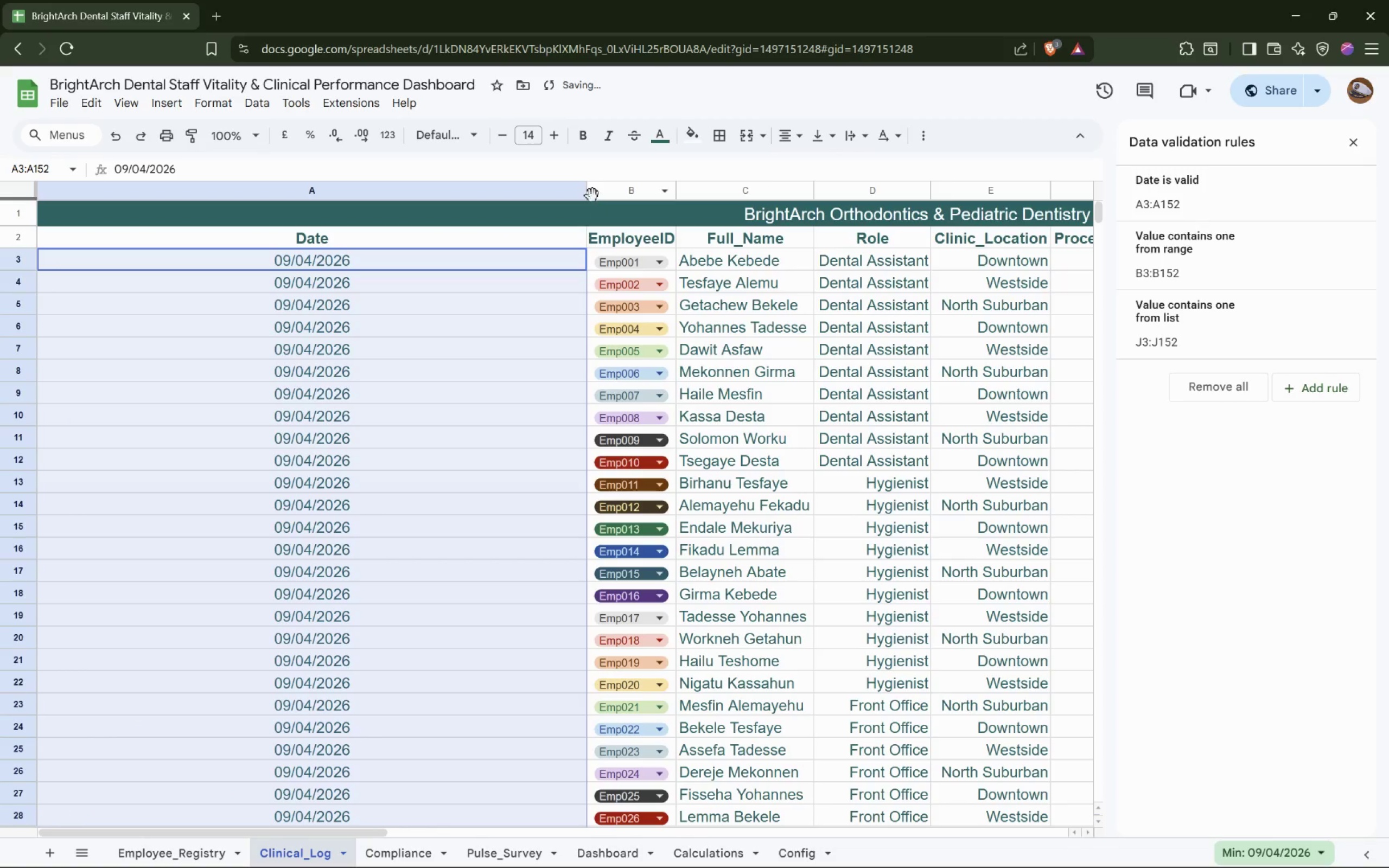 
left_click_drag(start_coordinate=[590, 190], to_coordinate=[225, 195])
 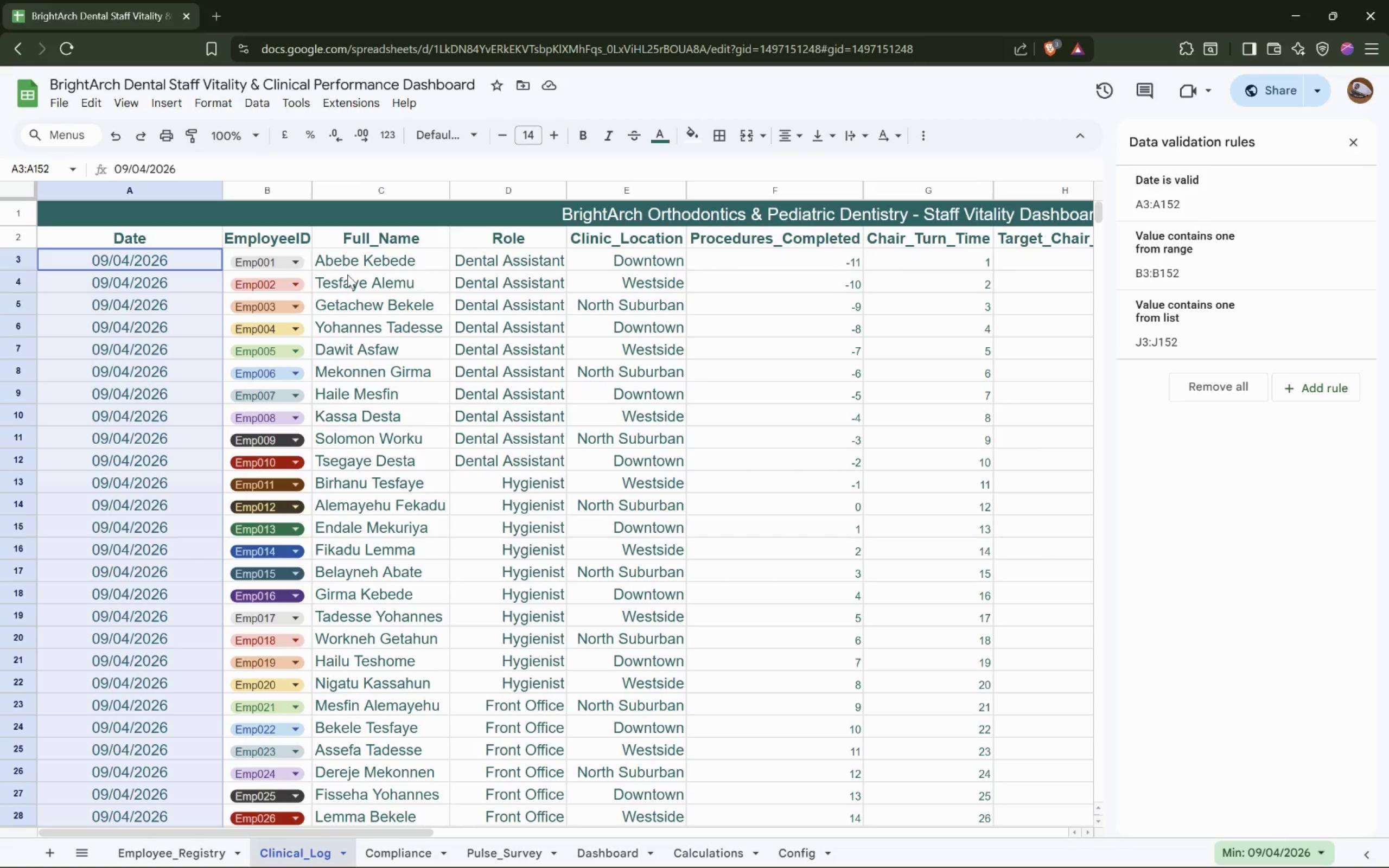 
wait(14.33)
 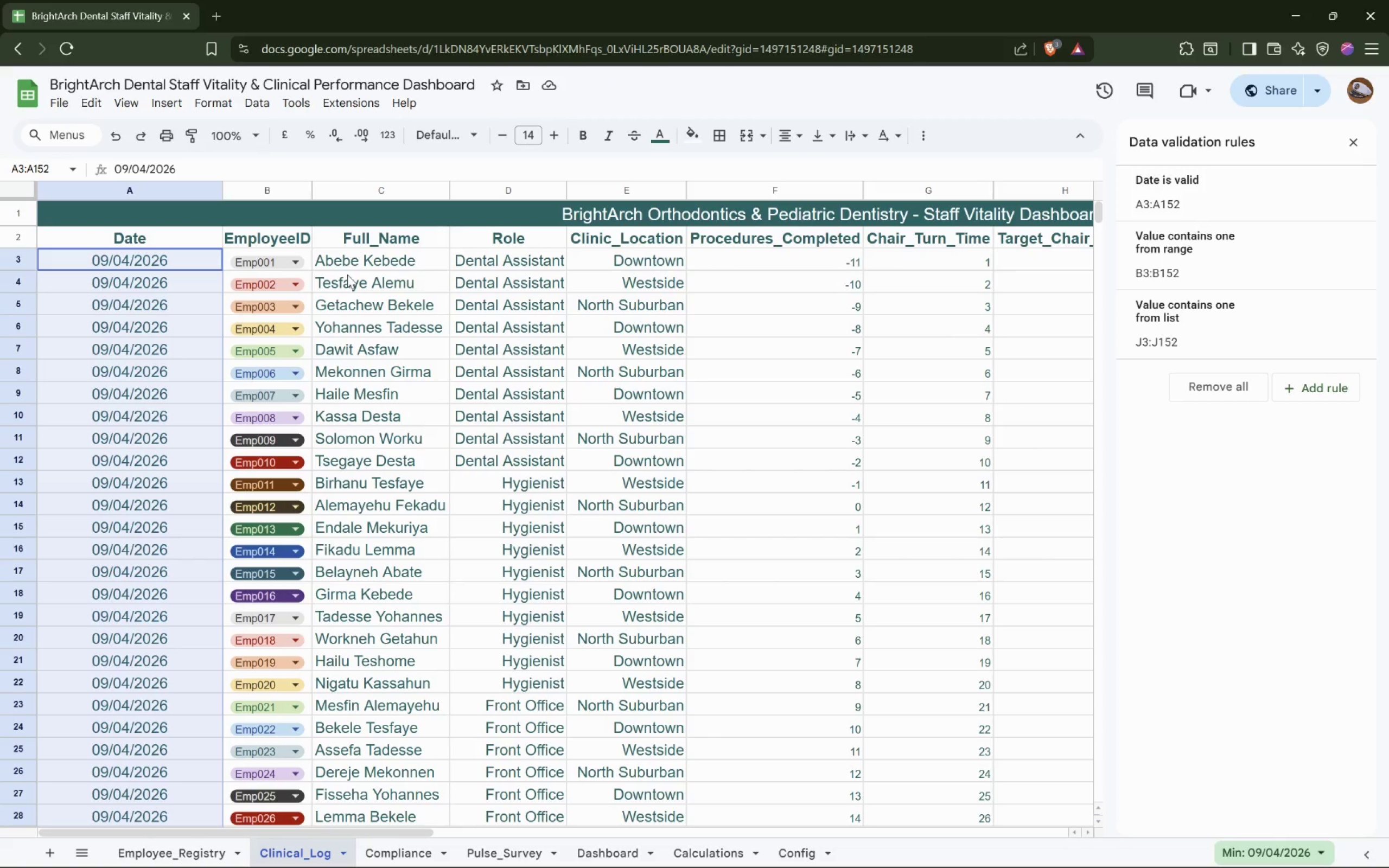 
left_click([162, 257])
 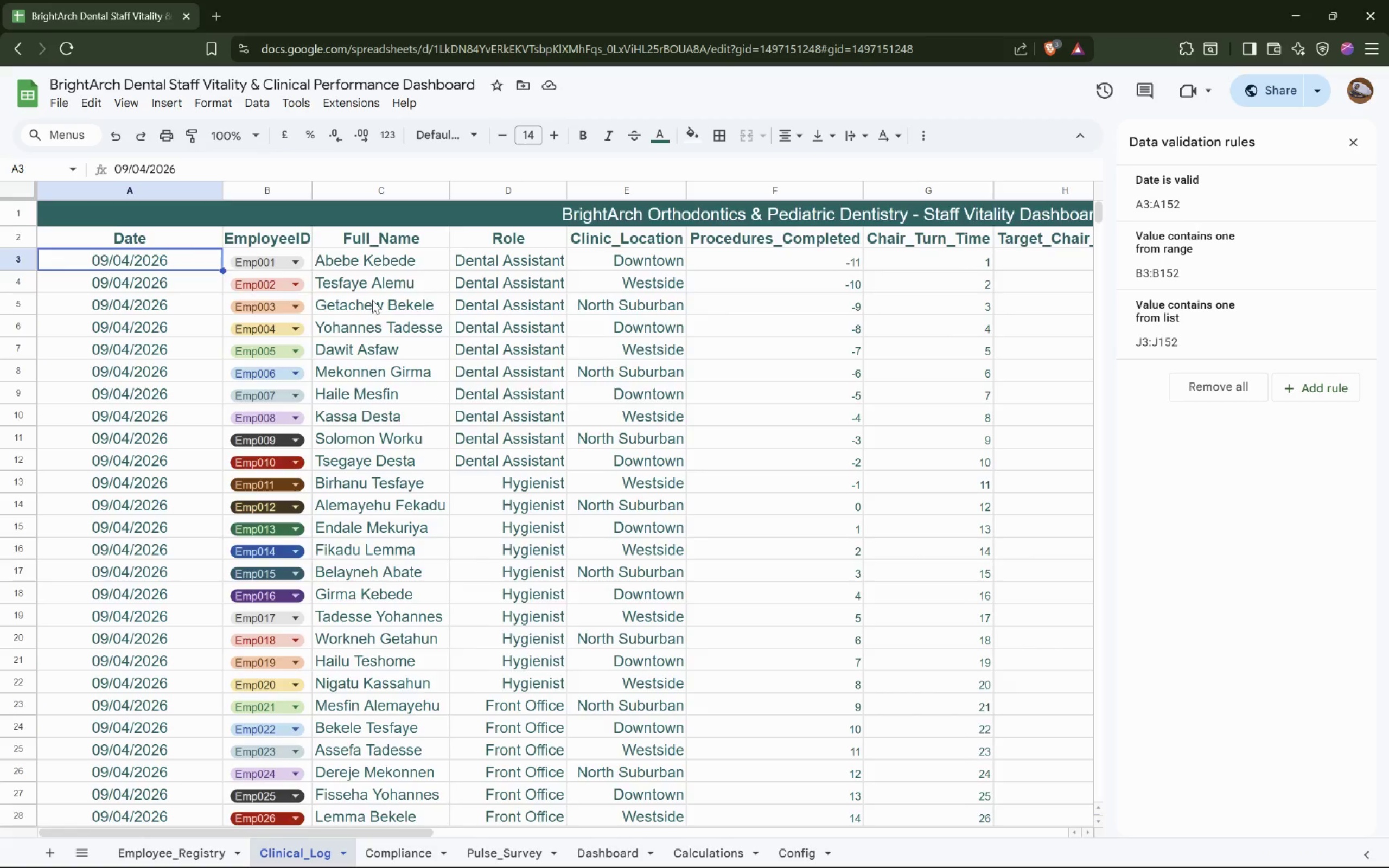 
scroll: coordinate [378, 297], scroll_direction: down, amount: 36.0
 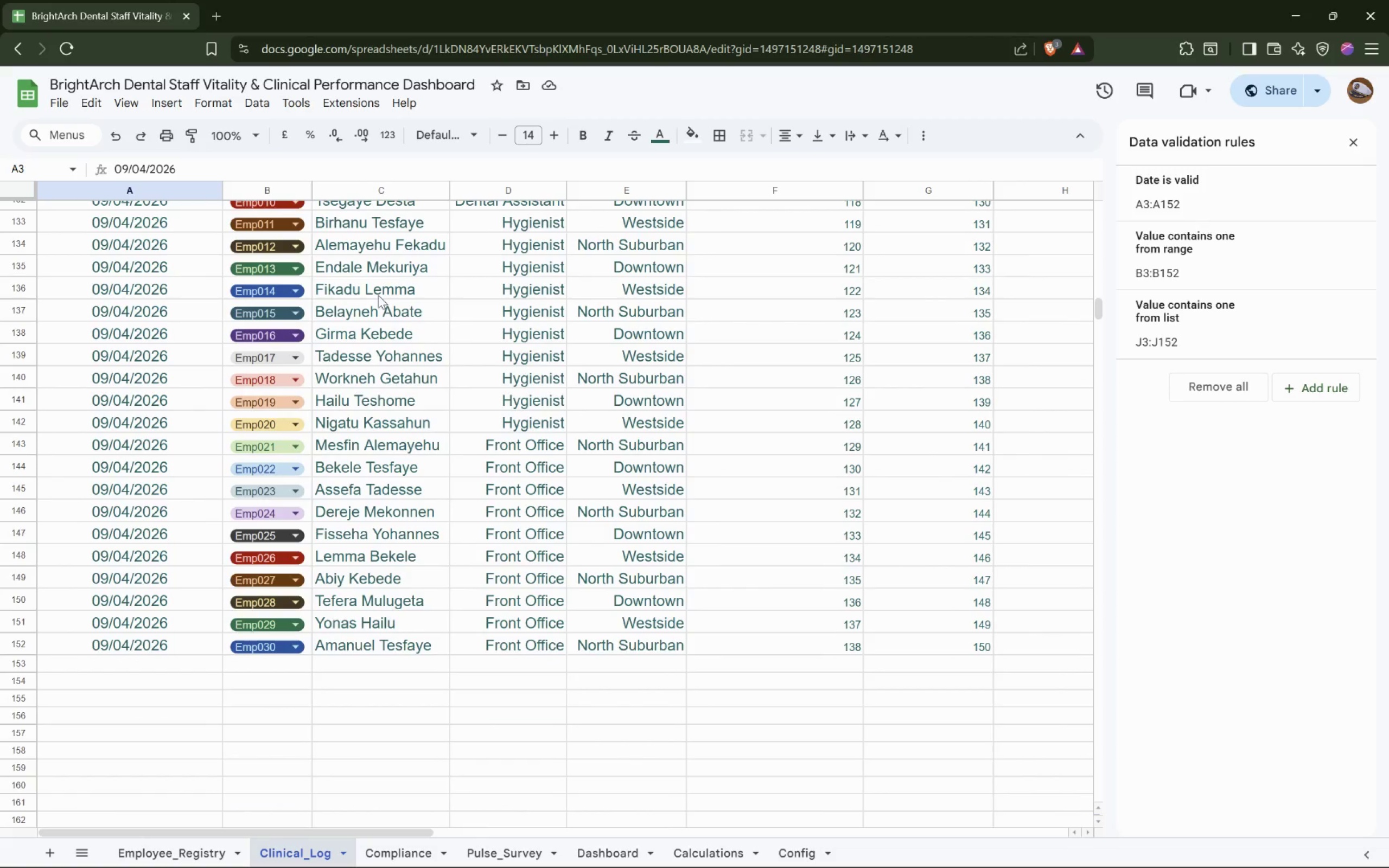 
hold_key(key=ShiftLeft, duration=1.52)
scroll: coordinate [380, 294], scroll_direction: down, amount: 17.0
 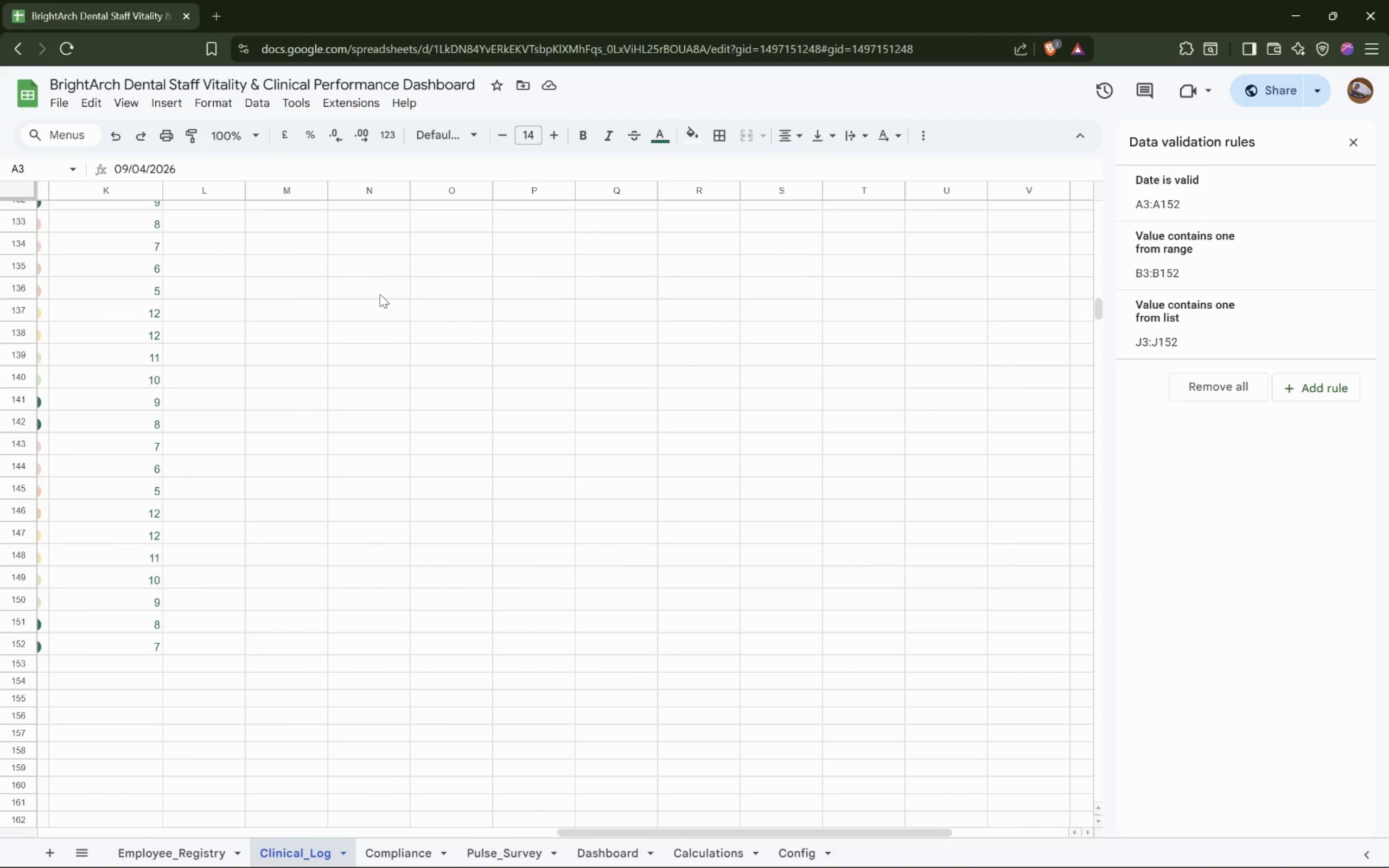 
hold_key(key=ShiftLeft, duration=0.35)
 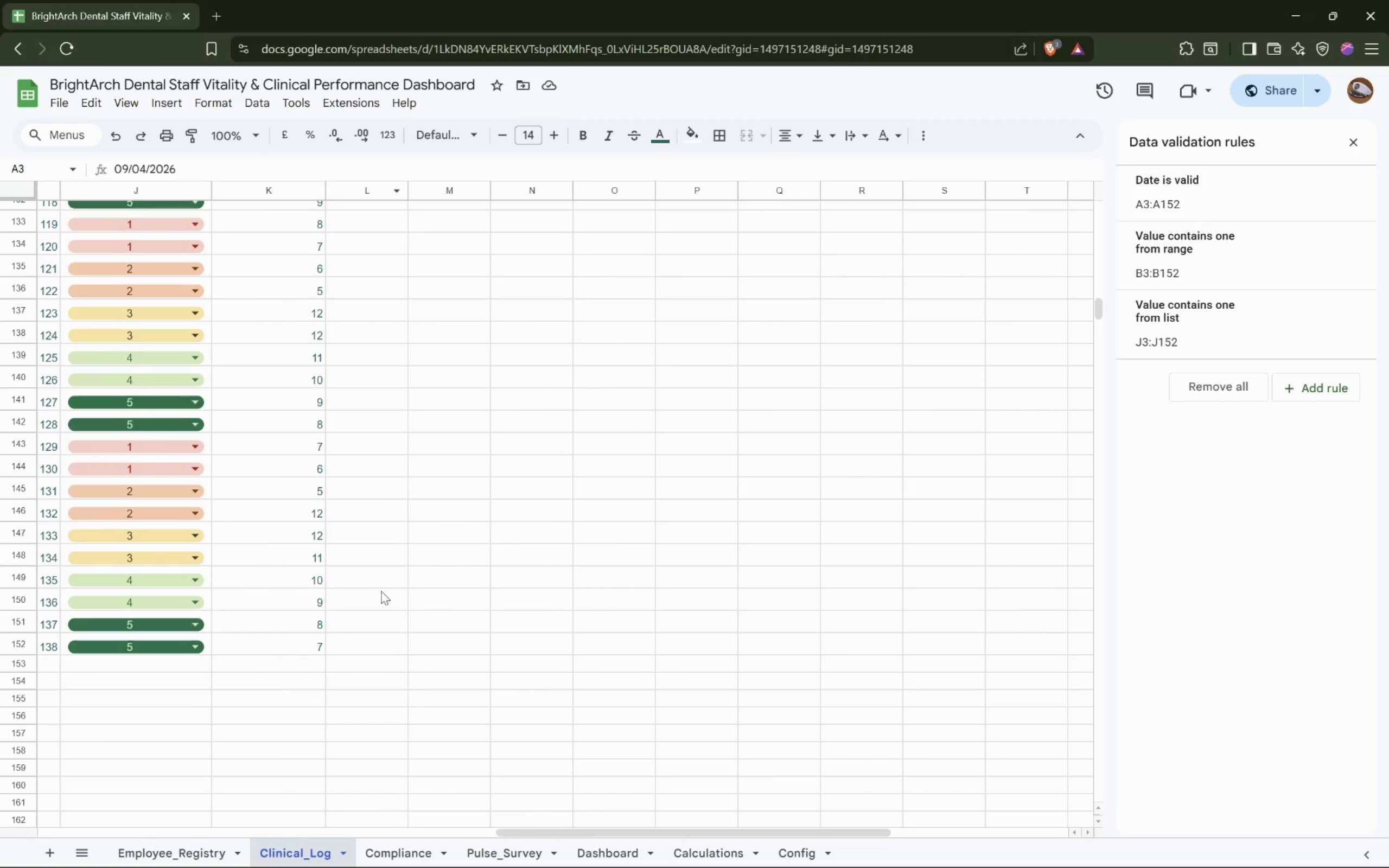 
scroll: coordinate [380, 294], scroll_direction: up, amount: 2.0
 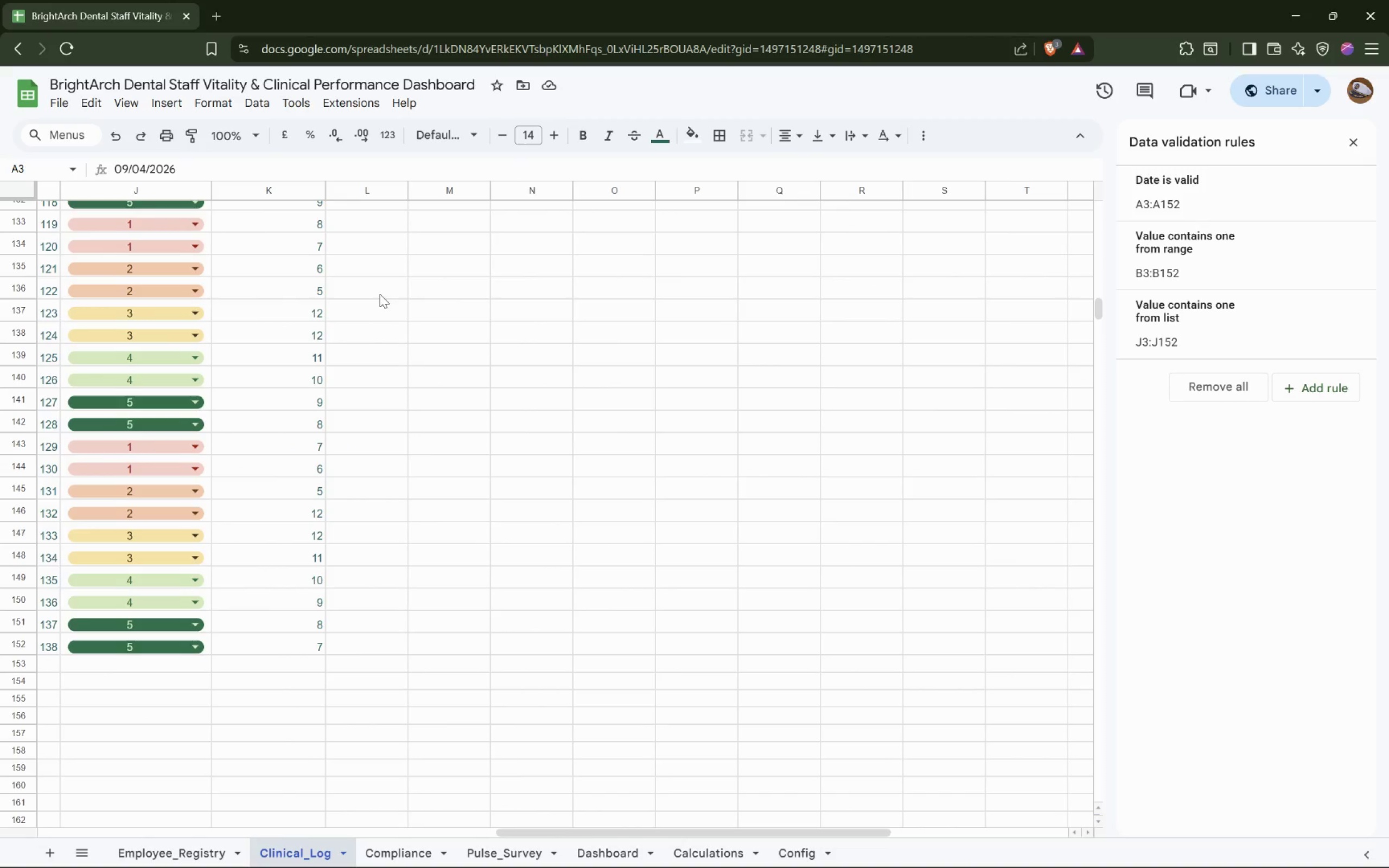 
hold_key(key=ShiftLeft, duration=0.54)
left_click([375, 648])
 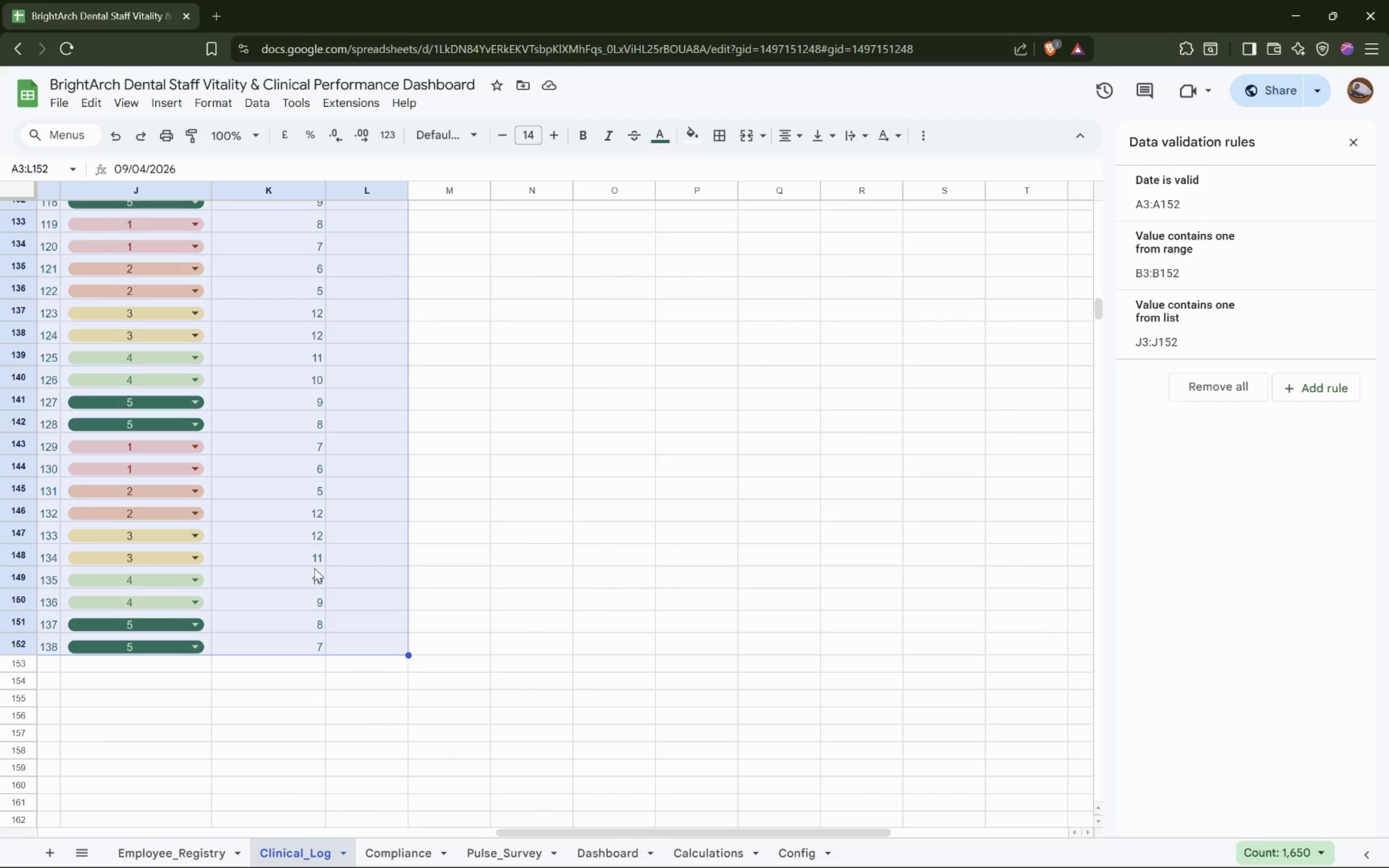 
wait(8.05)
 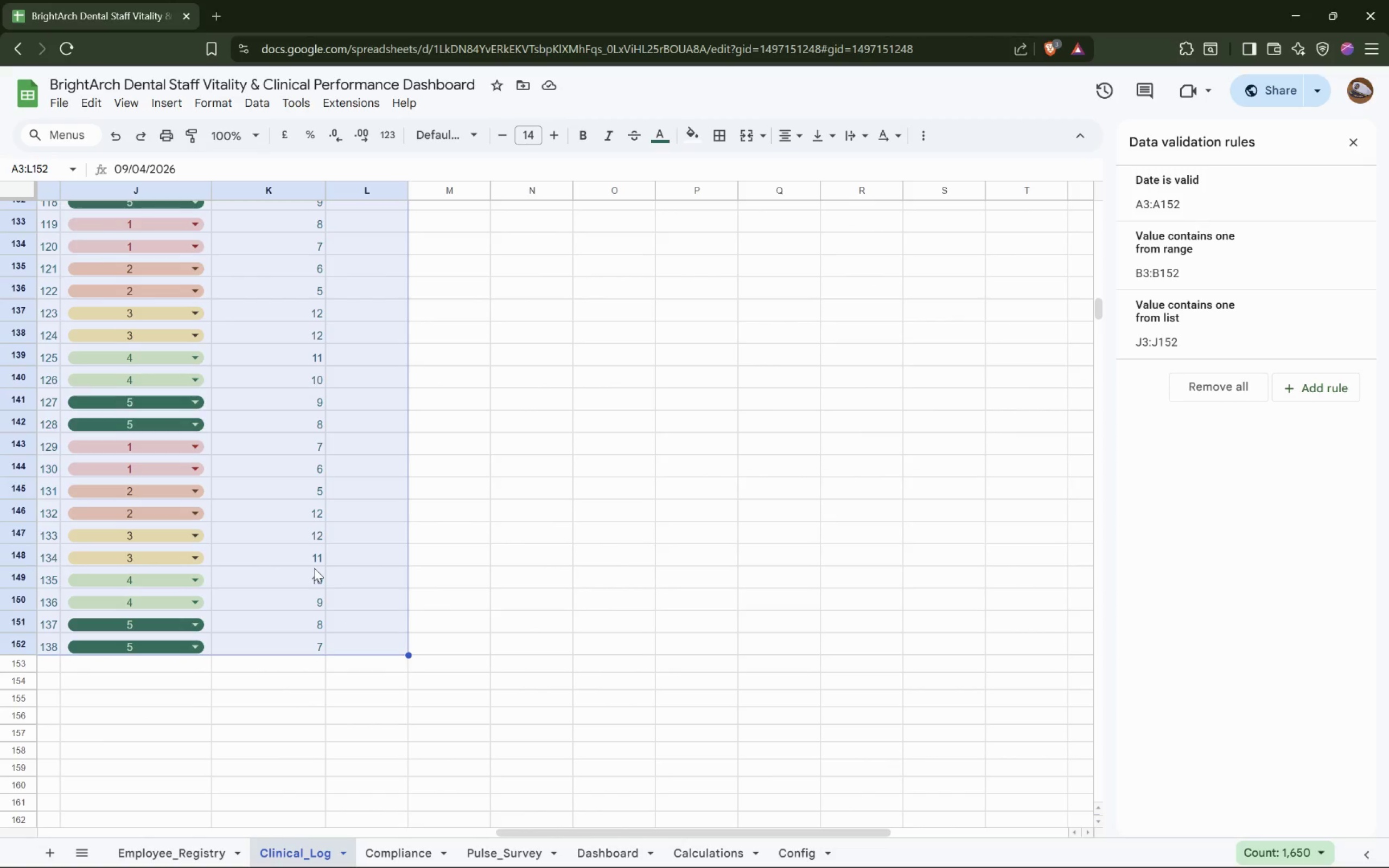 
left_click([221, 98])
 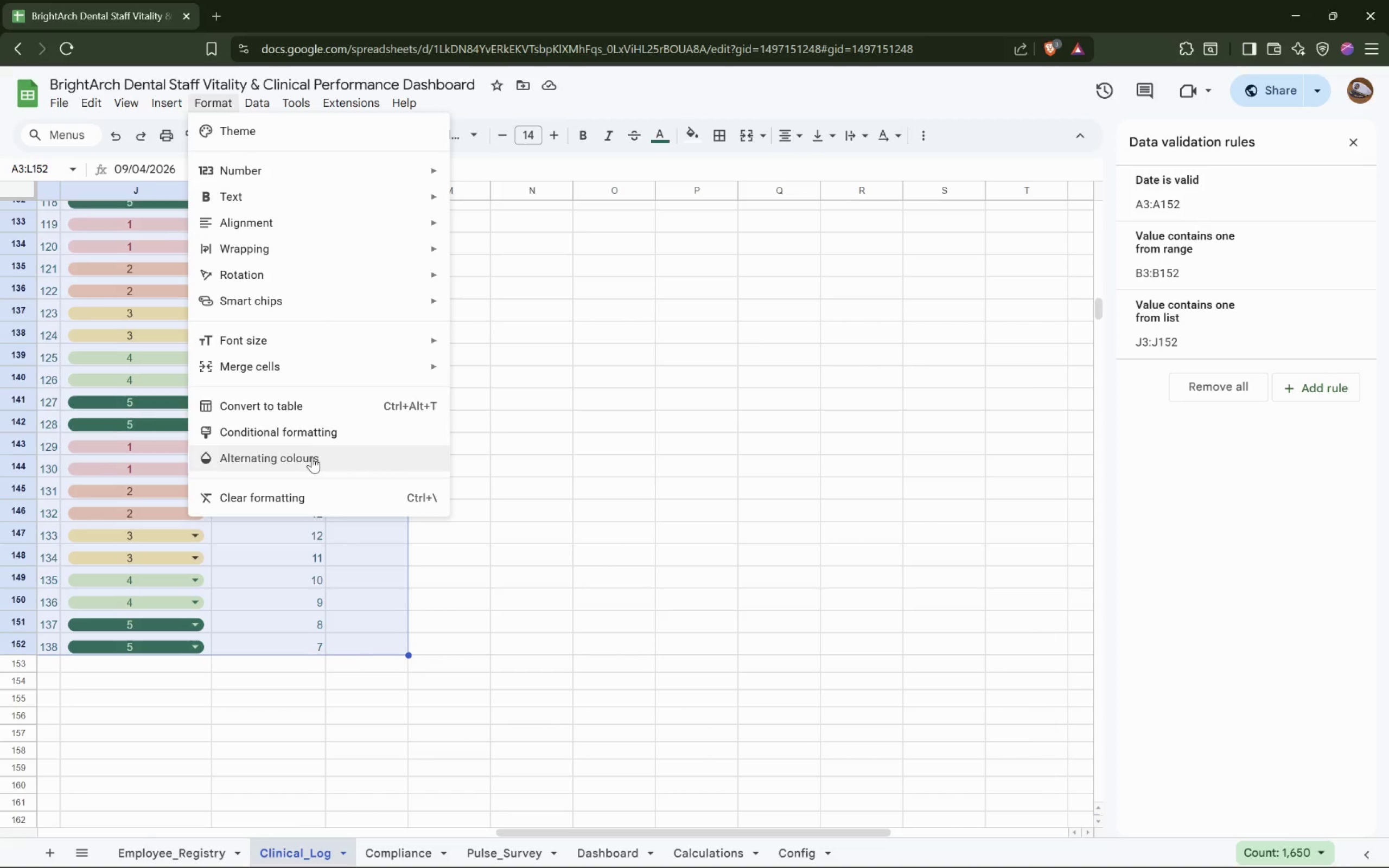 
left_click([303, 431])
 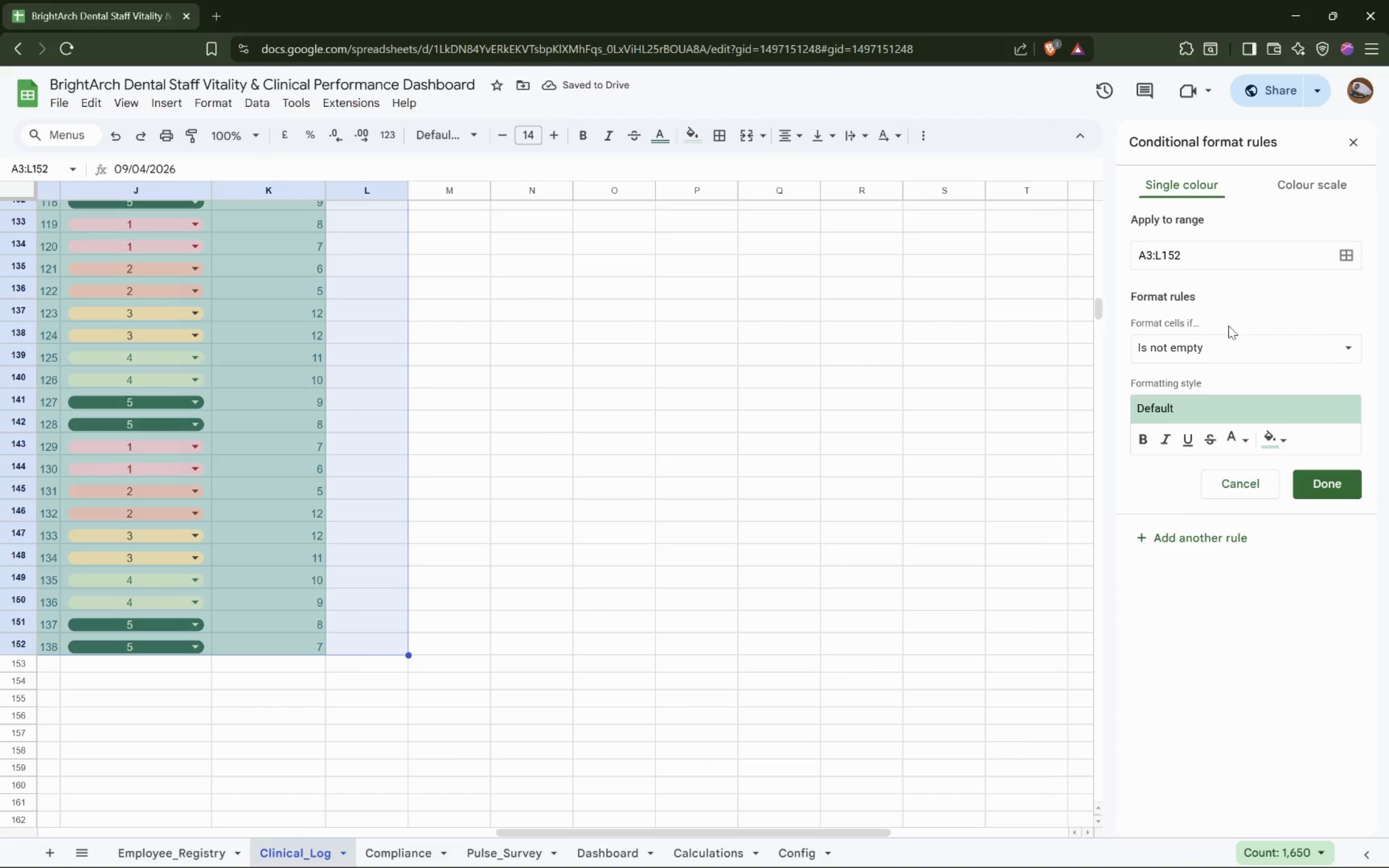 
wait(6.97)
 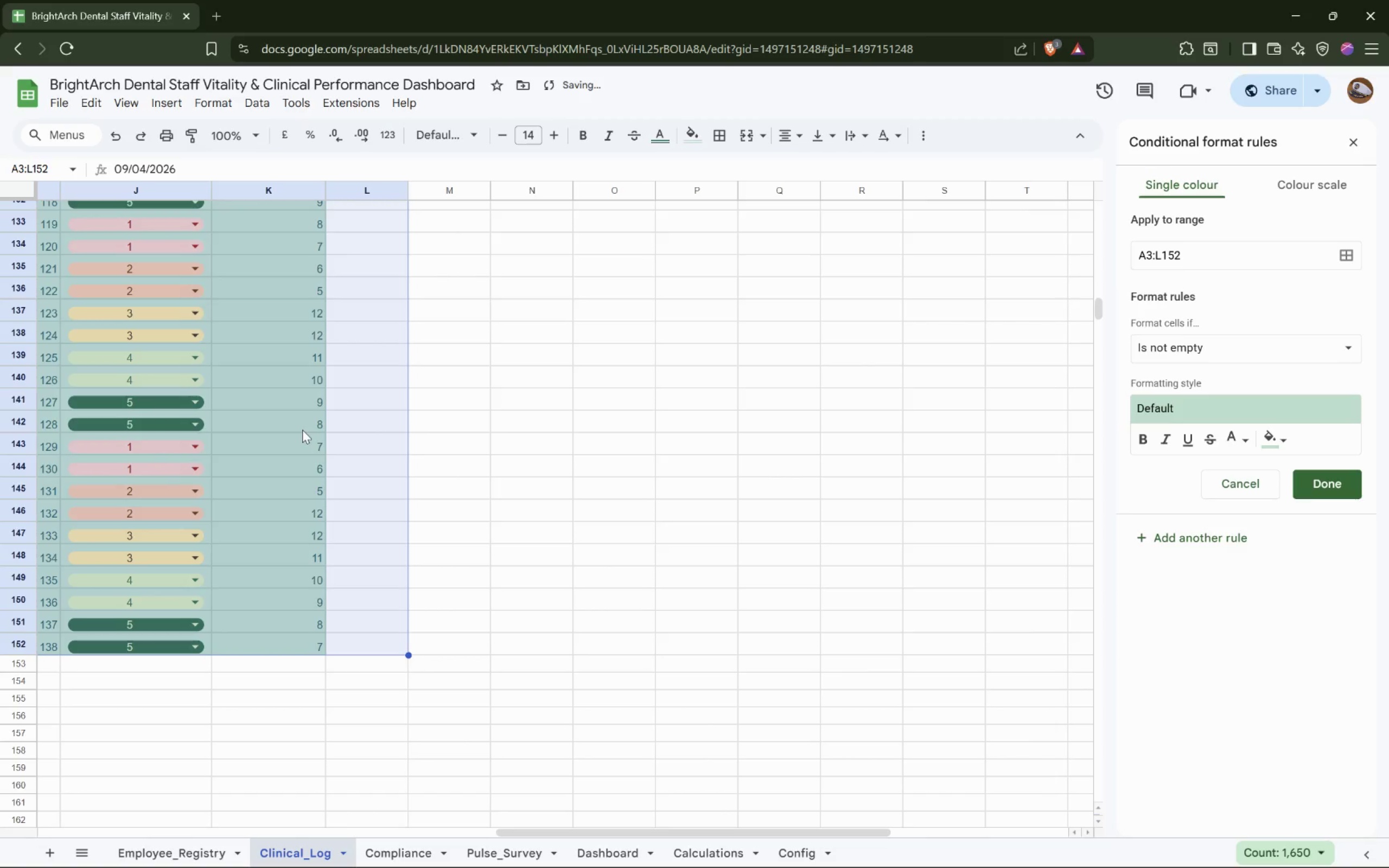 
left_click([1209, 348])
 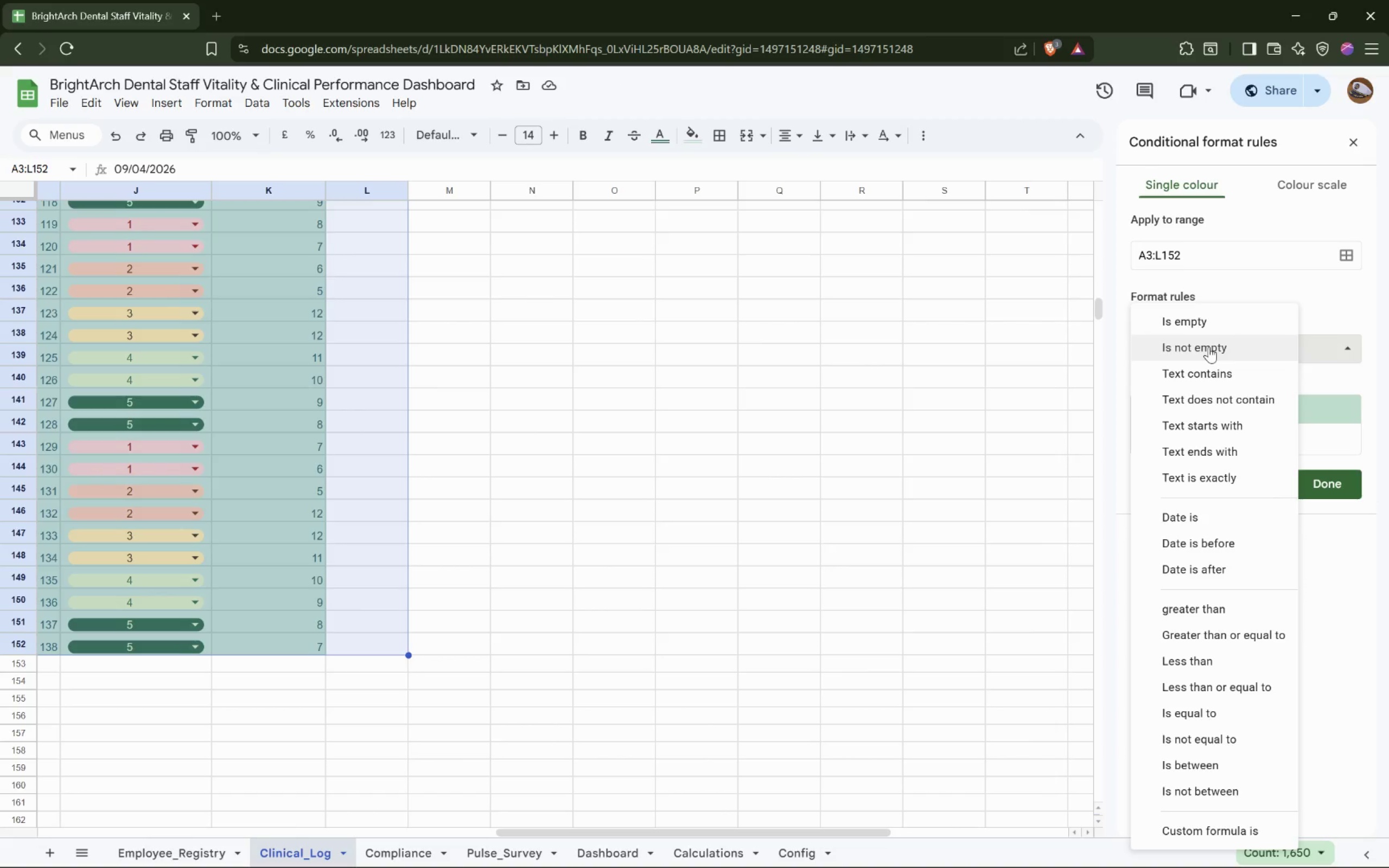 
left_click([1209, 347])
 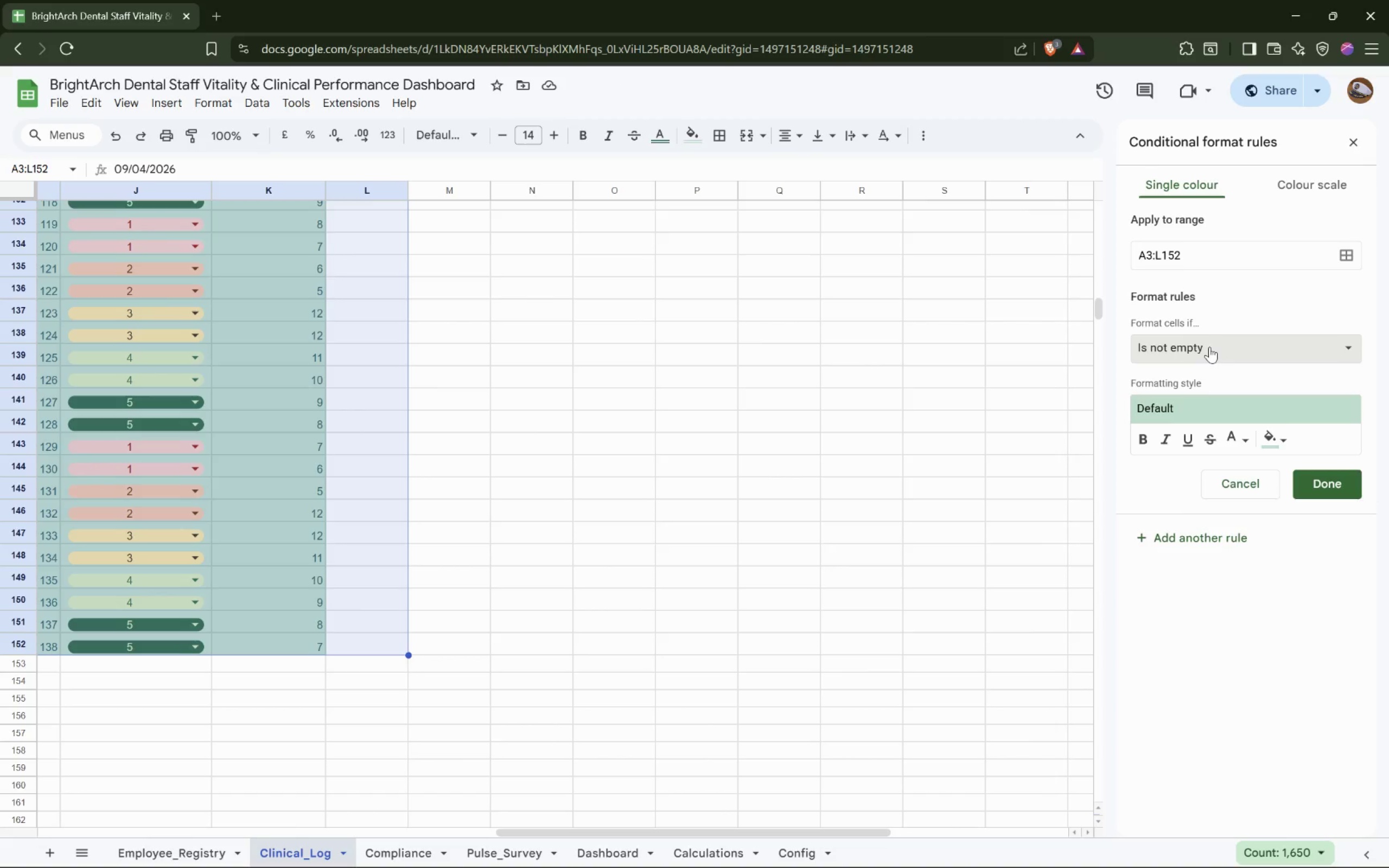 
wait(20.43)
 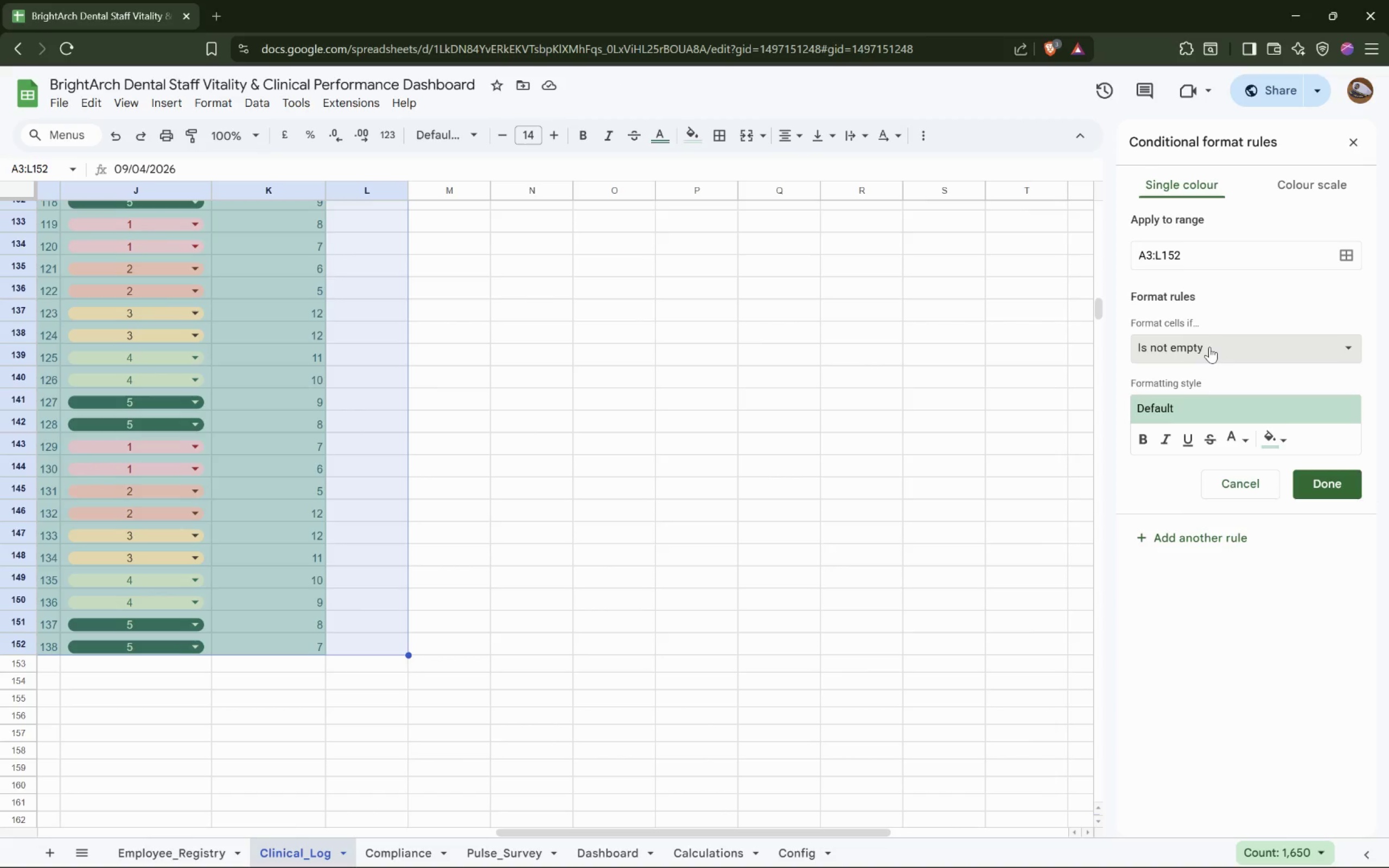 
left_click([1209, 346])
 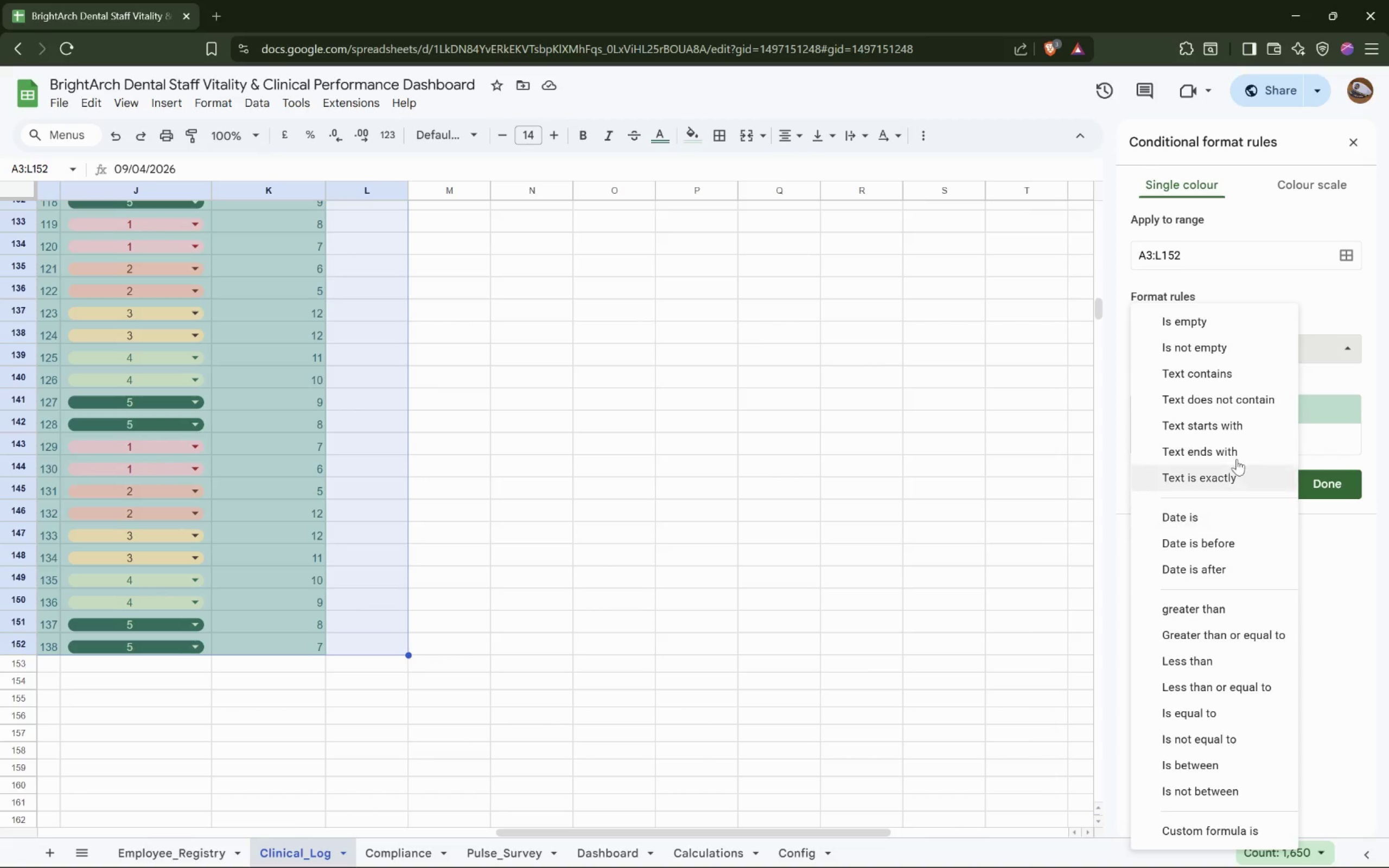 
left_click([1344, 366])
 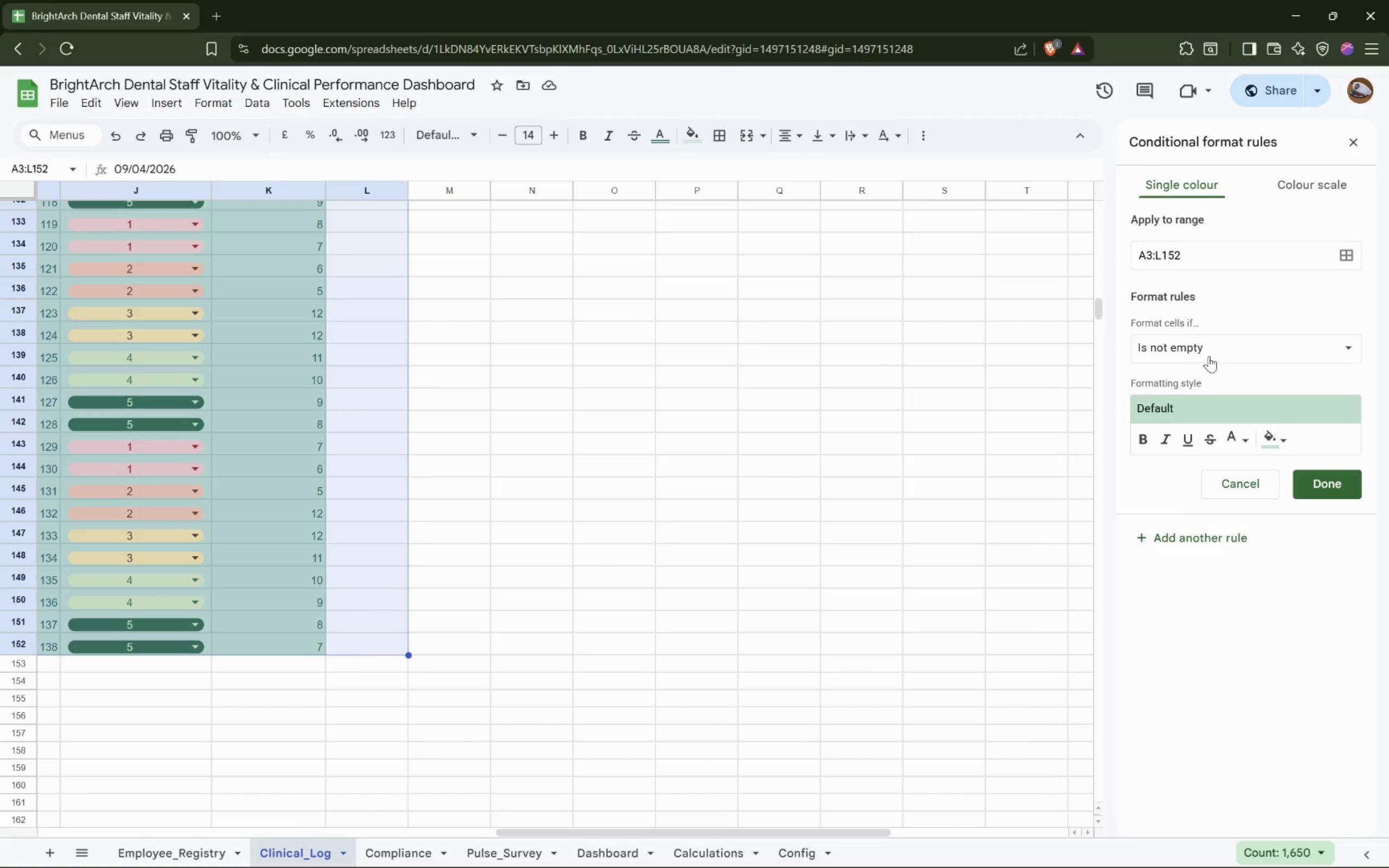 
wait(6.87)
 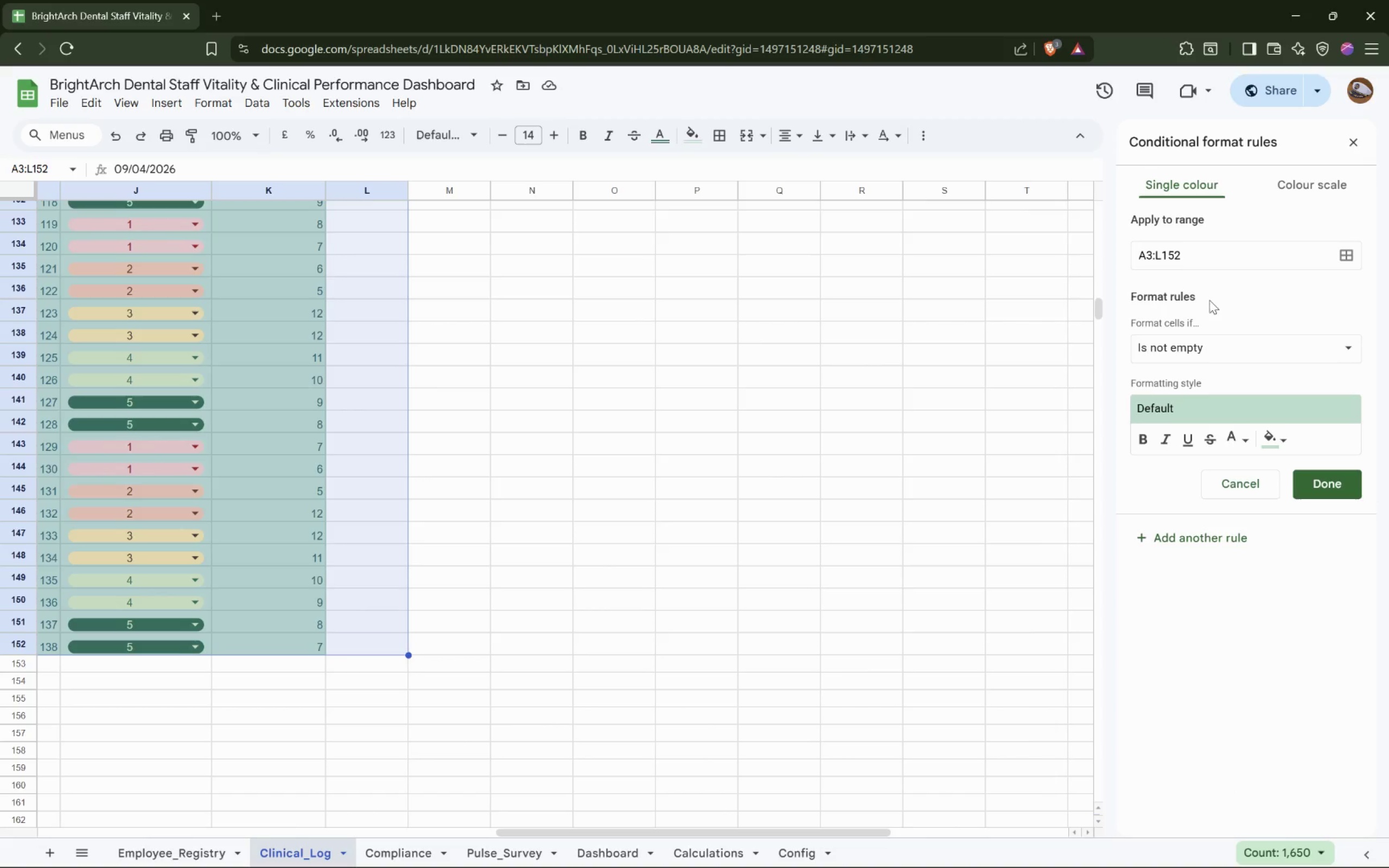 
left_click([1221, 345])
 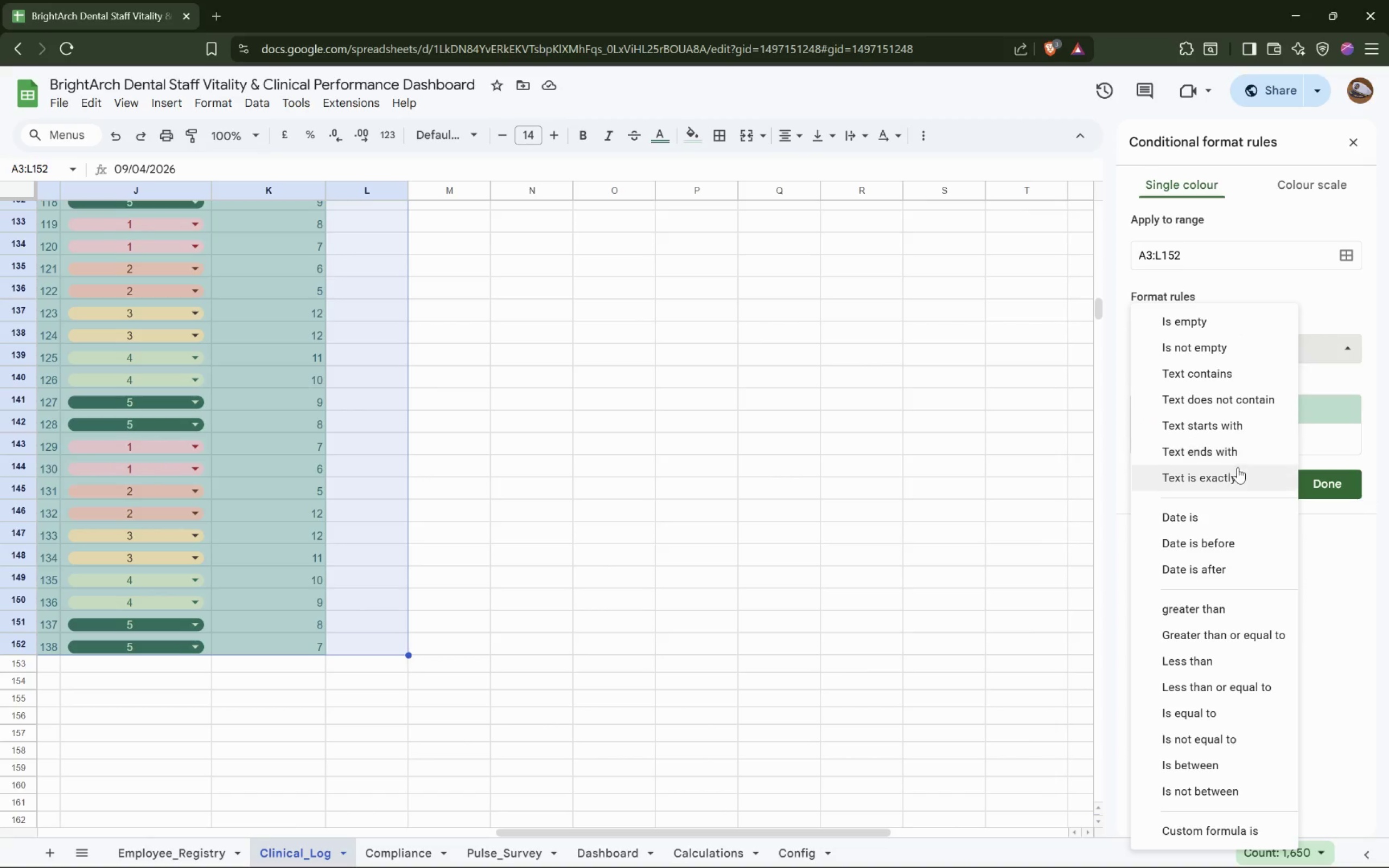 
scroll: coordinate [1237, 467], scroll_direction: down, amount: 6.0
 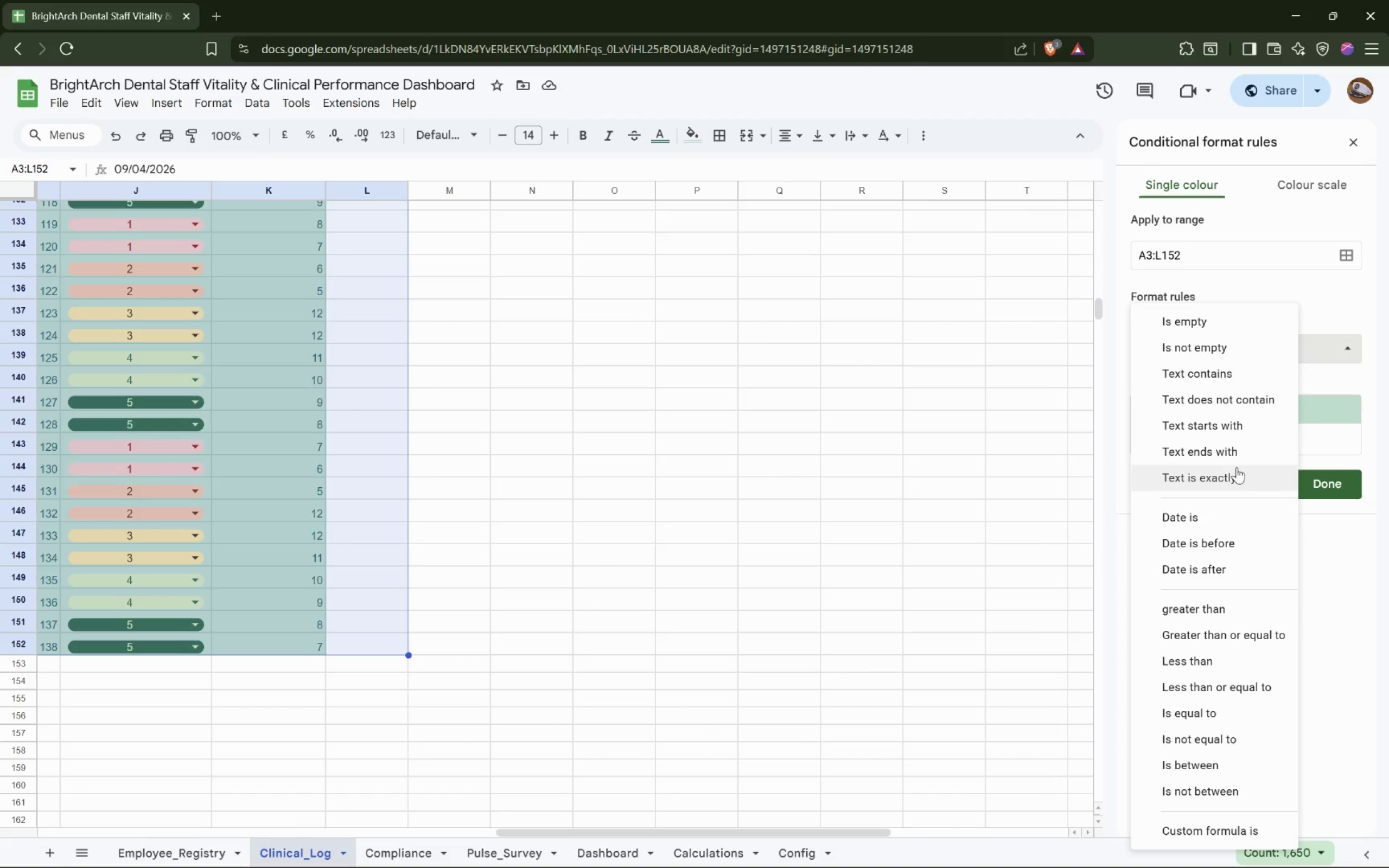 
scroll: coordinate [1237, 467], scroll_direction: up, amount: 1.0
 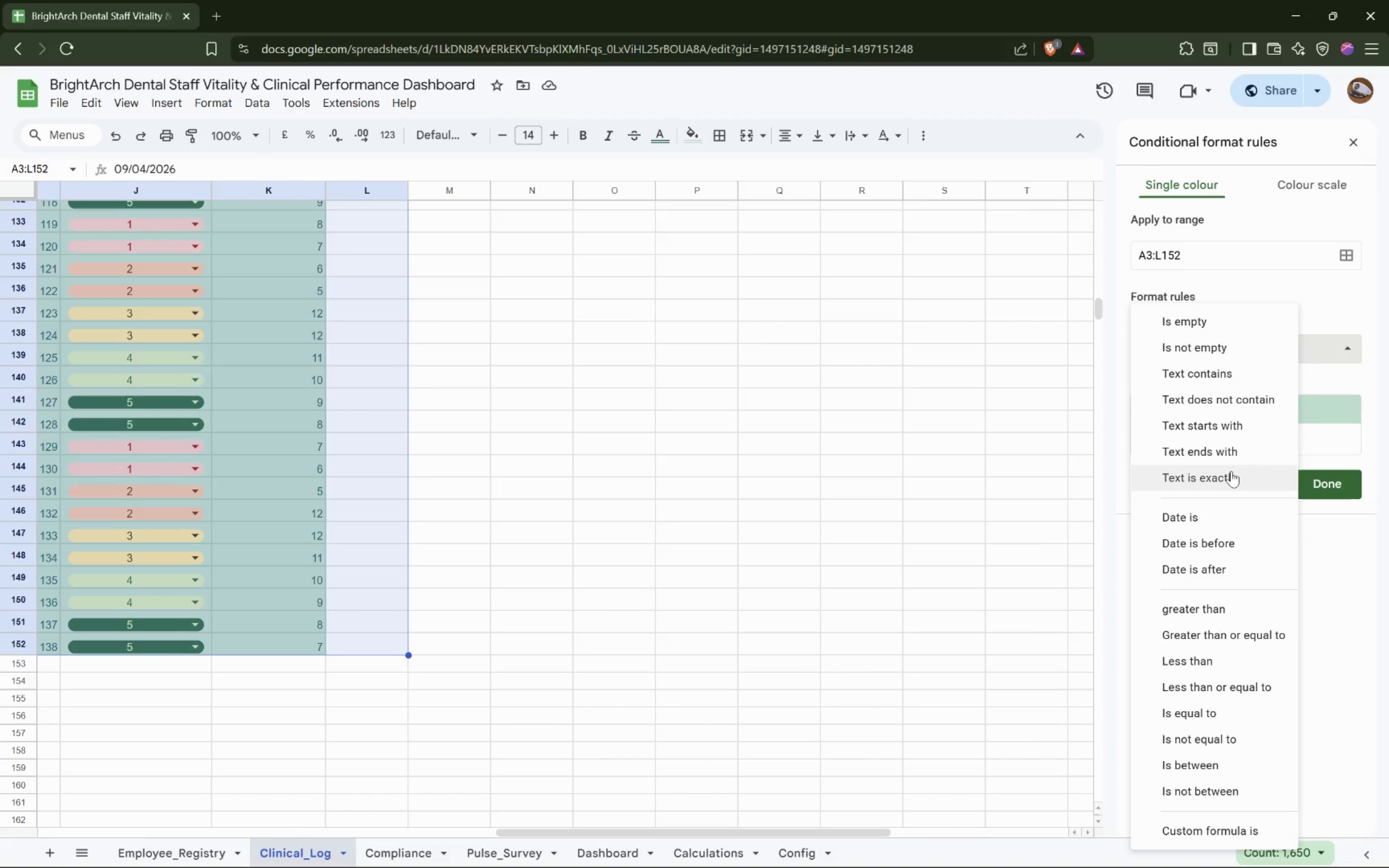 
wait(10.63)
 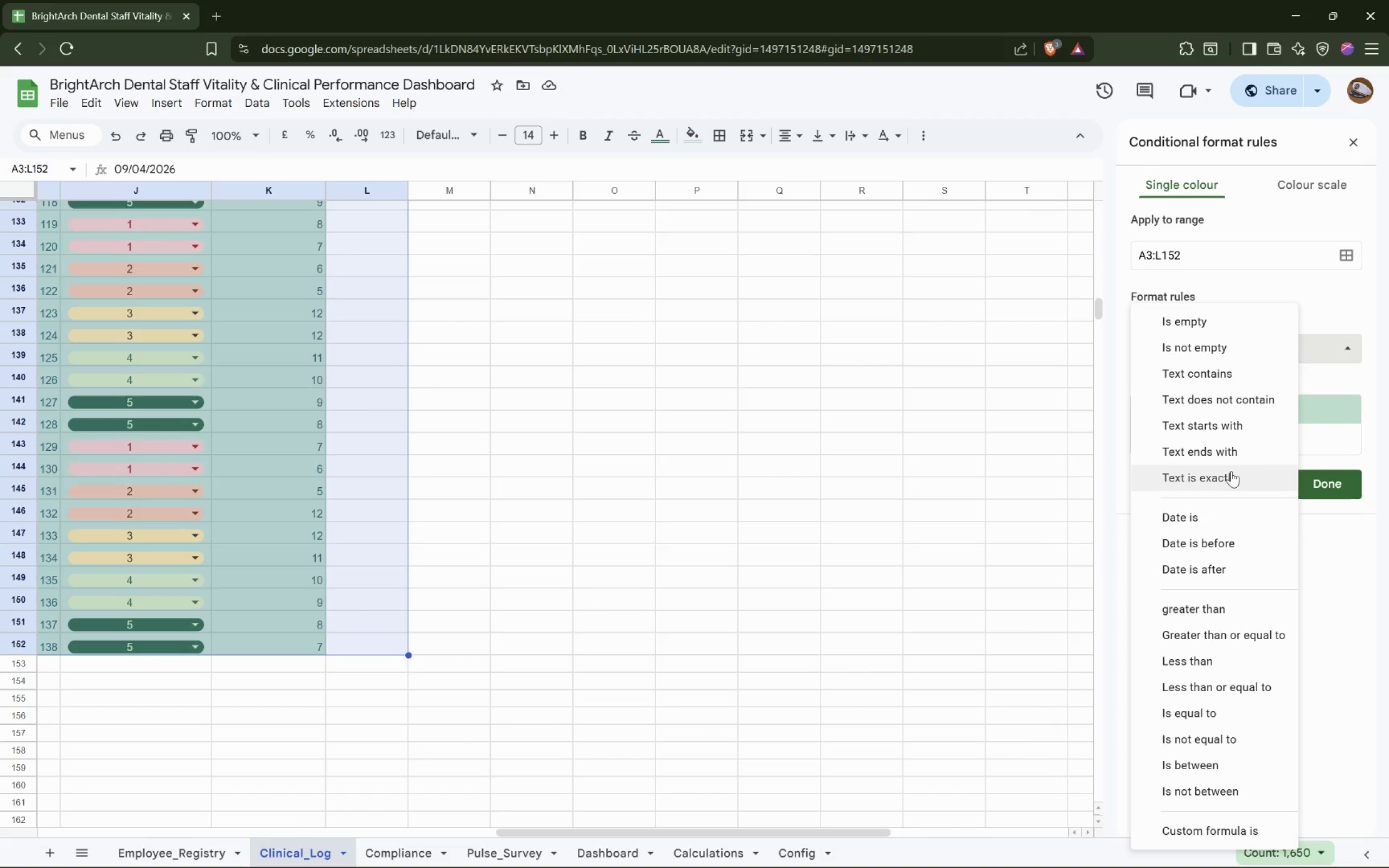 
scroll: coordinate [1233, 474], scroll_direction: down, amount: 2.0
 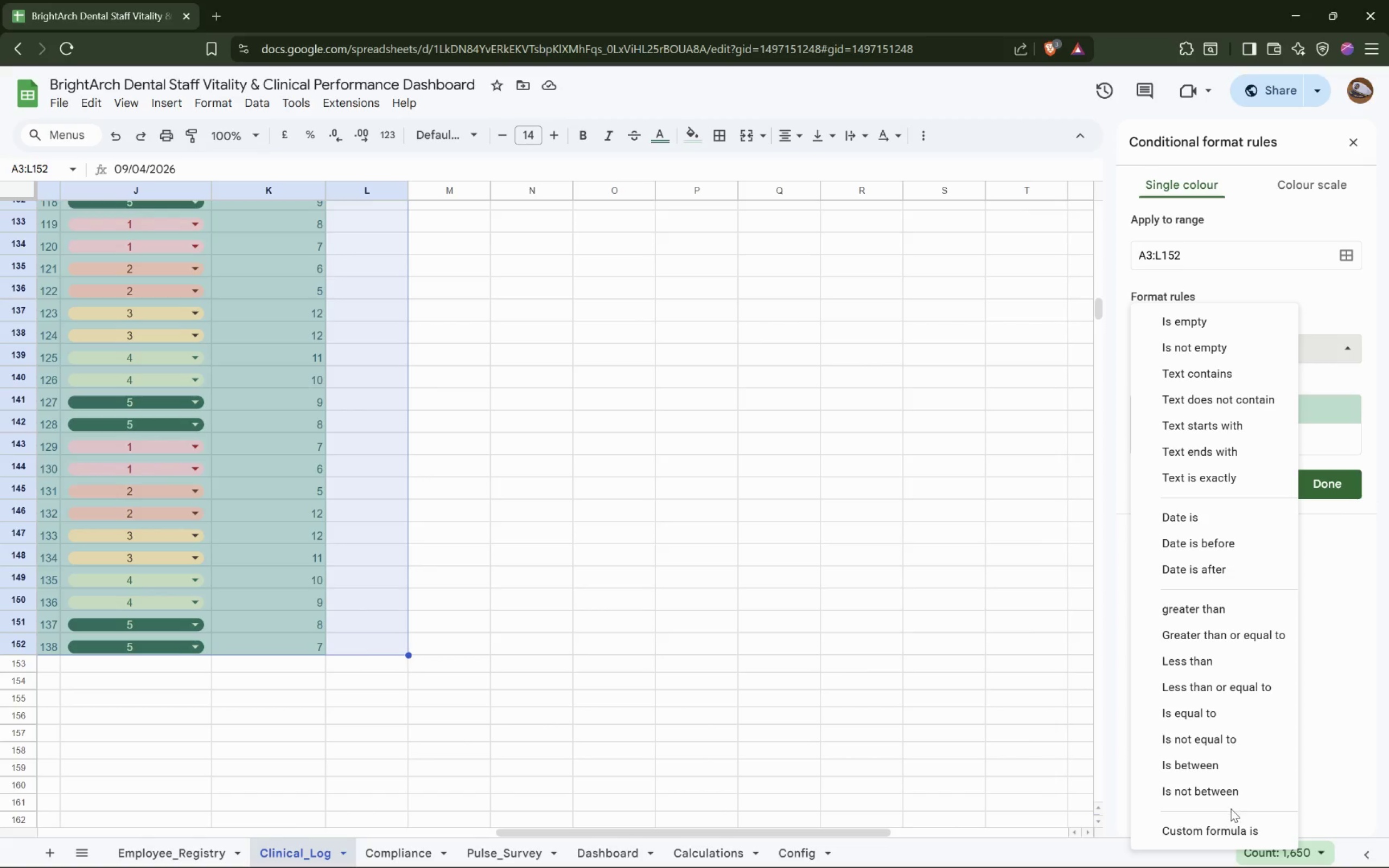 
left_click([1234, 822])
 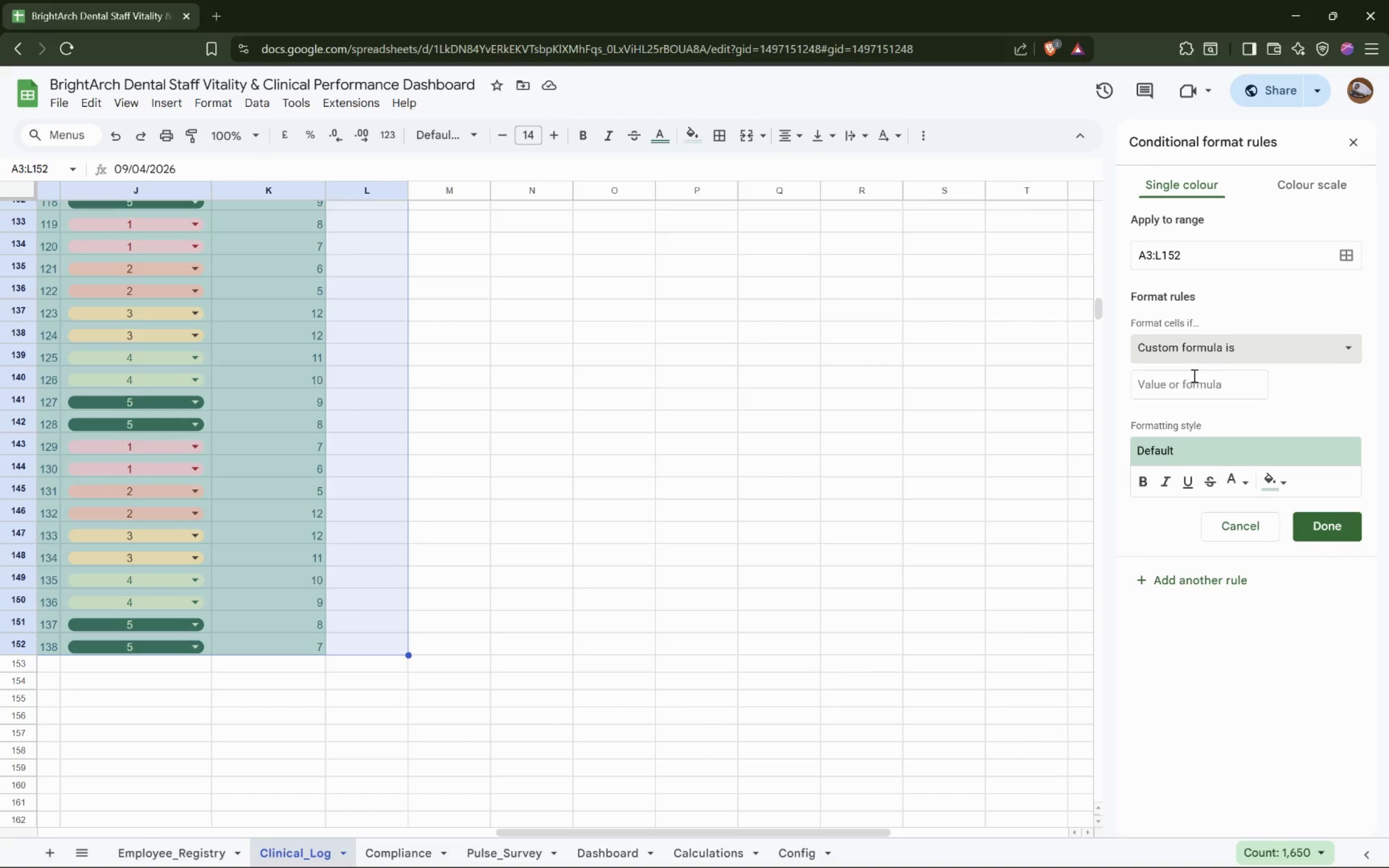 
left_click([1193, 378])
 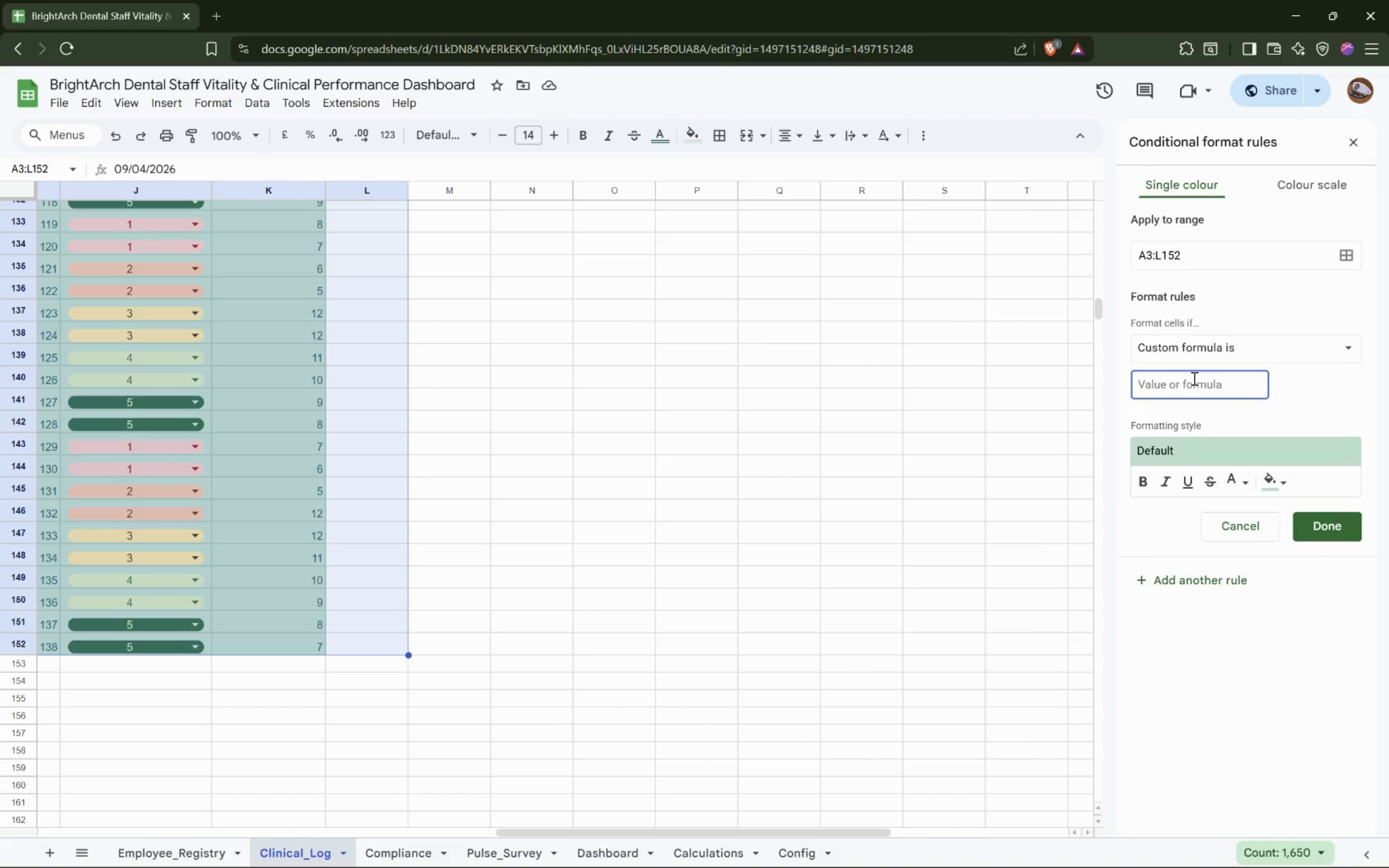 
key(Shift+I)
 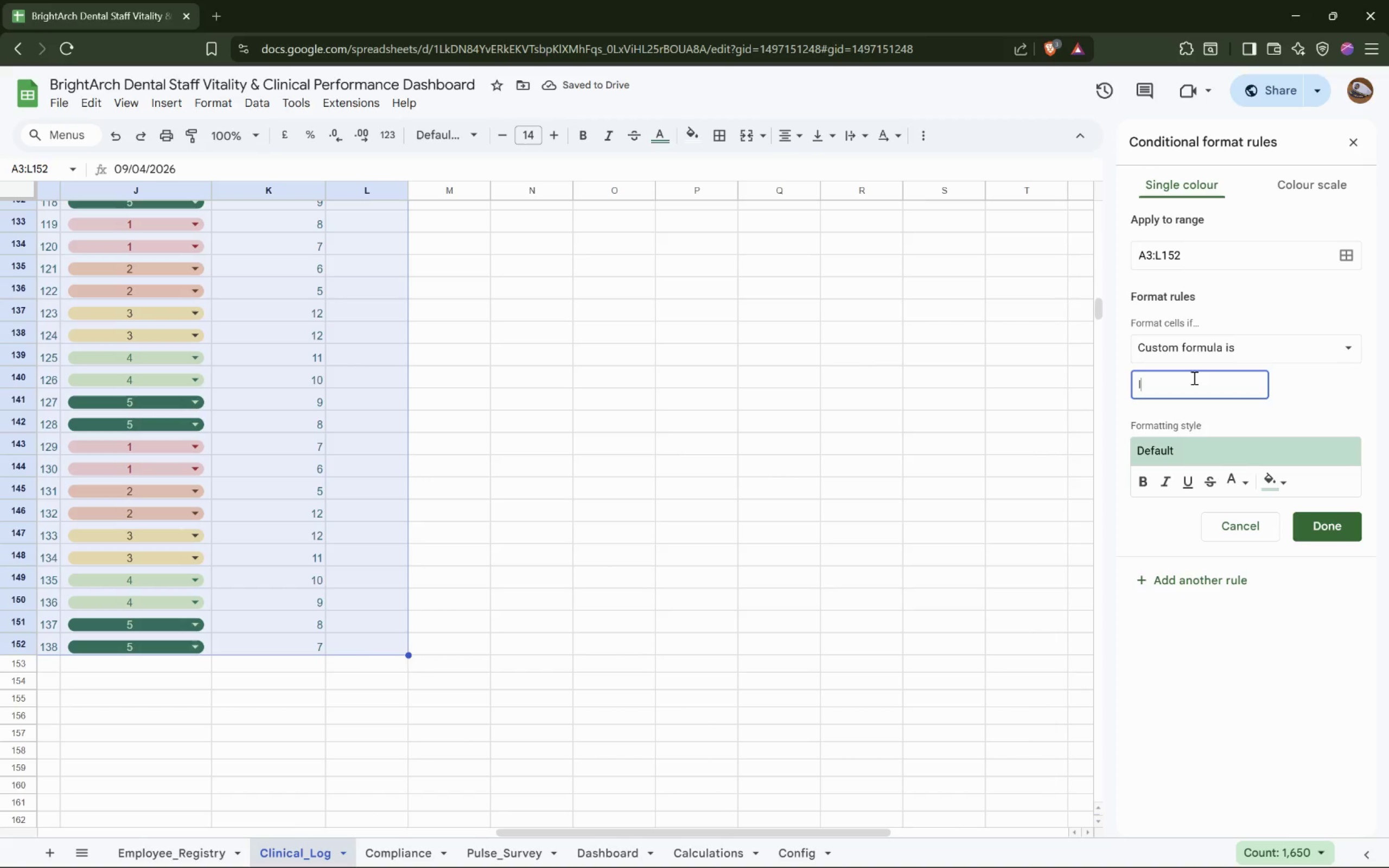 
key(Backspace)
type($I3)
 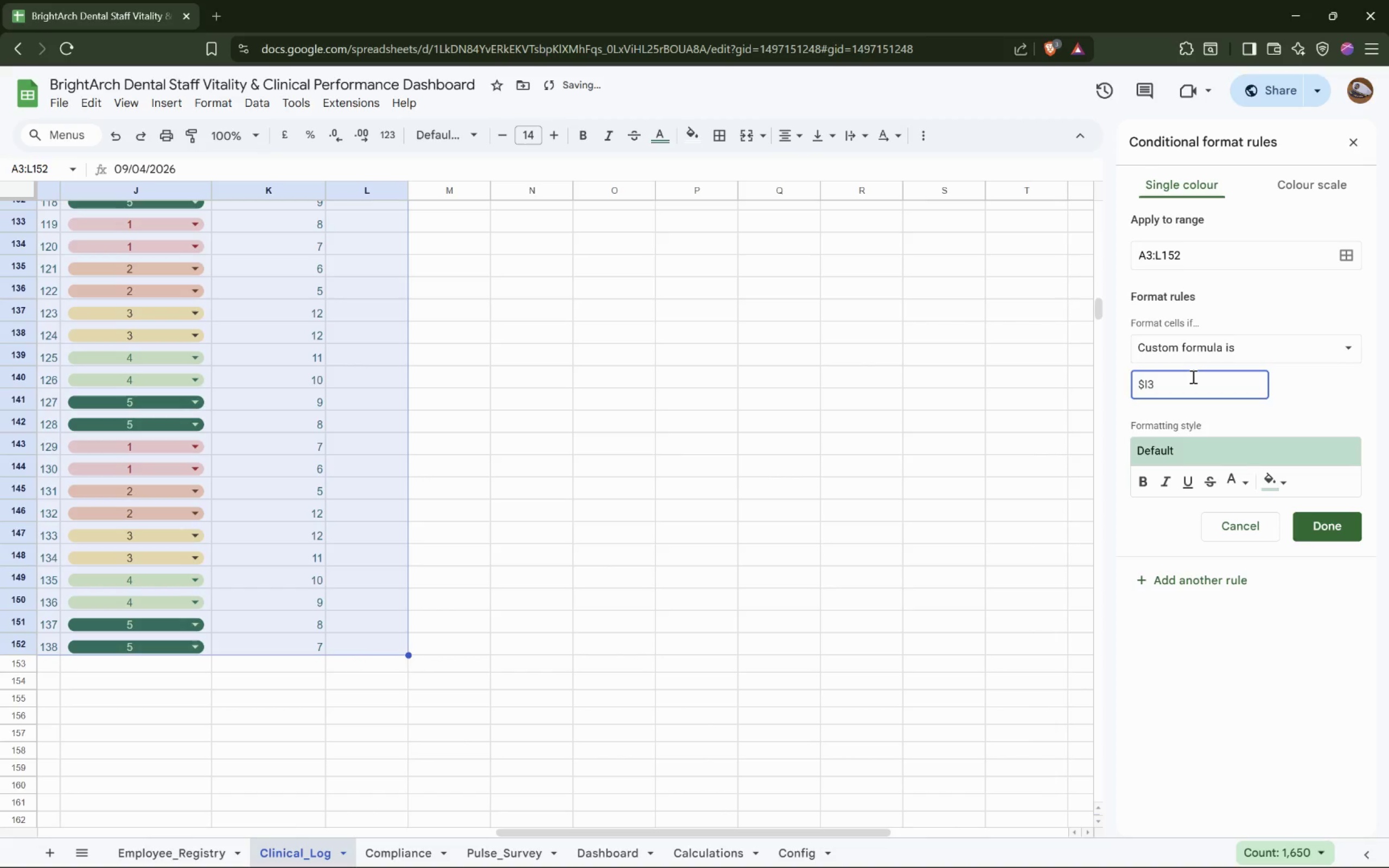 
left_click([1181, 379])
 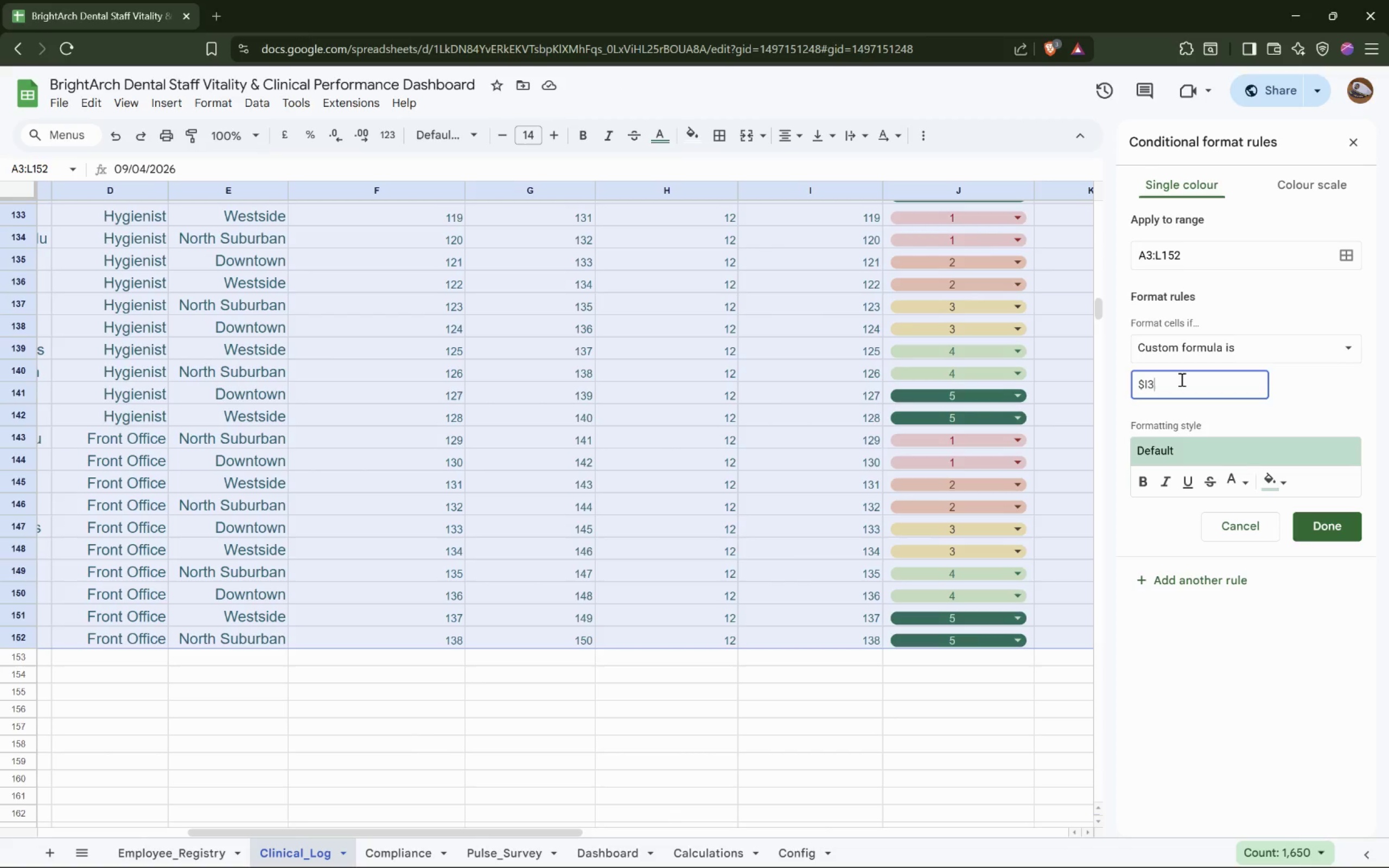 
key(Shift+ShiftLeft)
 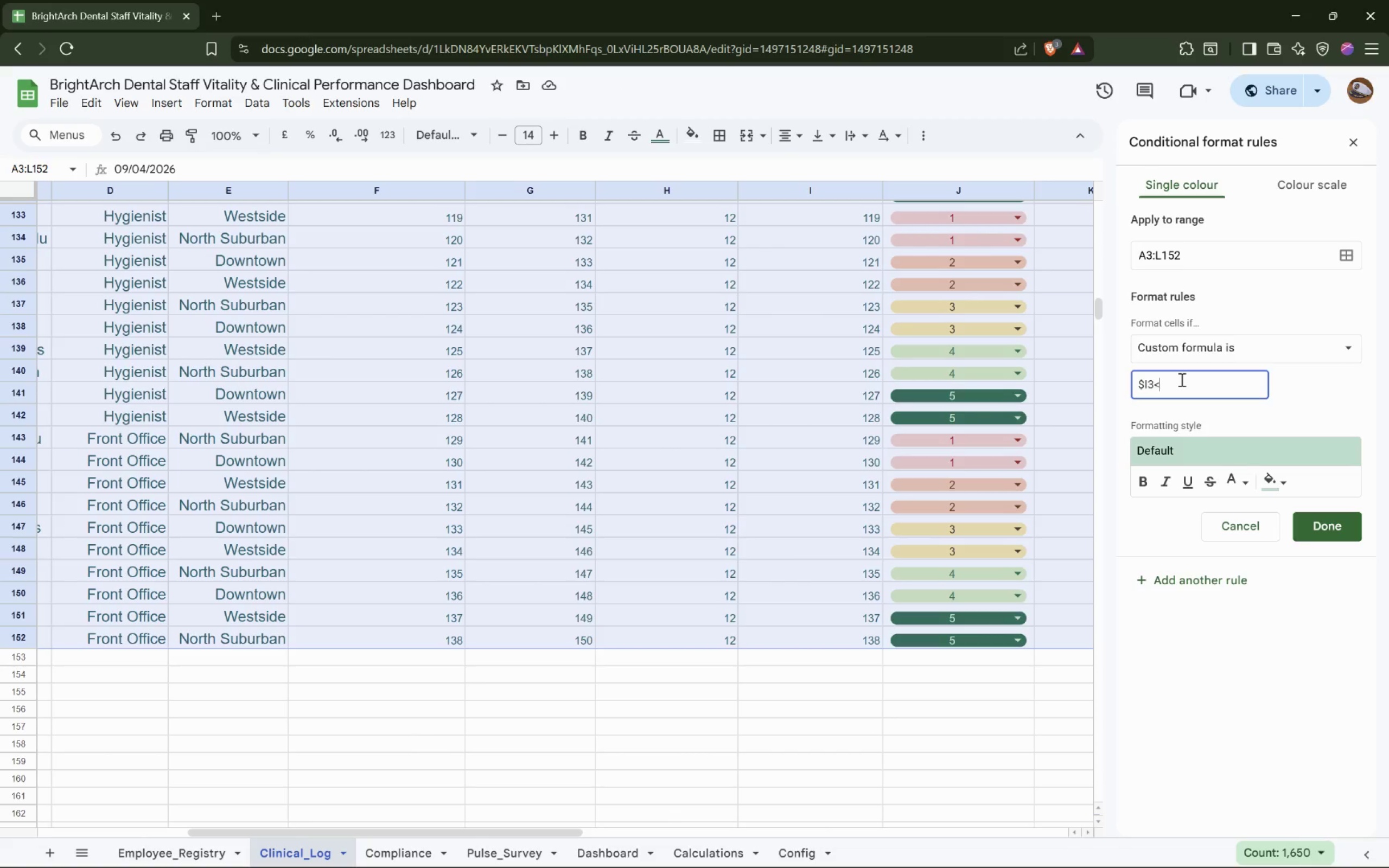 
key(Shift+Comma)
 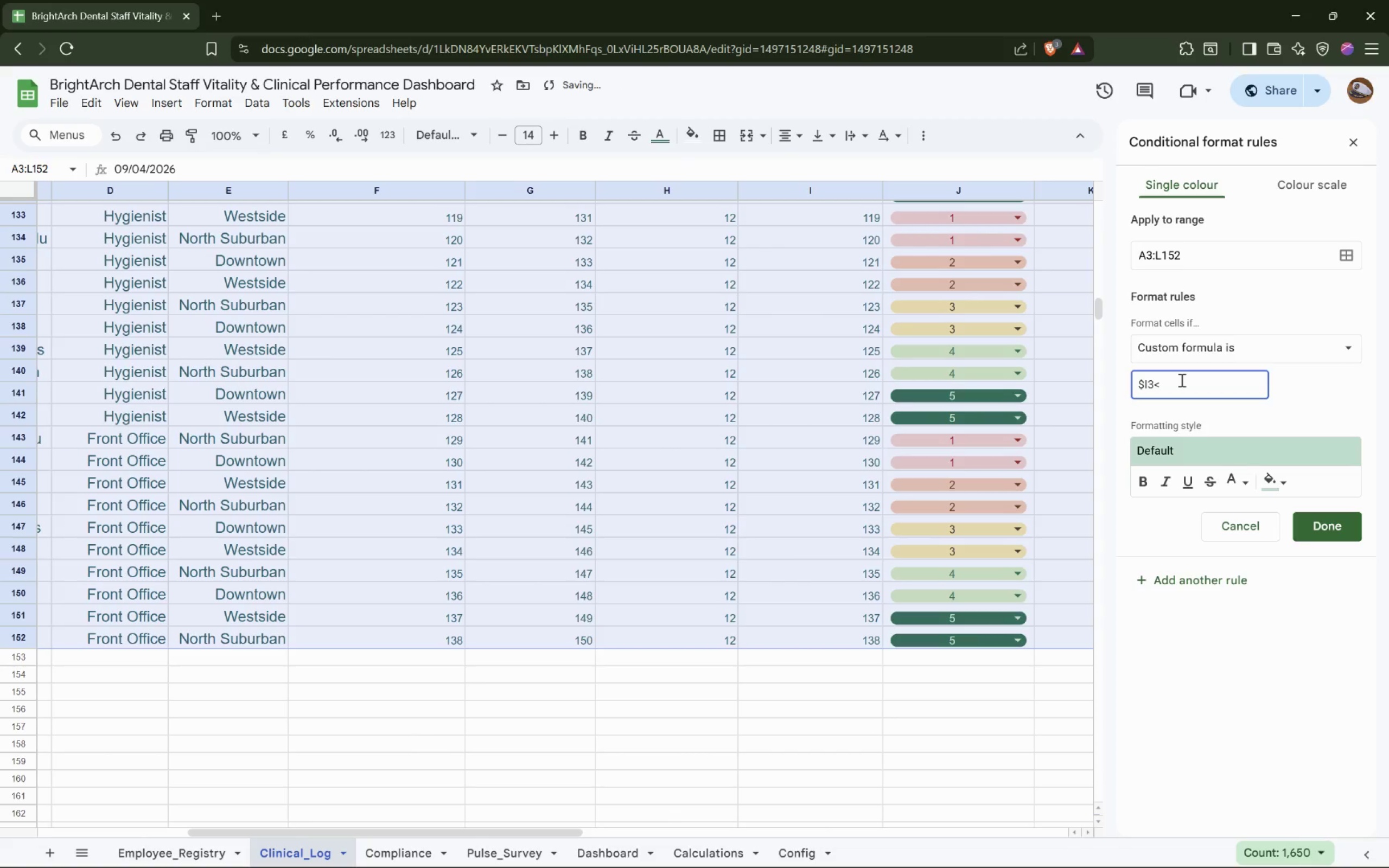 
key(0)
 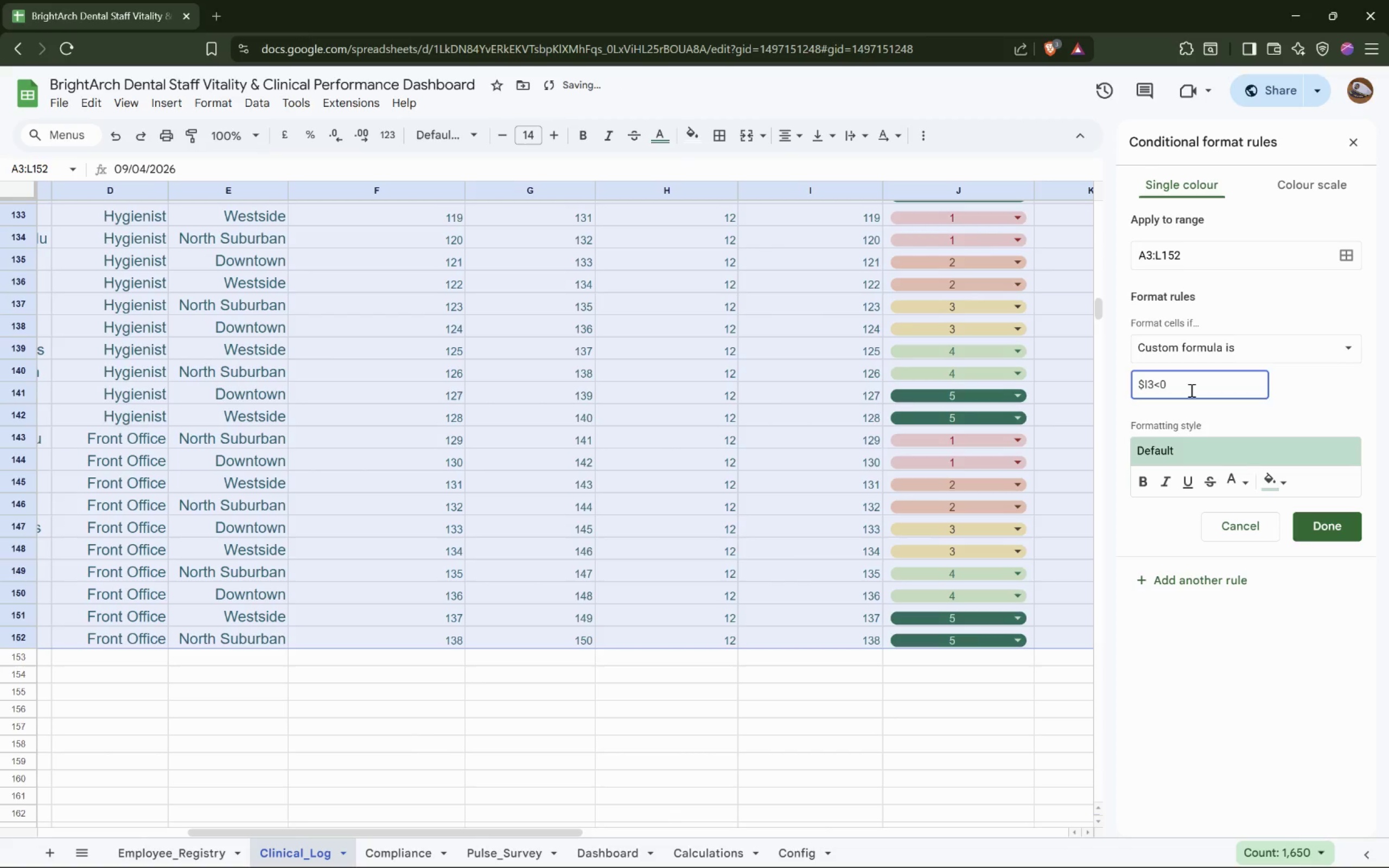 
mouse_move([1259, 481])
 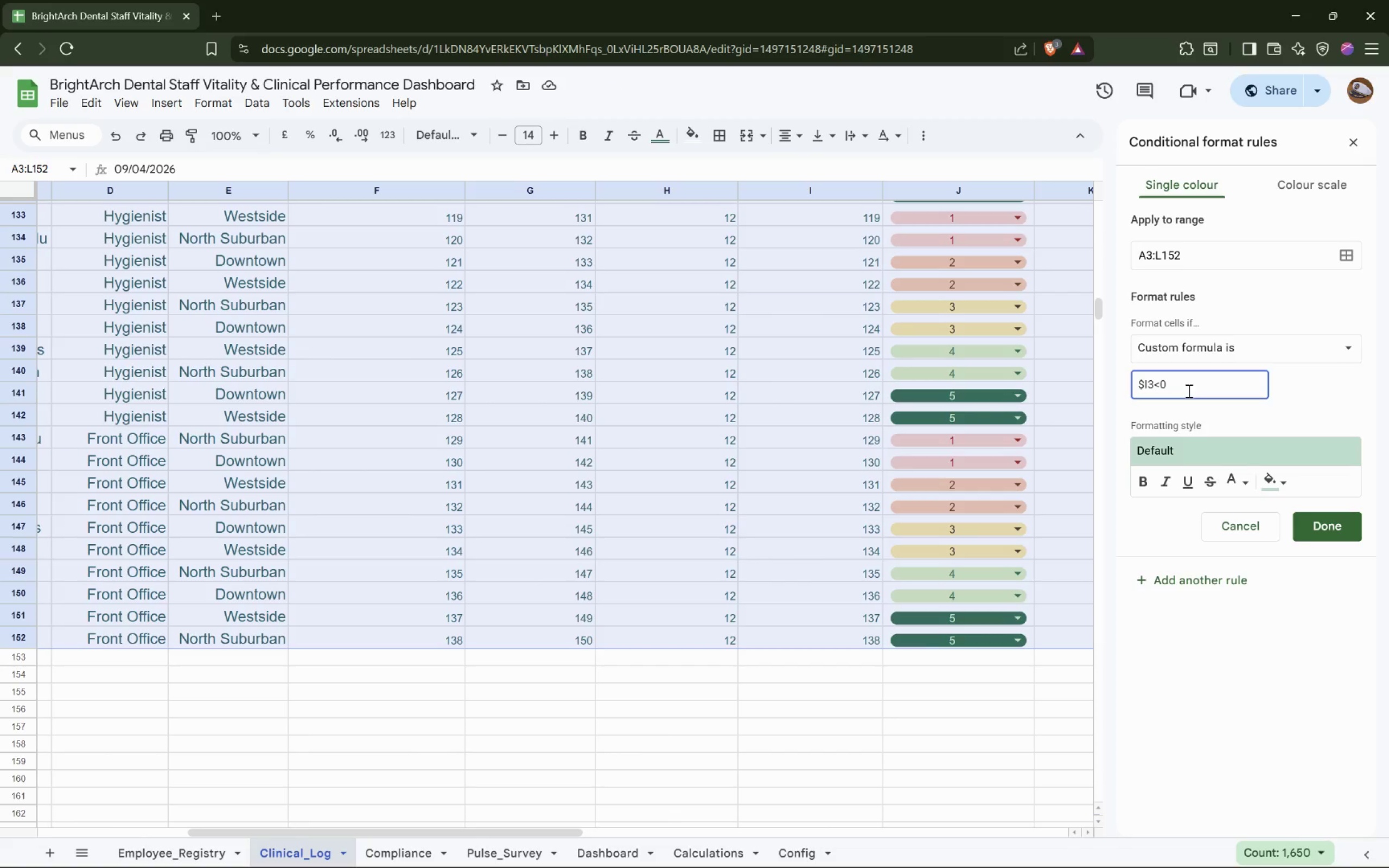 
key(ArrowLeft)
 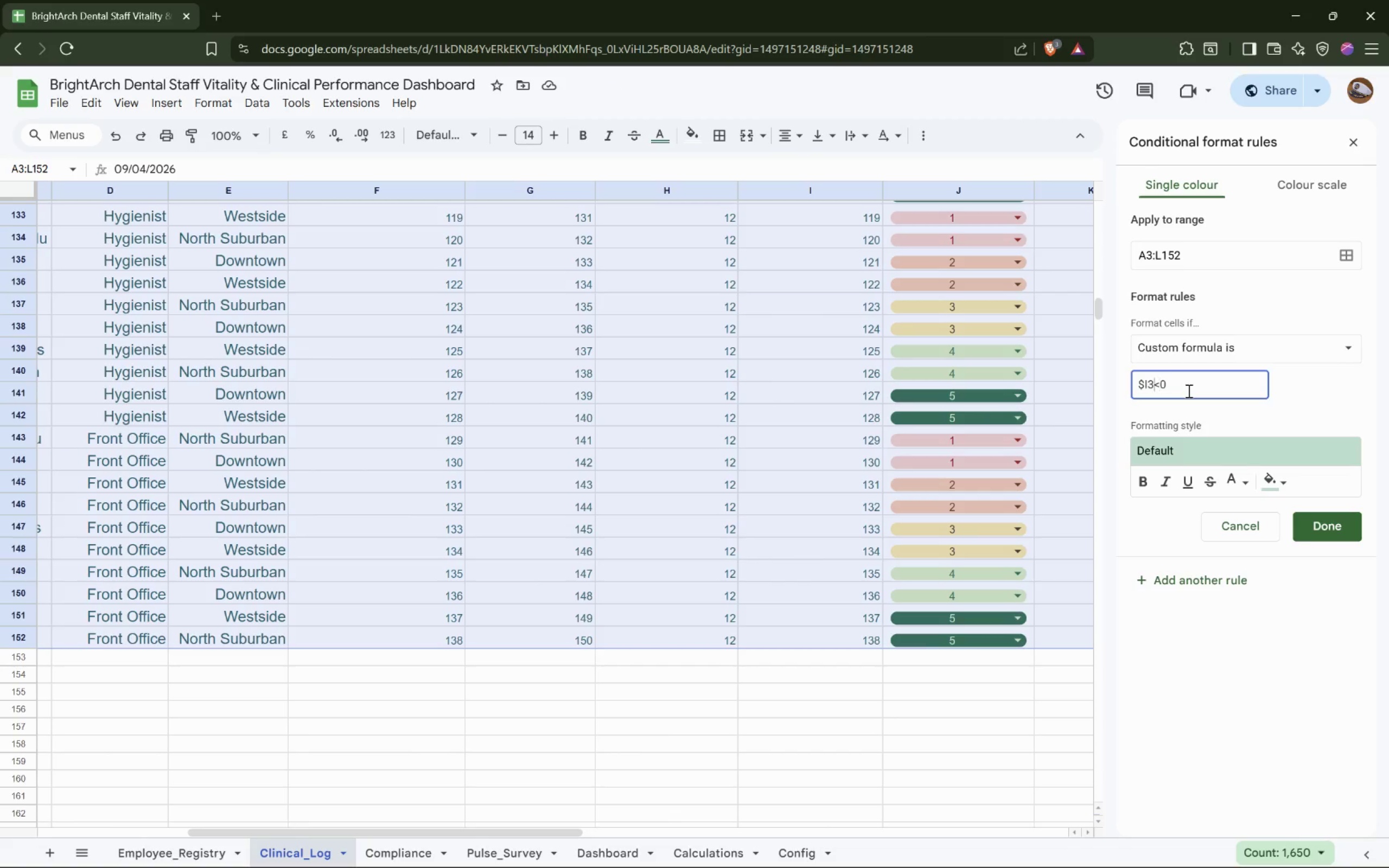 
key(ArrowLeft)
 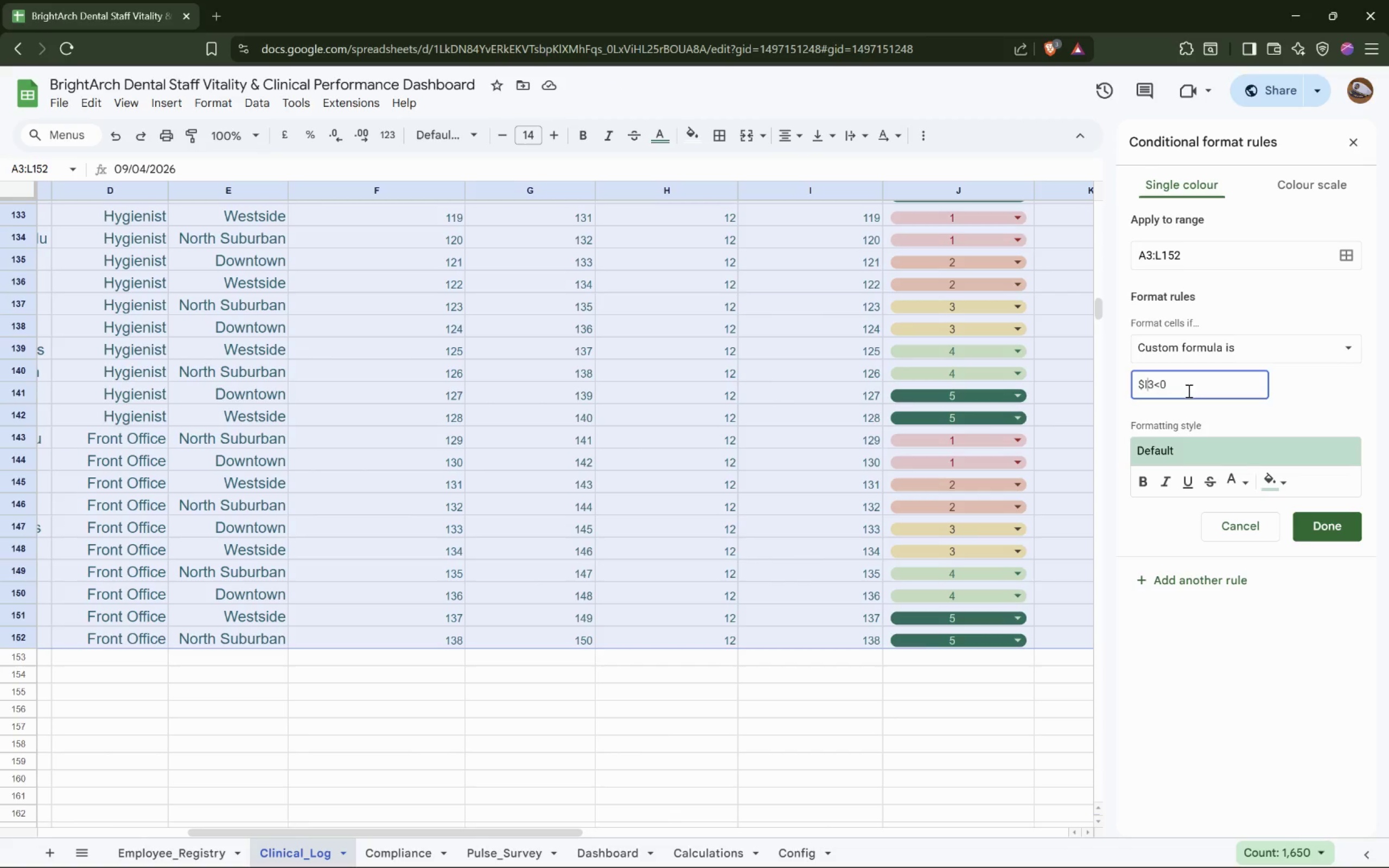 
key(ArrowLeft)
 